 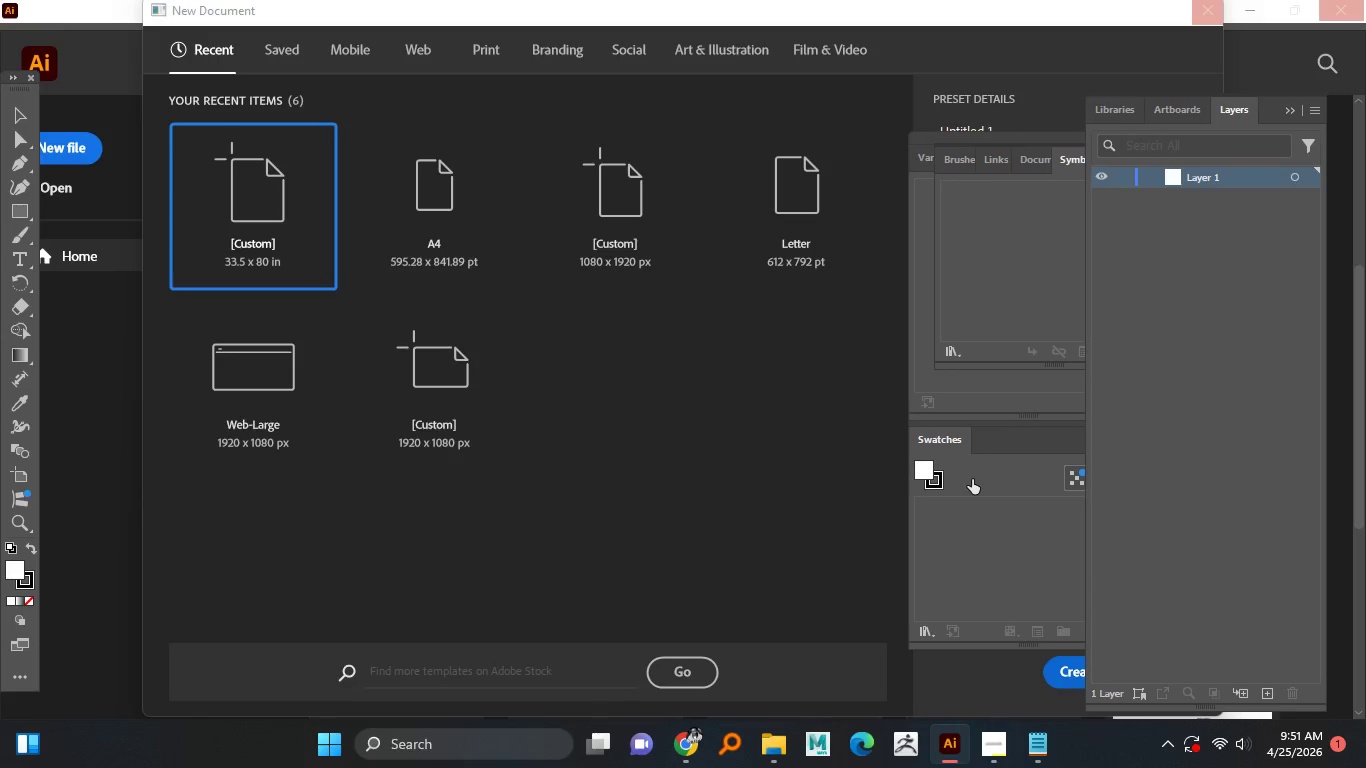 
double_click([1289, 112])
 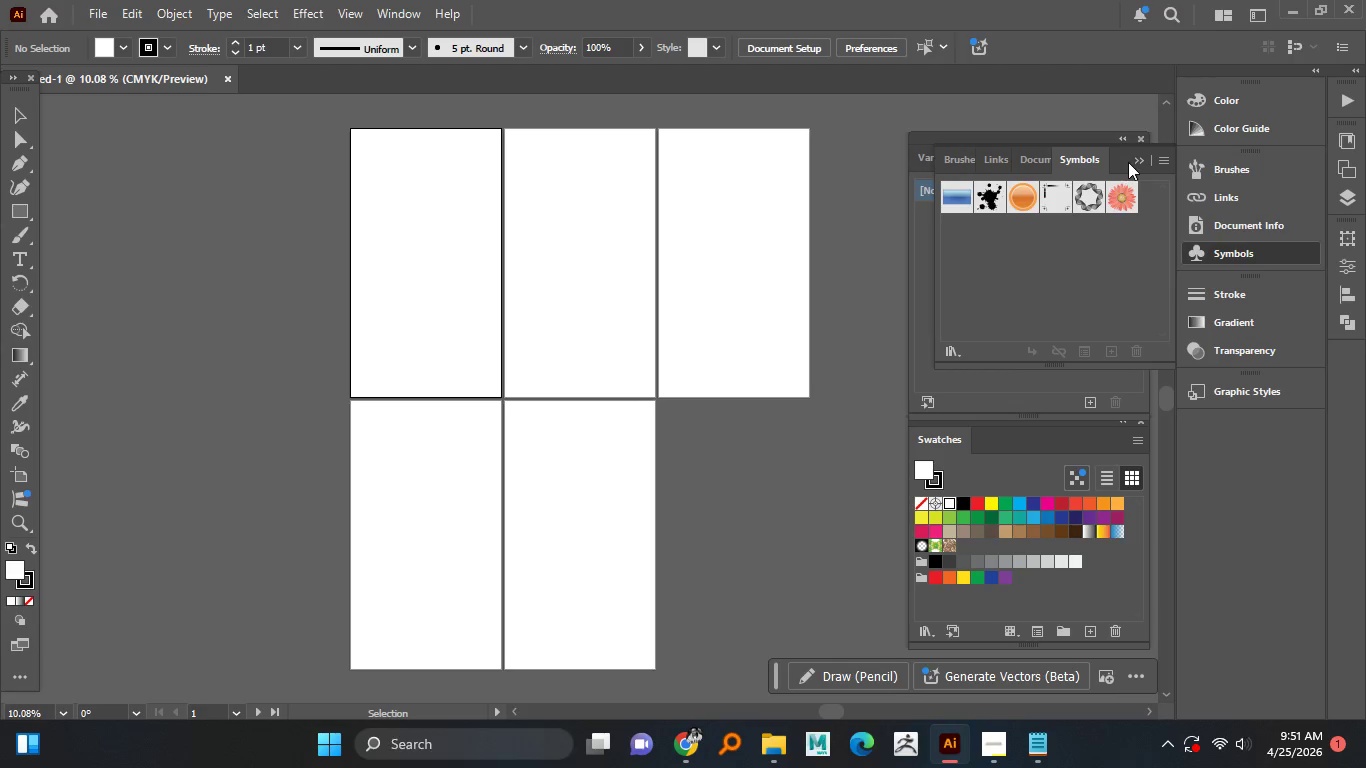 
left_click([1135, 162])
 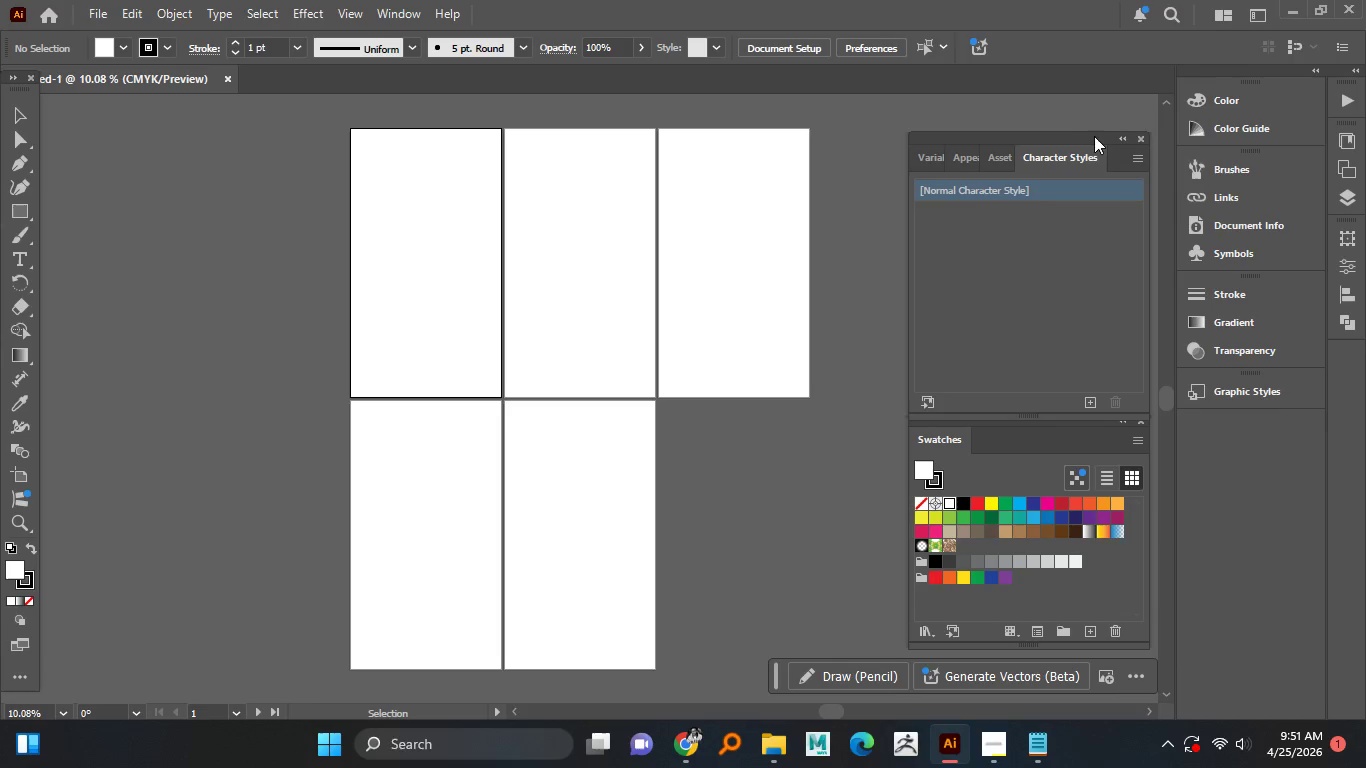 
left_click_drag(start_coordinate=[1080, 136], to_coordinate=[1255, 427])
 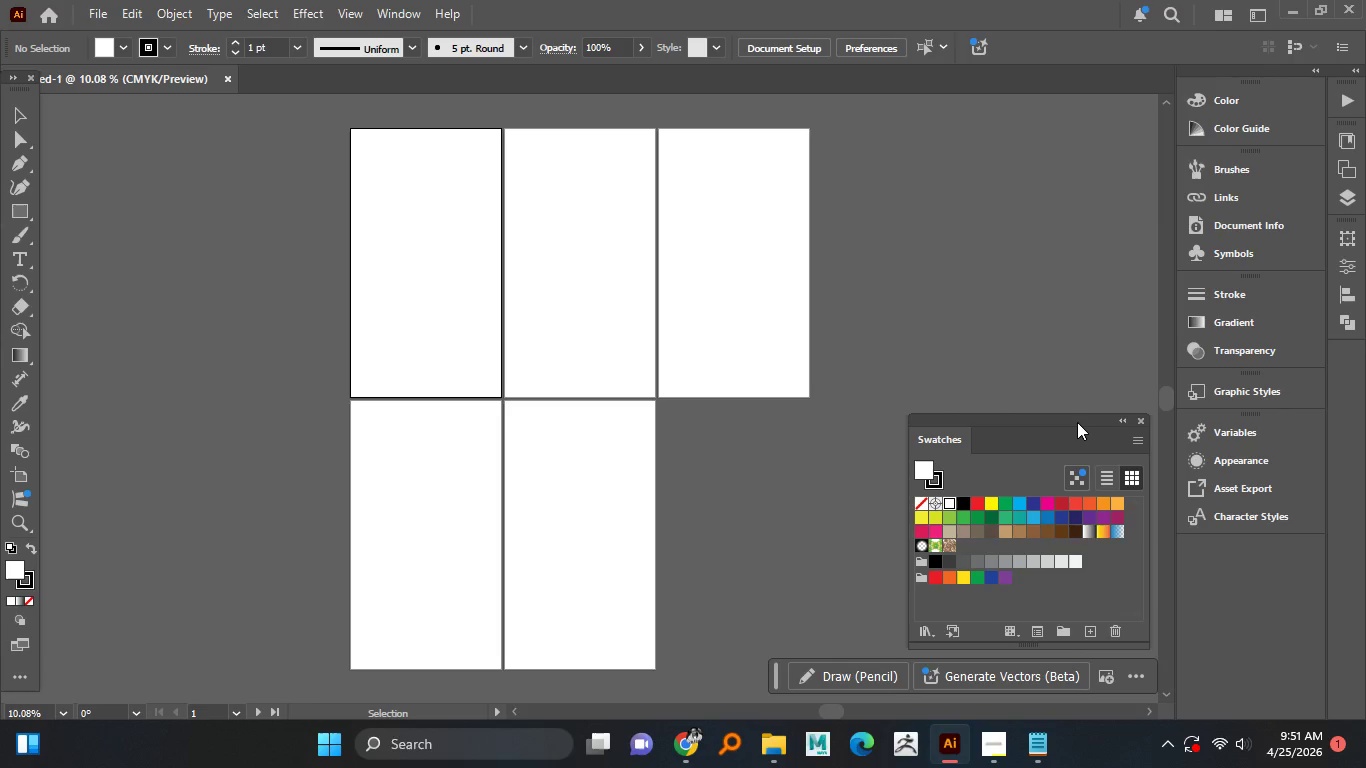 
left_click_drag(start_coordinate=[1077, 422], to_coordinate=[1265, 561])
 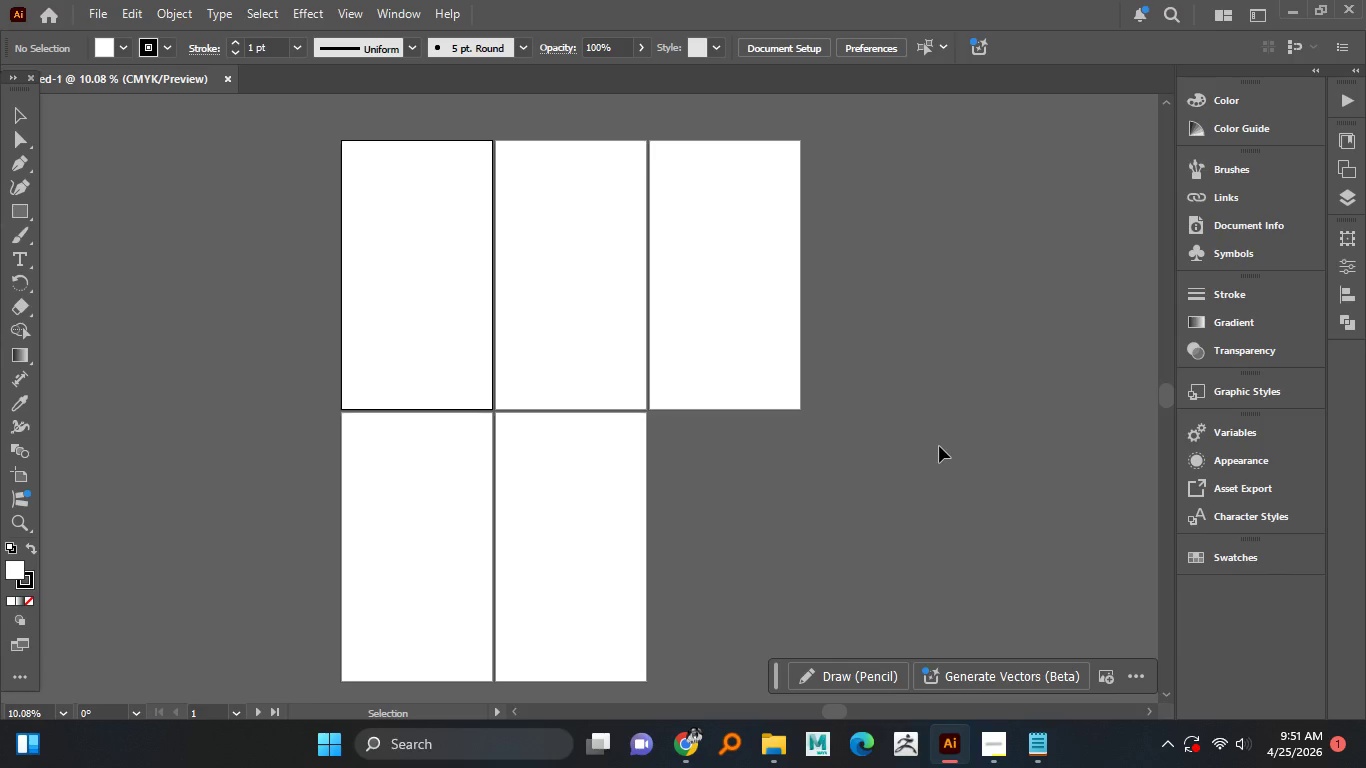 
wait(8.91)
 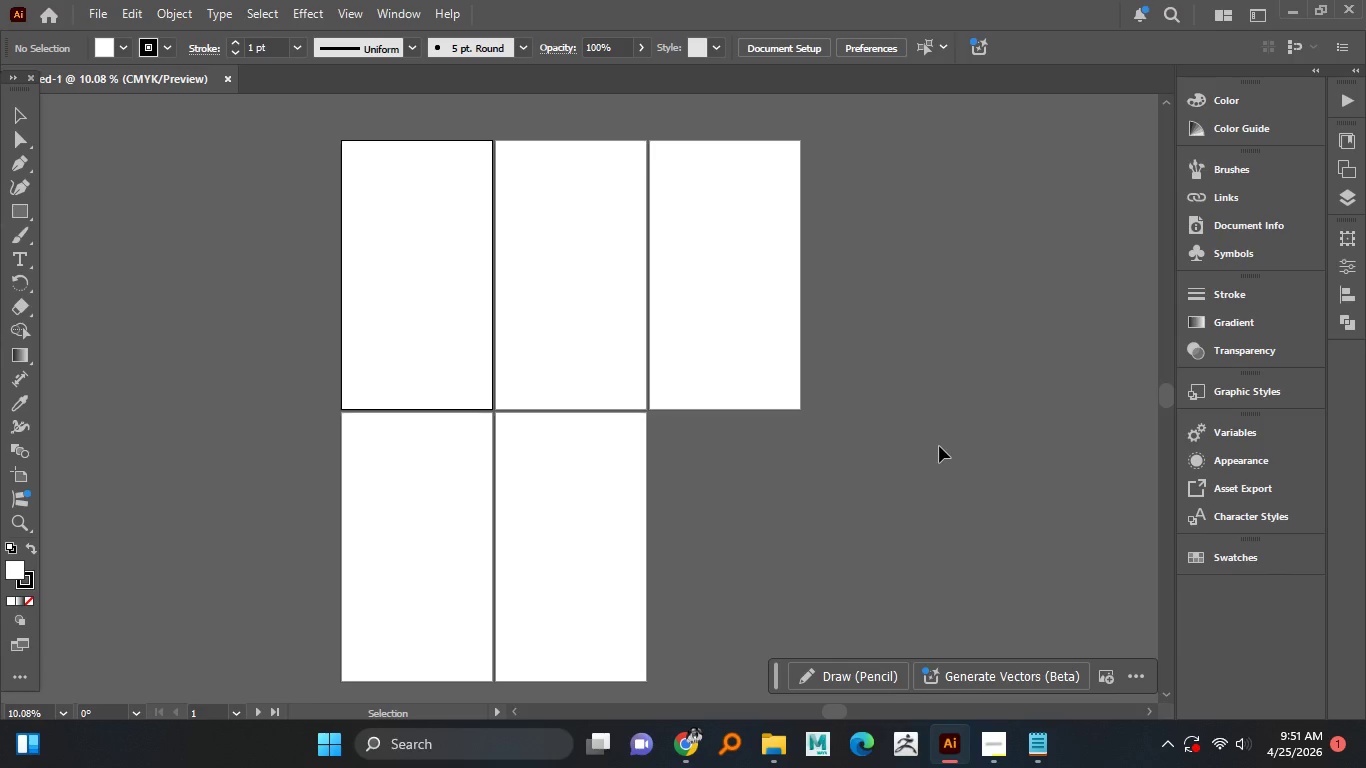 
hold_key(key=AltLeft, duration=1.12)
middle_click([456, 264])
 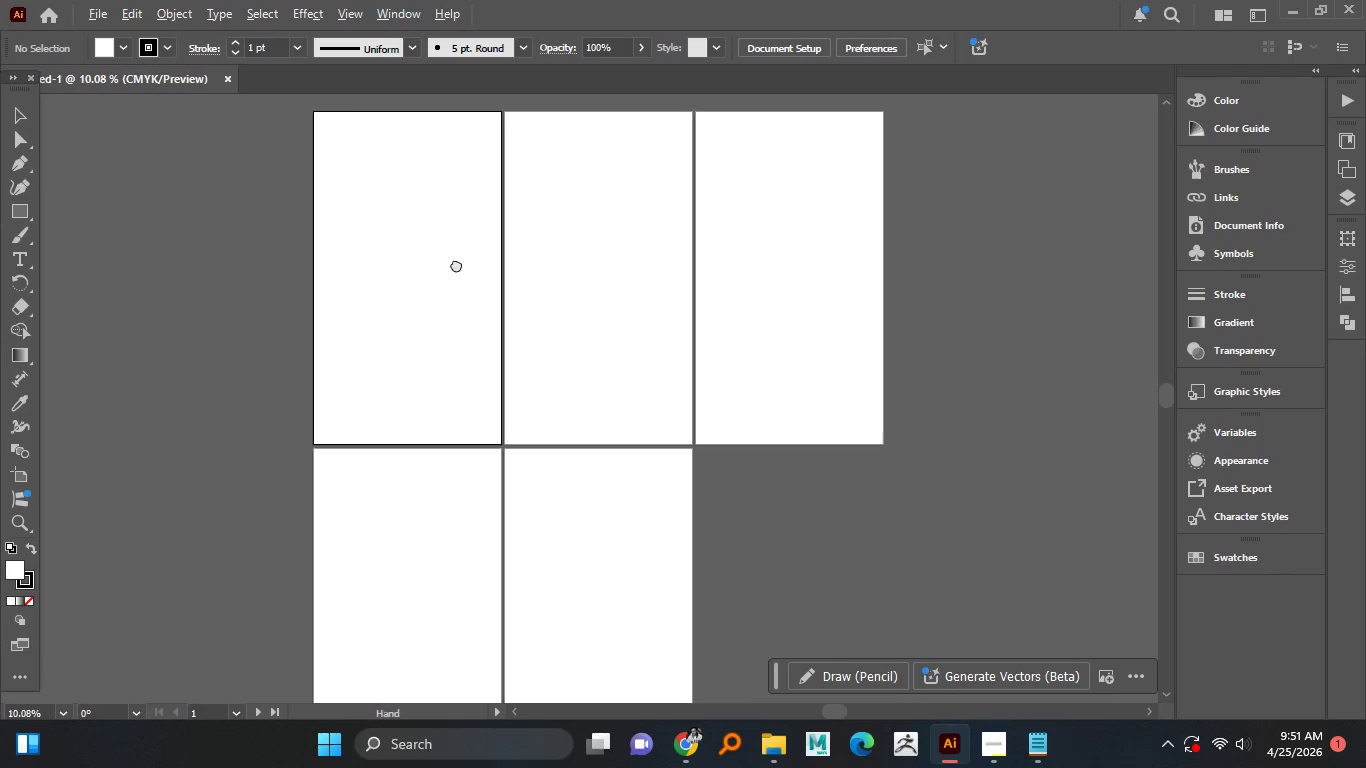 
scroll: coordinate [456, 264], scroll_direction: up, amount: 1.0
 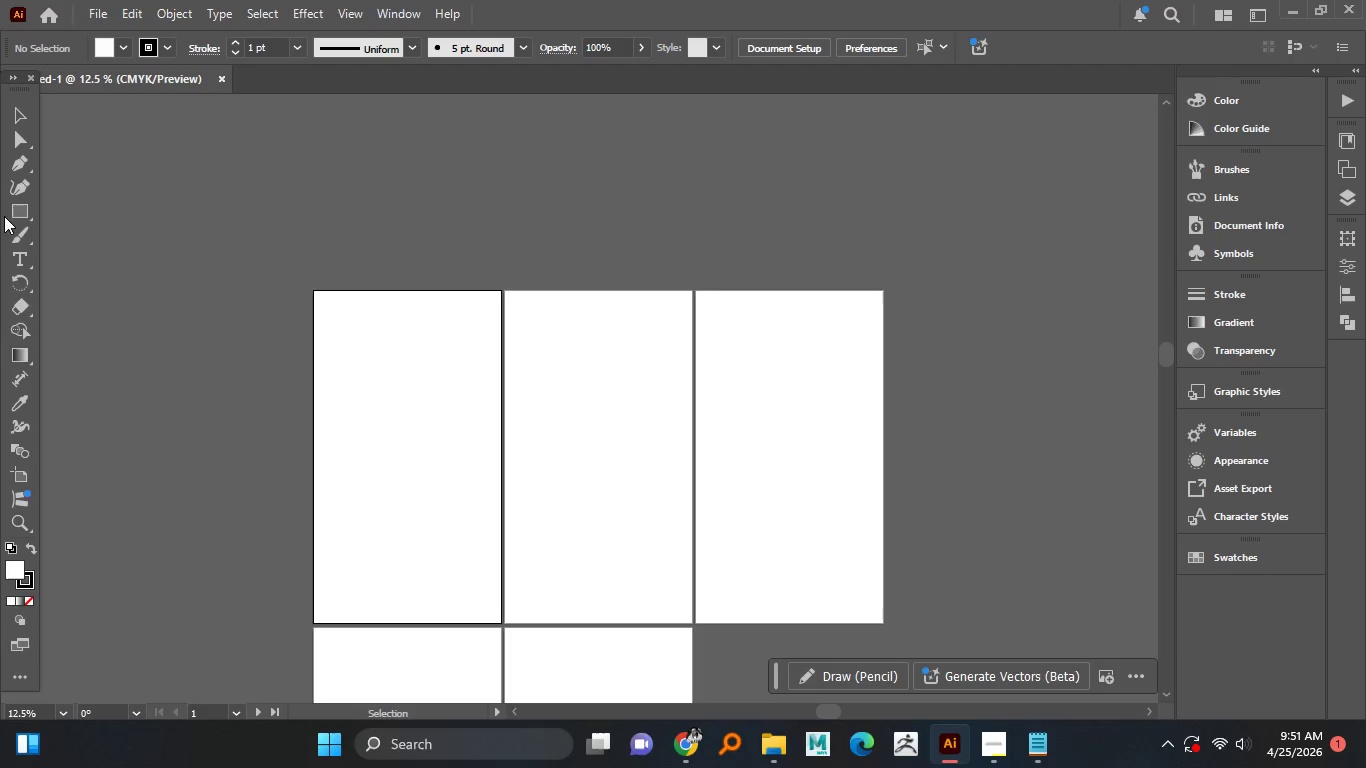 
left_click([21, 215])
 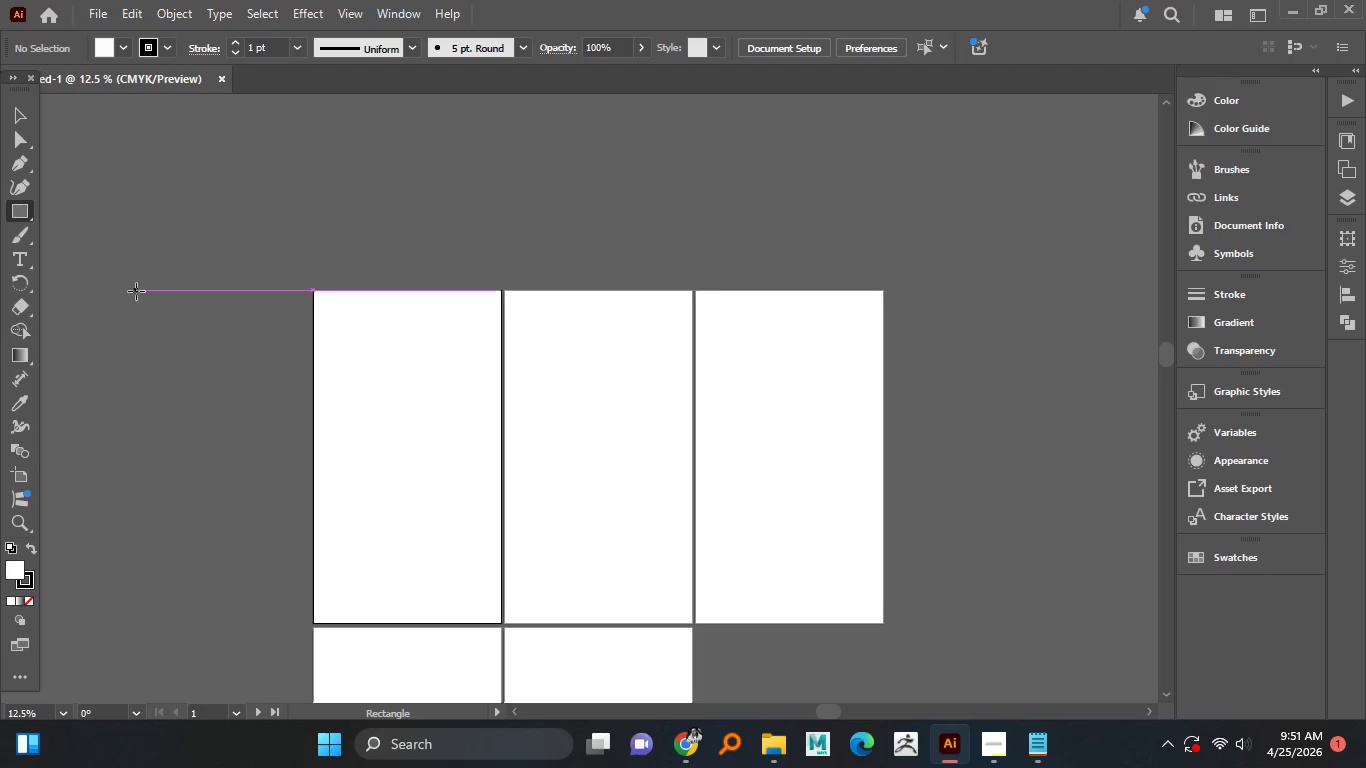 
left_click_drag(start_coordinate=[139, 291], to_coordinate=[224, 361])
 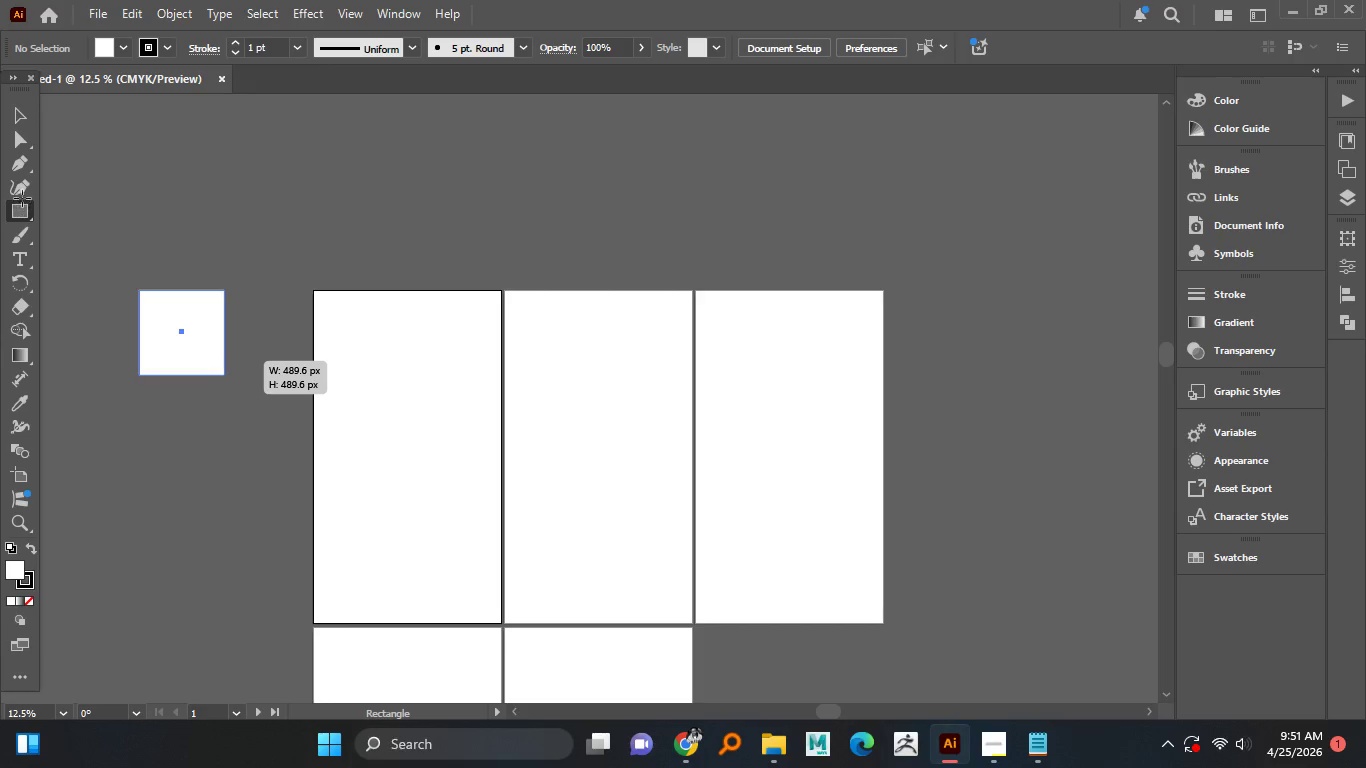 
hold_key(key=ShiftLeft, duration=0.47)
 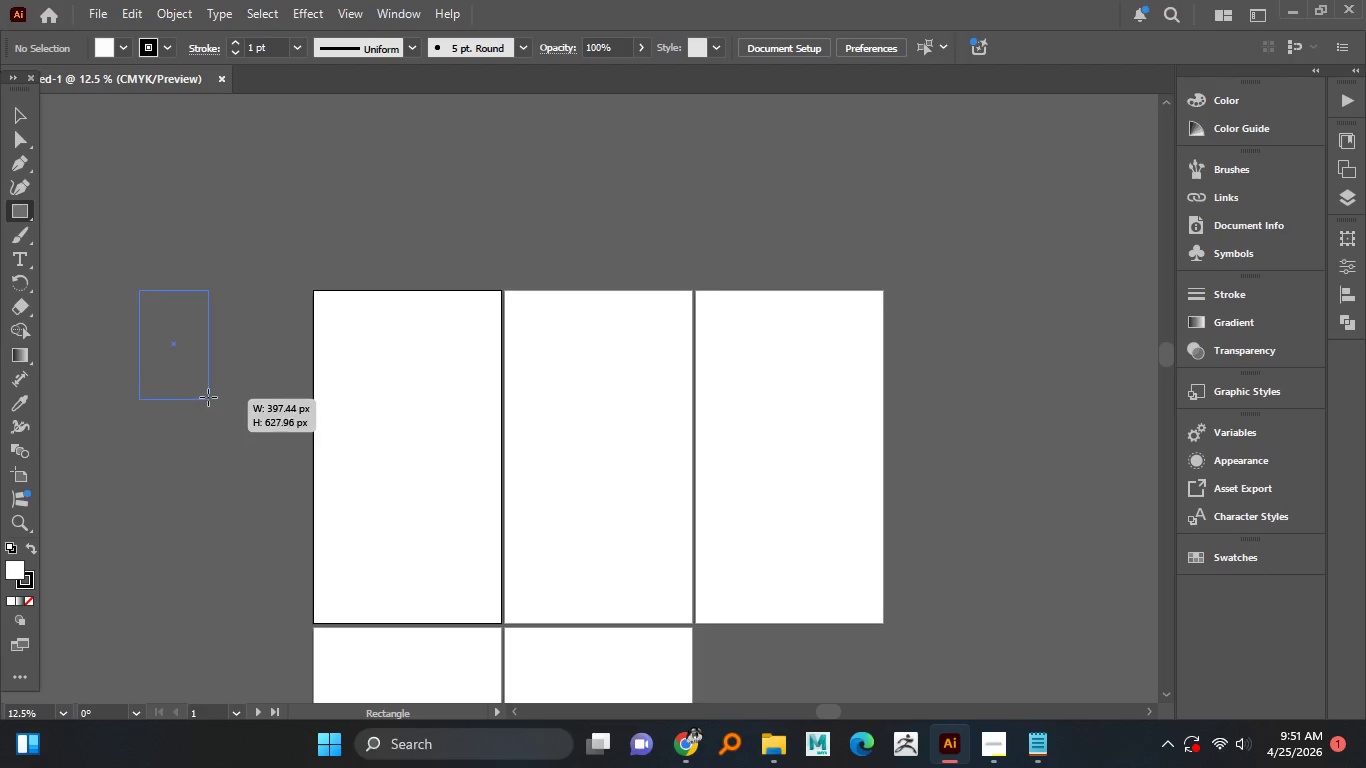 
hold_key(key=ShiftLeft, duration=1.03)
 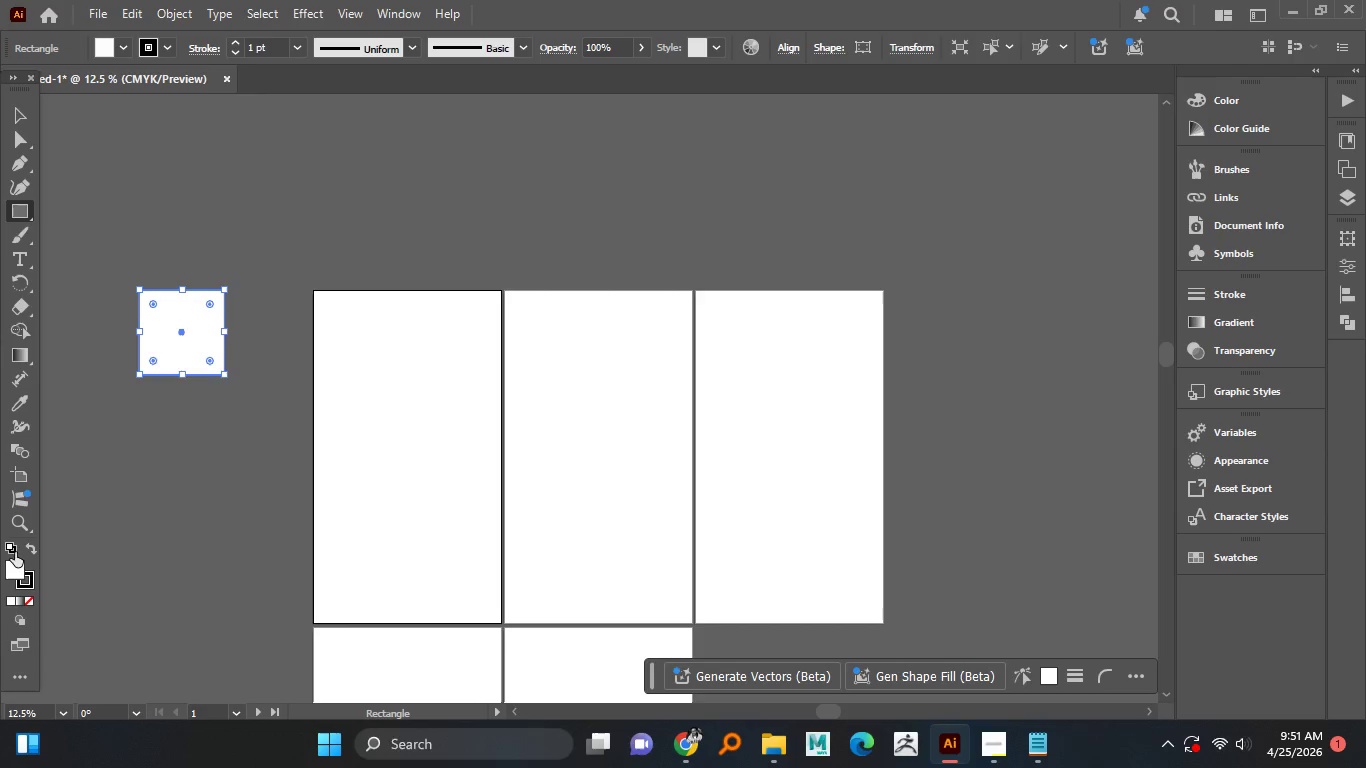 
left_click([12, 577])
 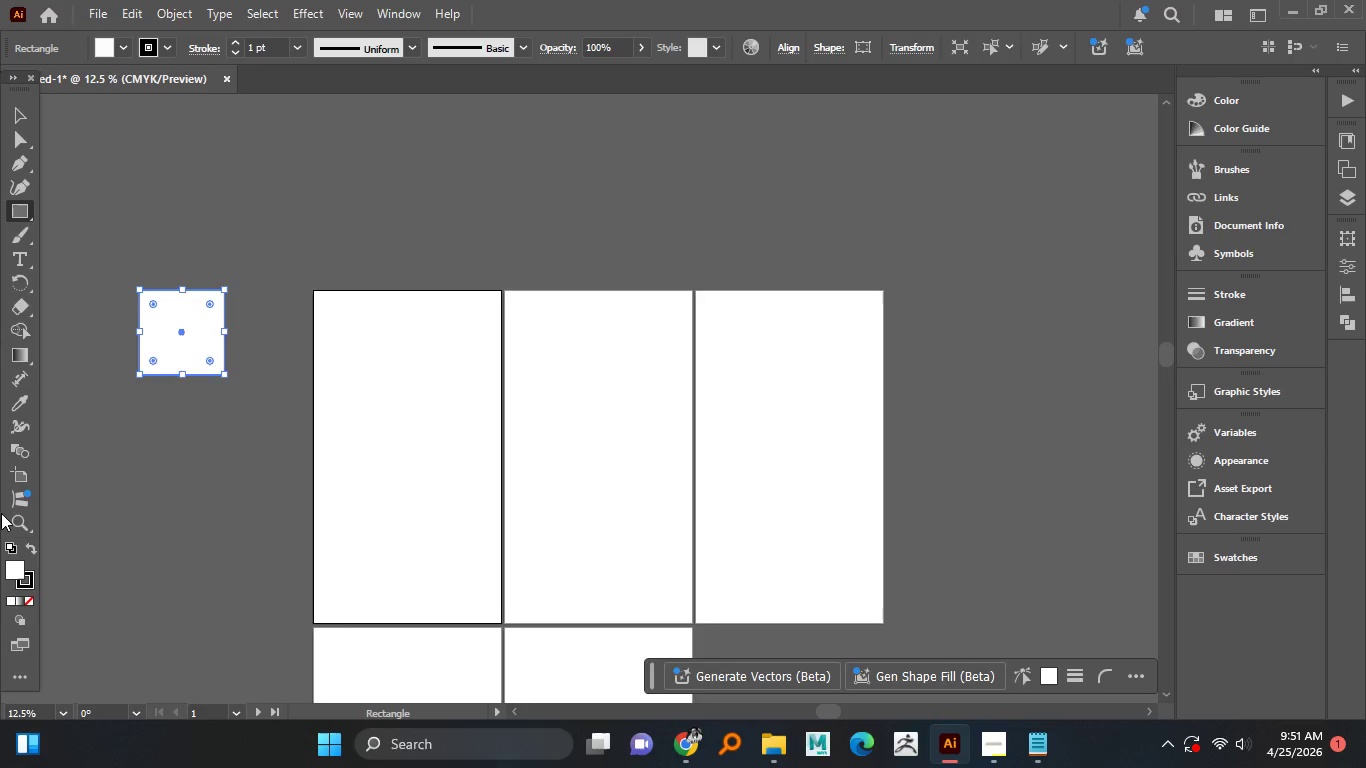 
left_click([12, 574])
 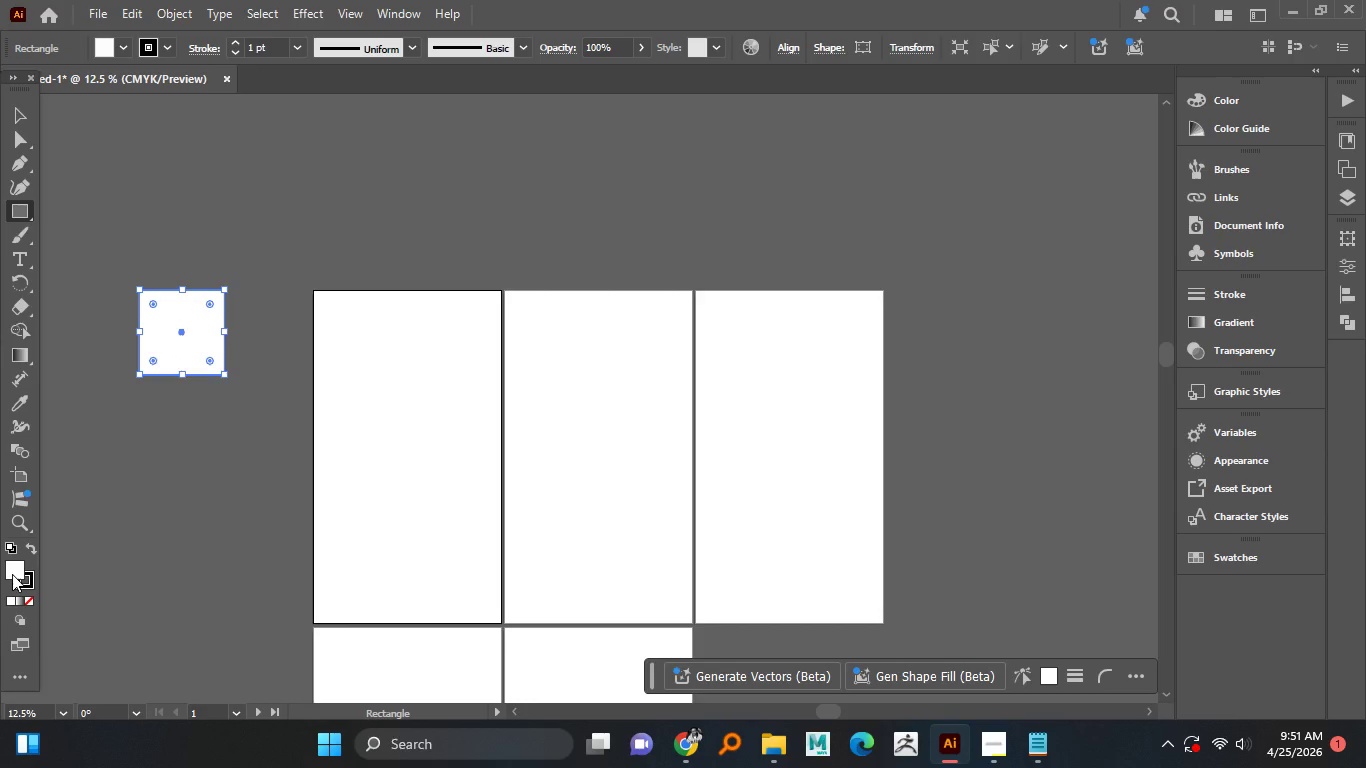 
double_click([12, 574])
 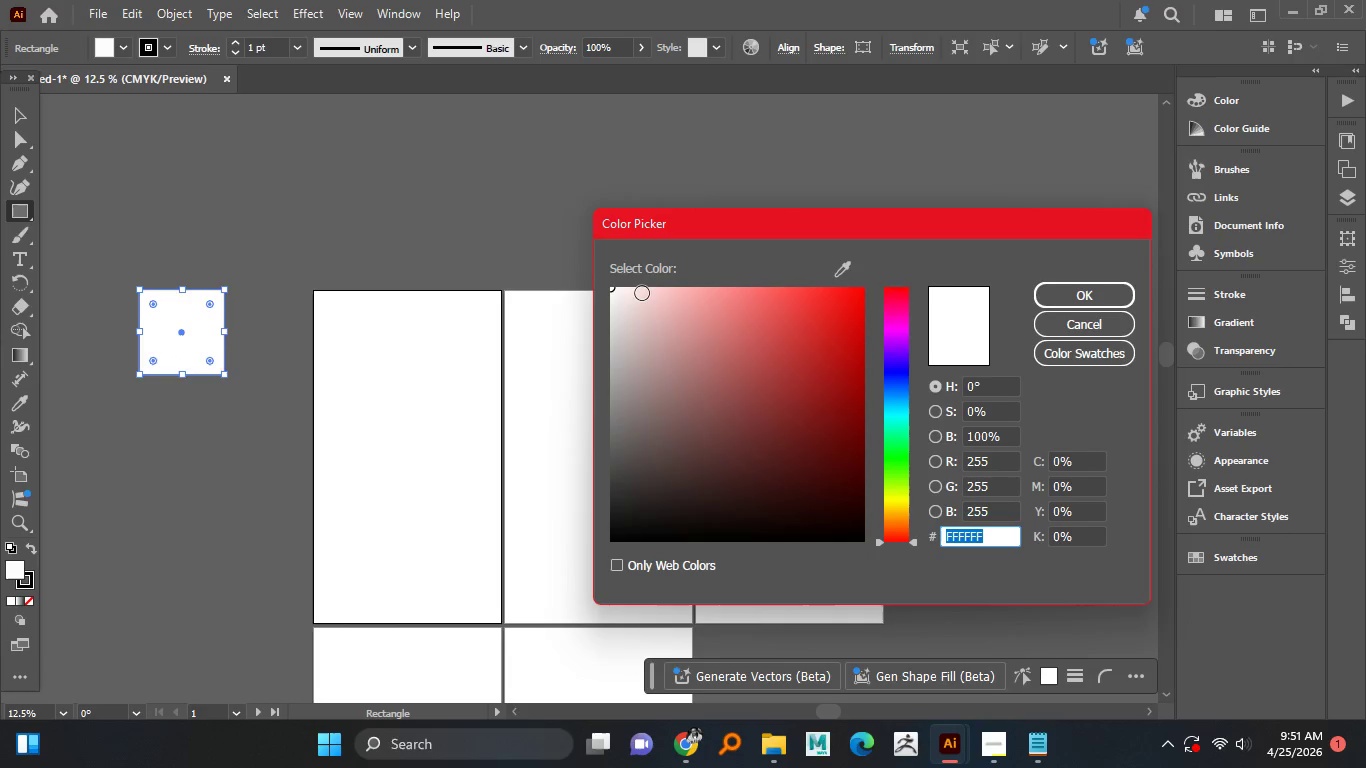 
left_click_drag(start_coordinate=[613, 324], to_coordinate=[620, 304])
 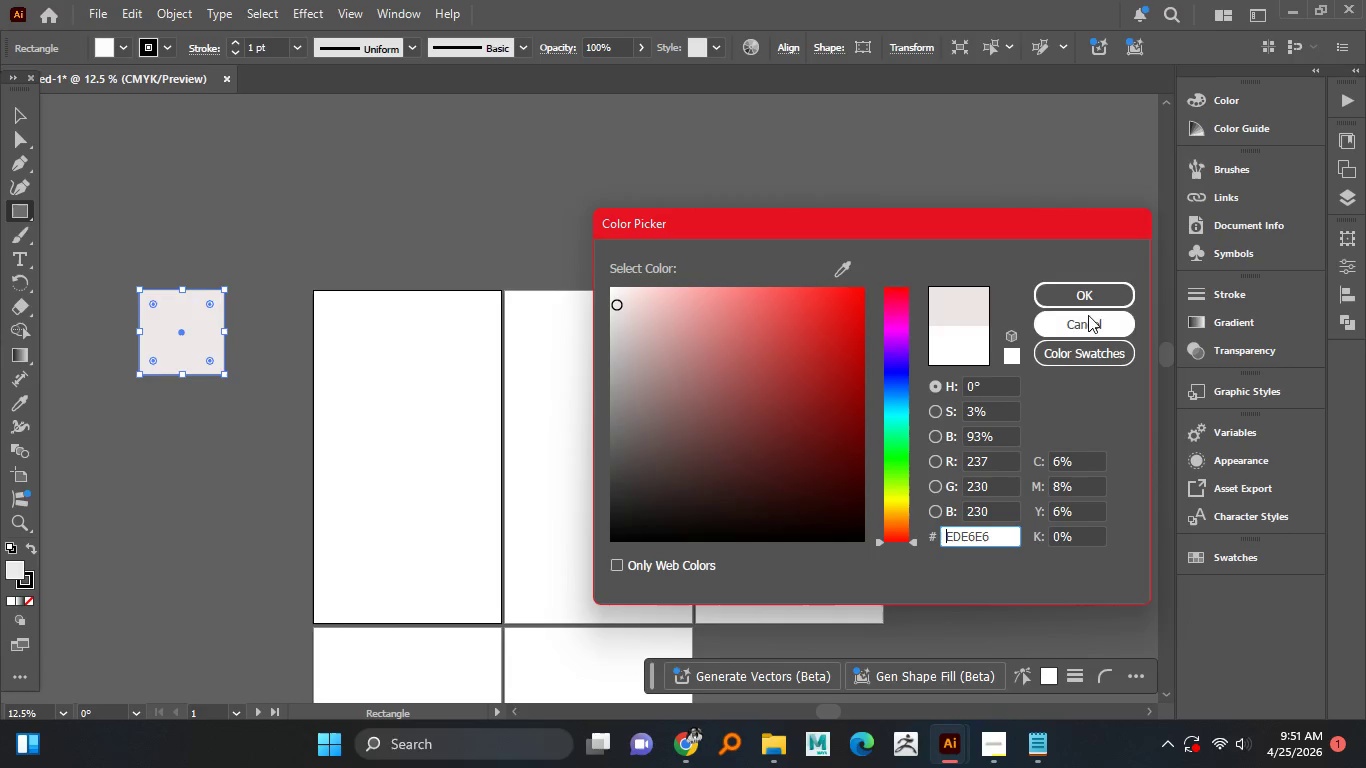 
left_click([1091, 291])
 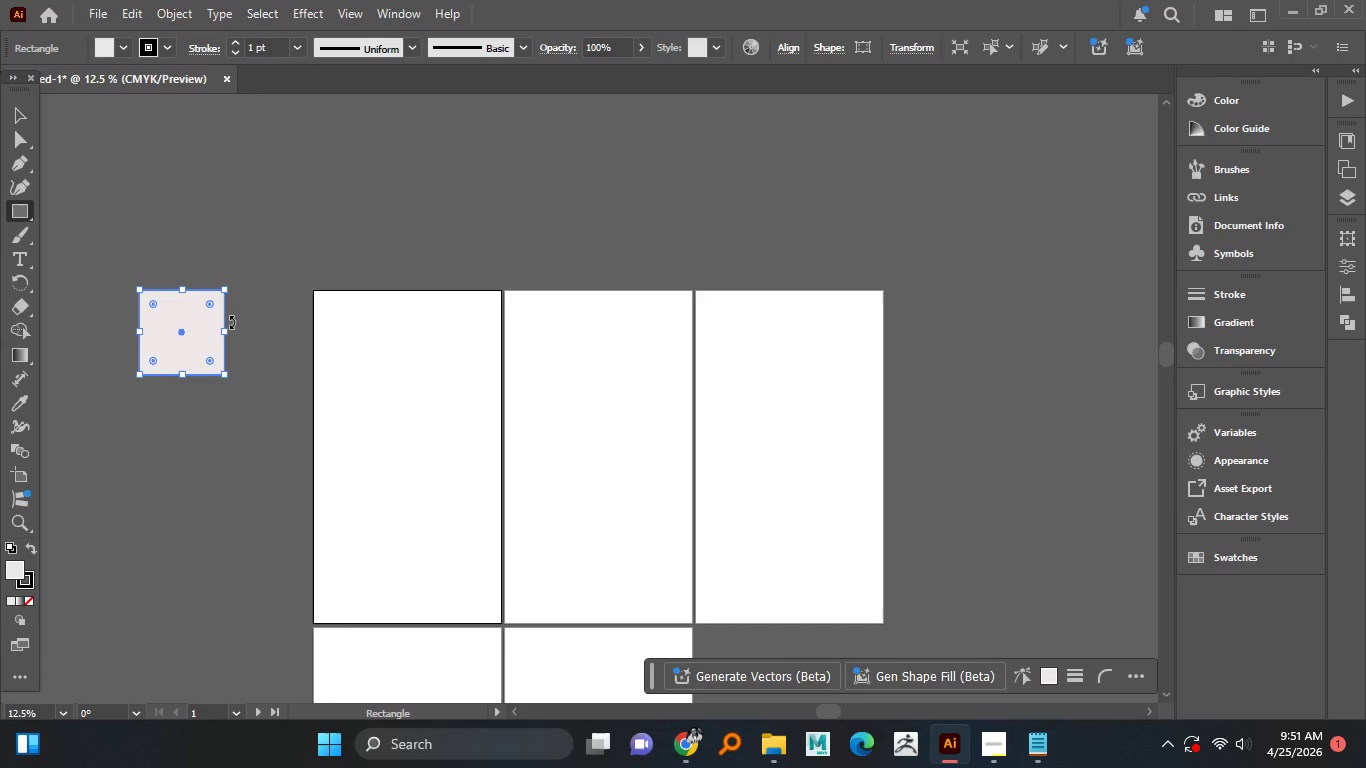 
key(V)
 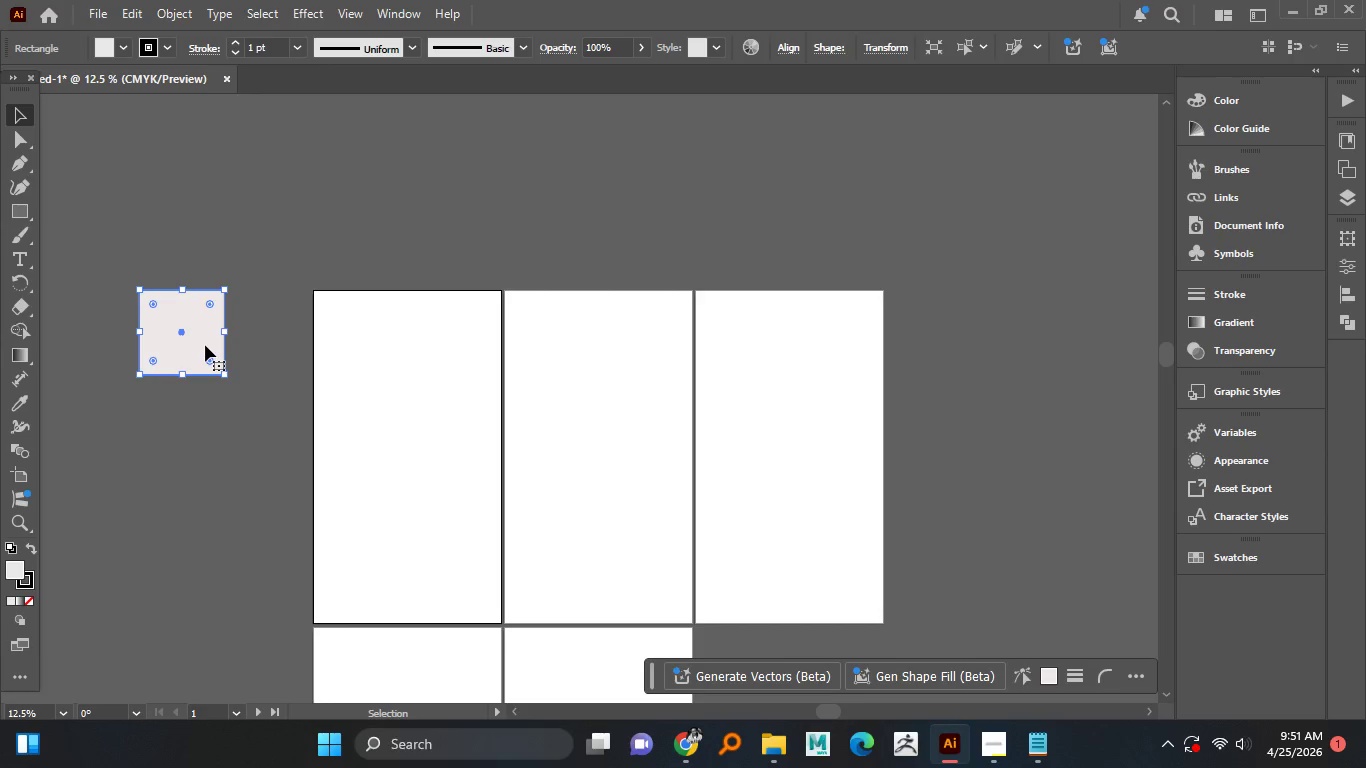 
left_click_drag(start_coordinate=[205, 345], to_coordinate=[398, 427])
 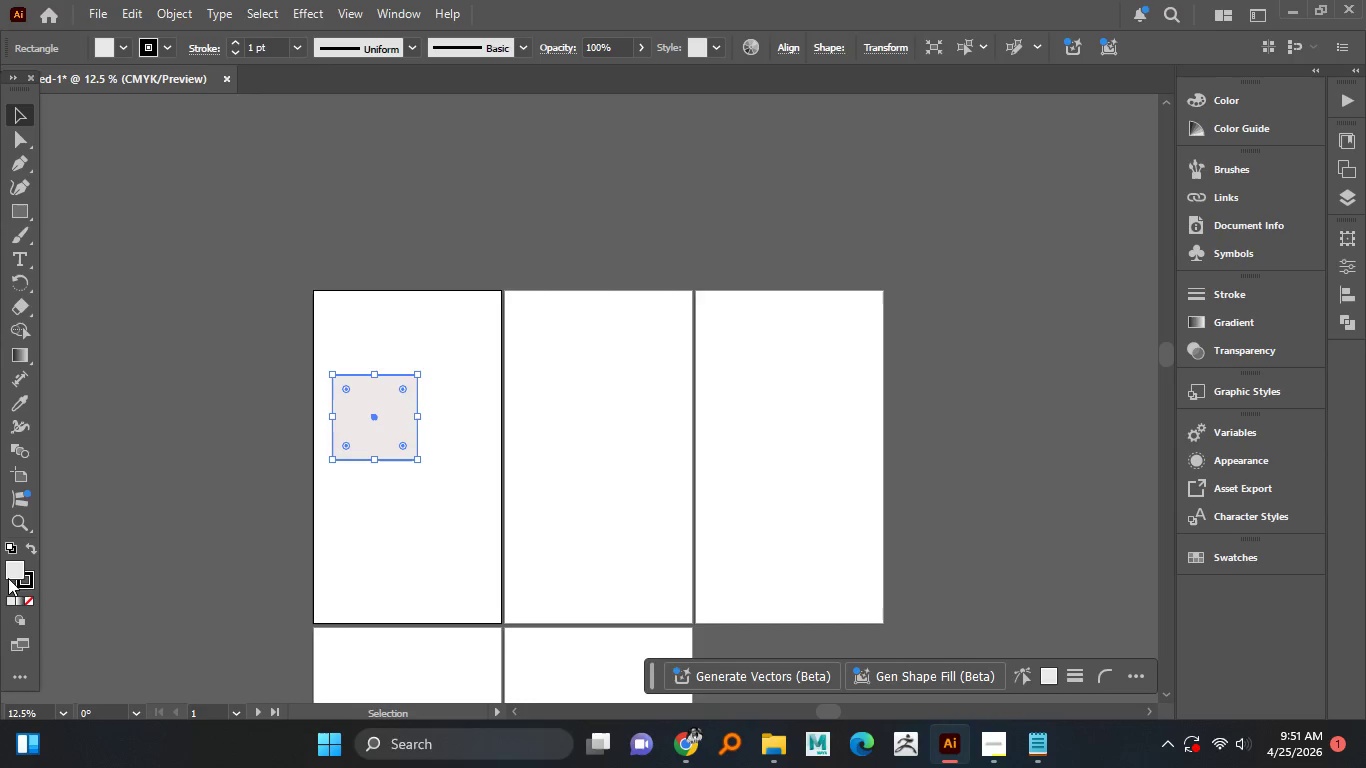 
left_click([29, 588])
 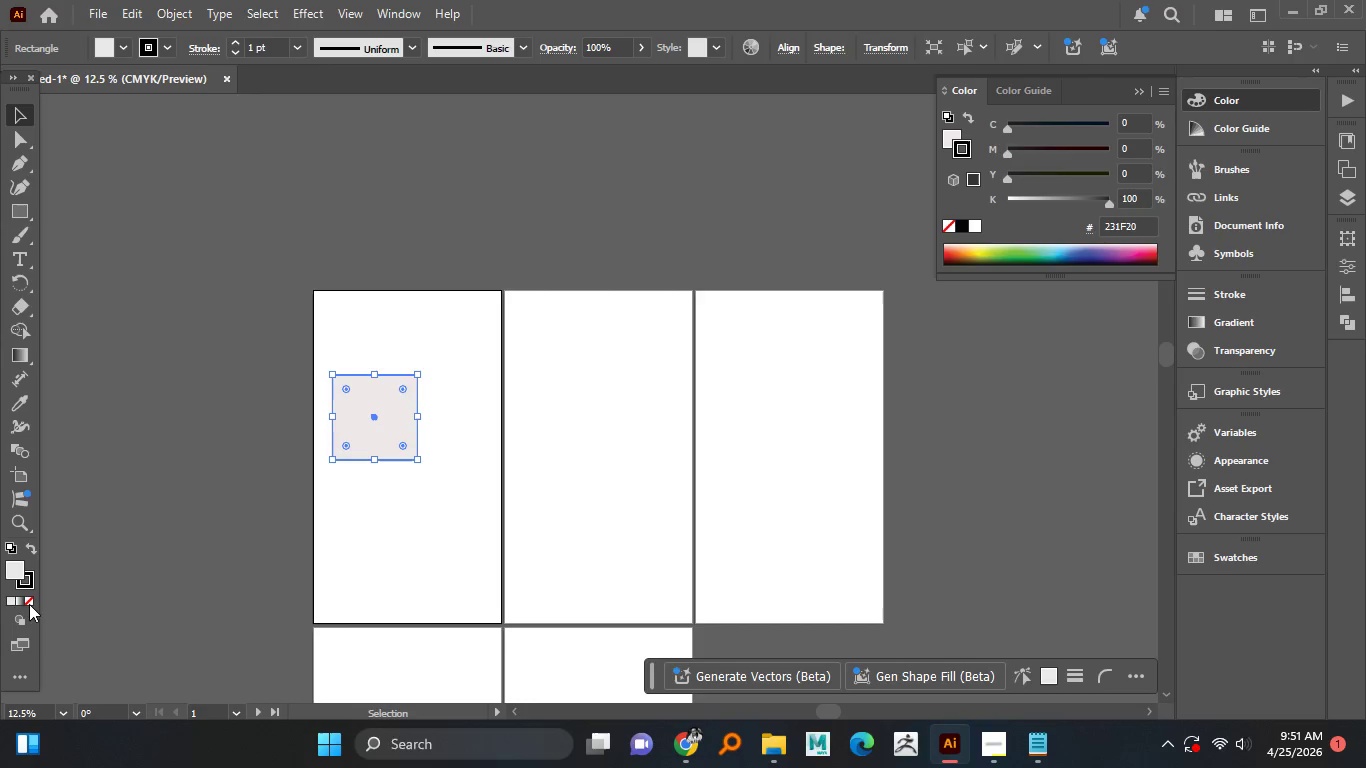 
left_click([29, 604])
 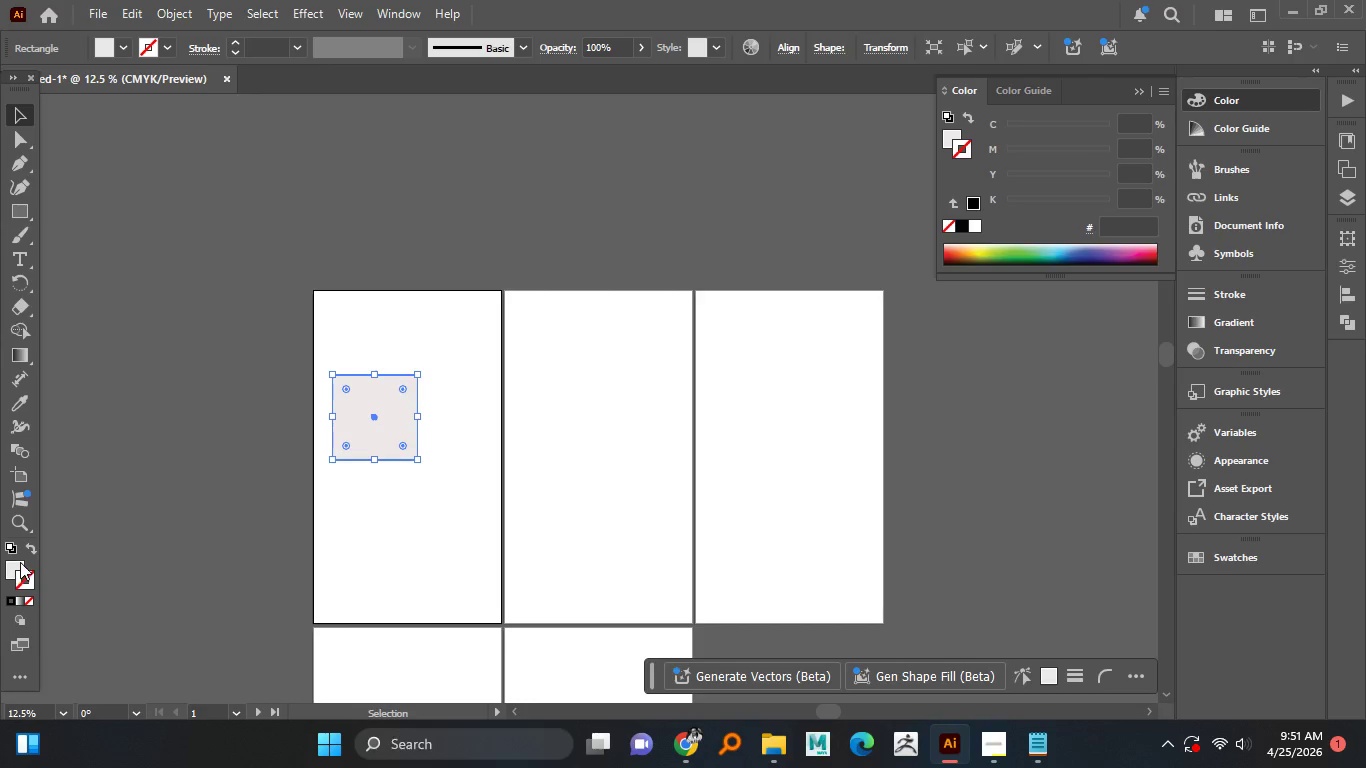 
left_click([17, 559])
 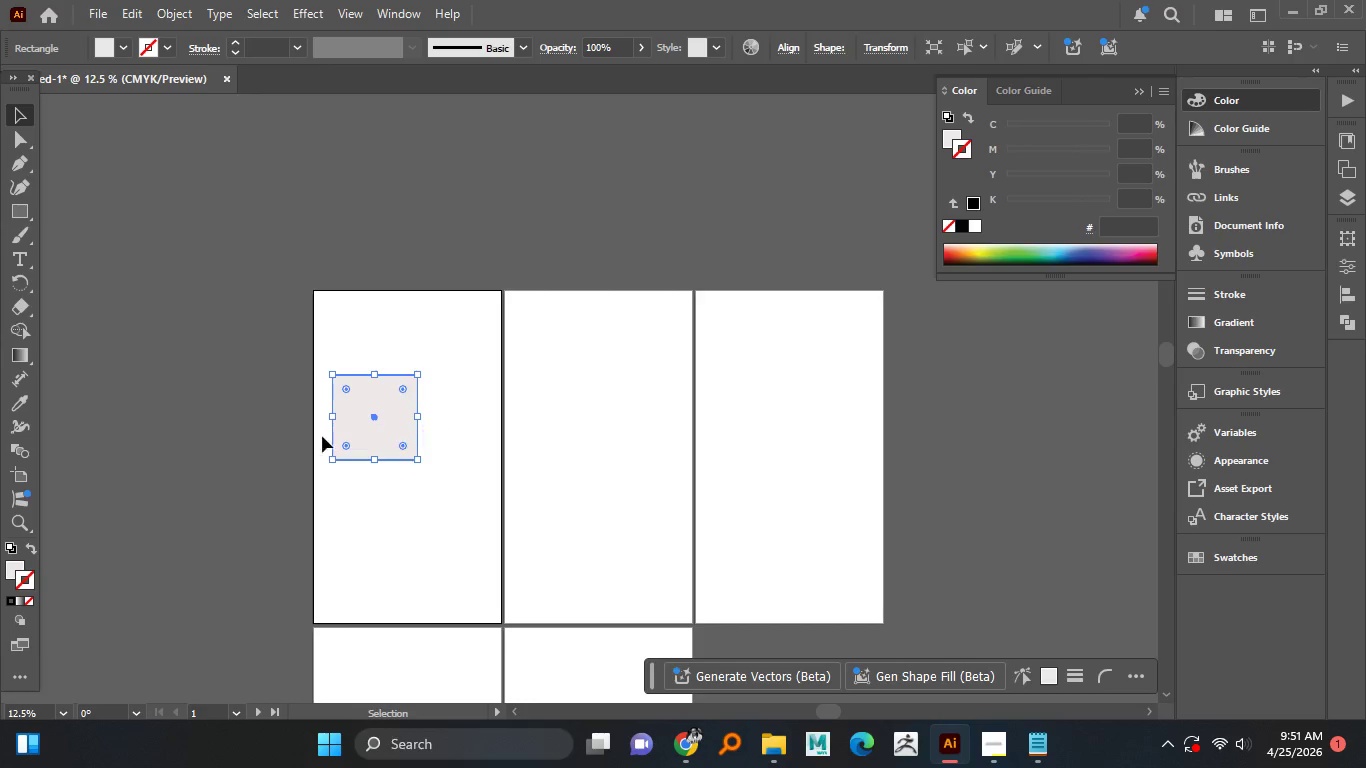 
left_click([250, 436])
 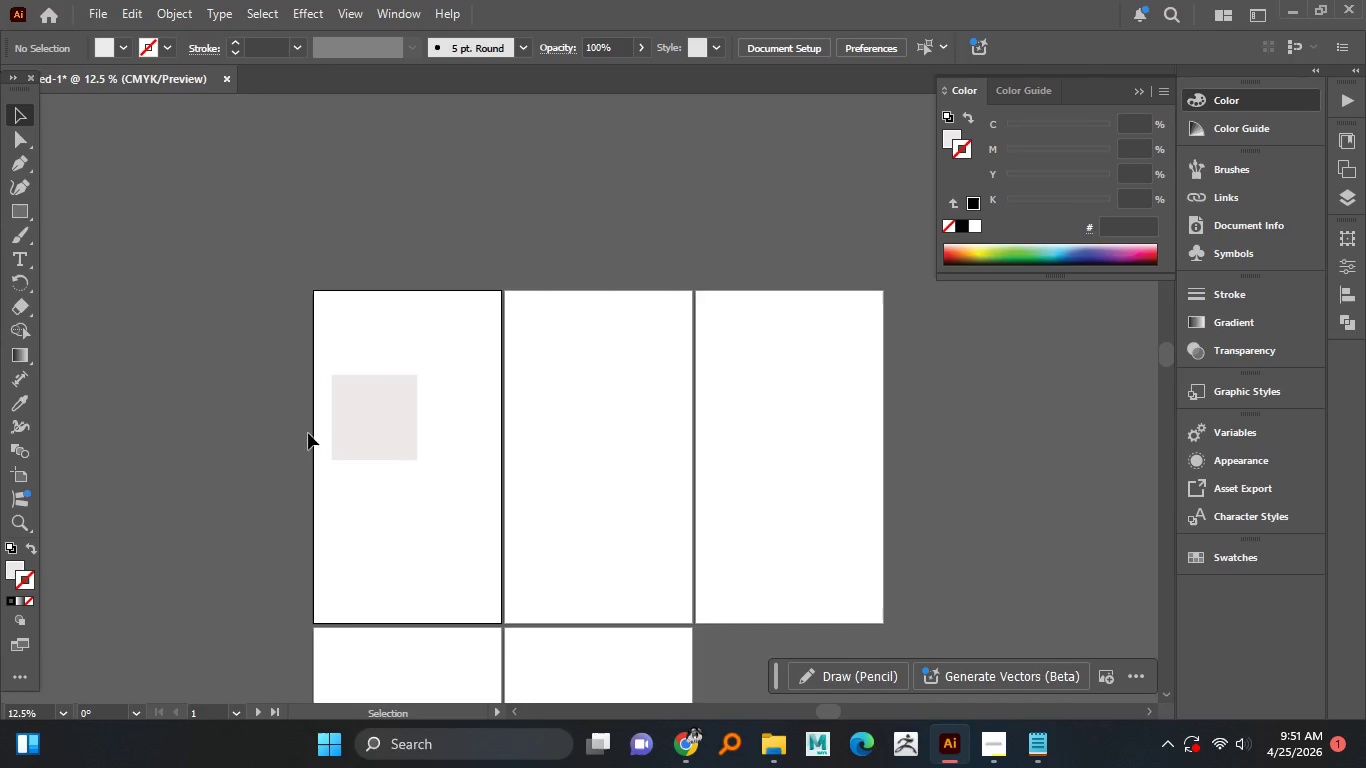 
hold_key(key=AltLeft, duration=1.5)
scroll: coordinate [314, 428], scroll_direction: up, amount: 2.0
 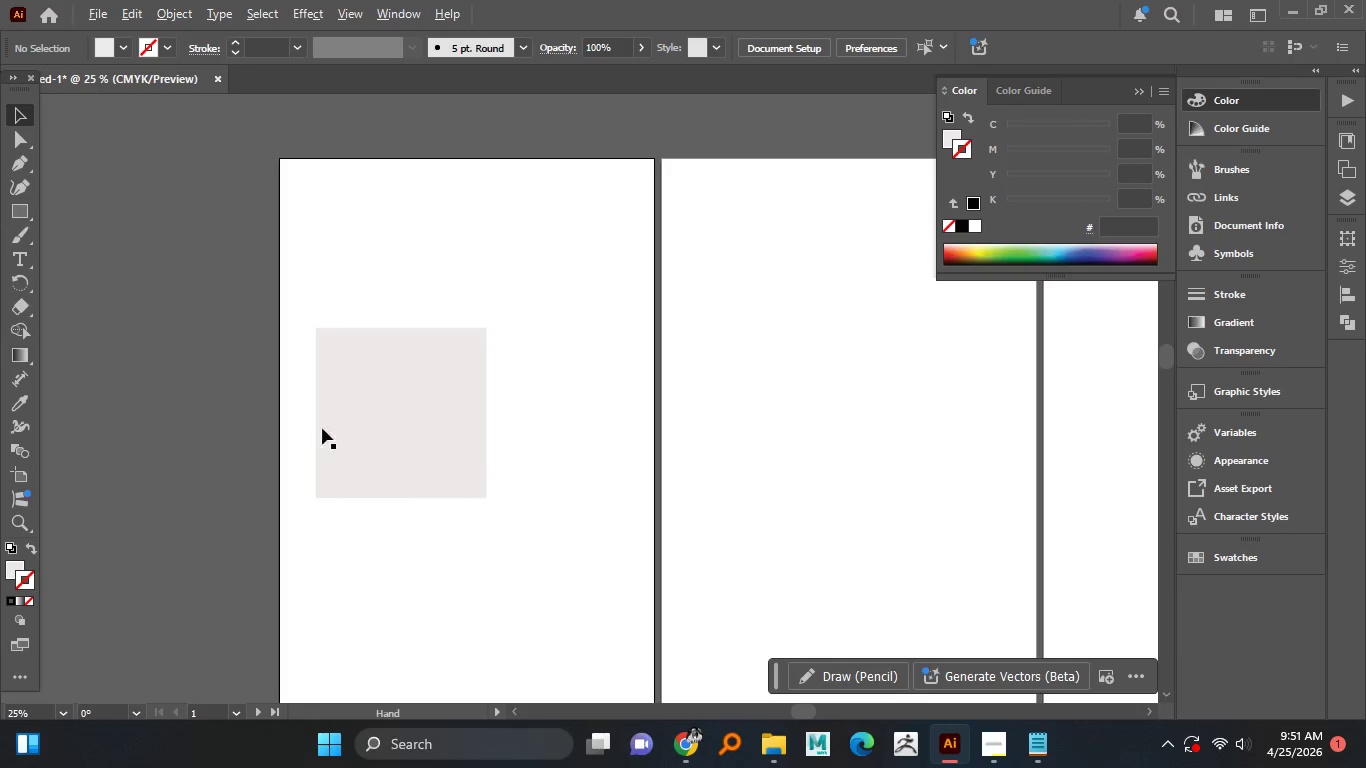 
hold_key(key=AltLeft, duration=1.41)
 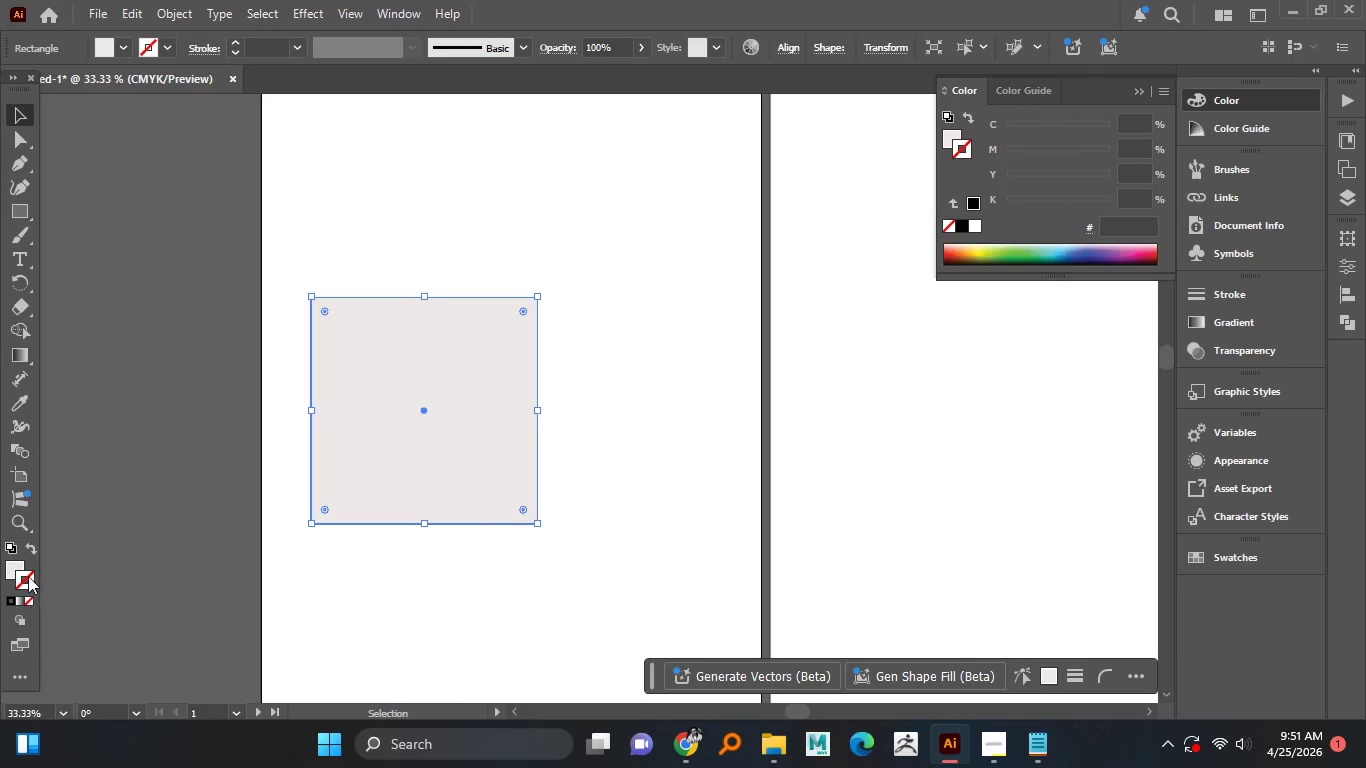 
scroll: coordinate [333, 419], scroll_direction: up, amount: 1.0
 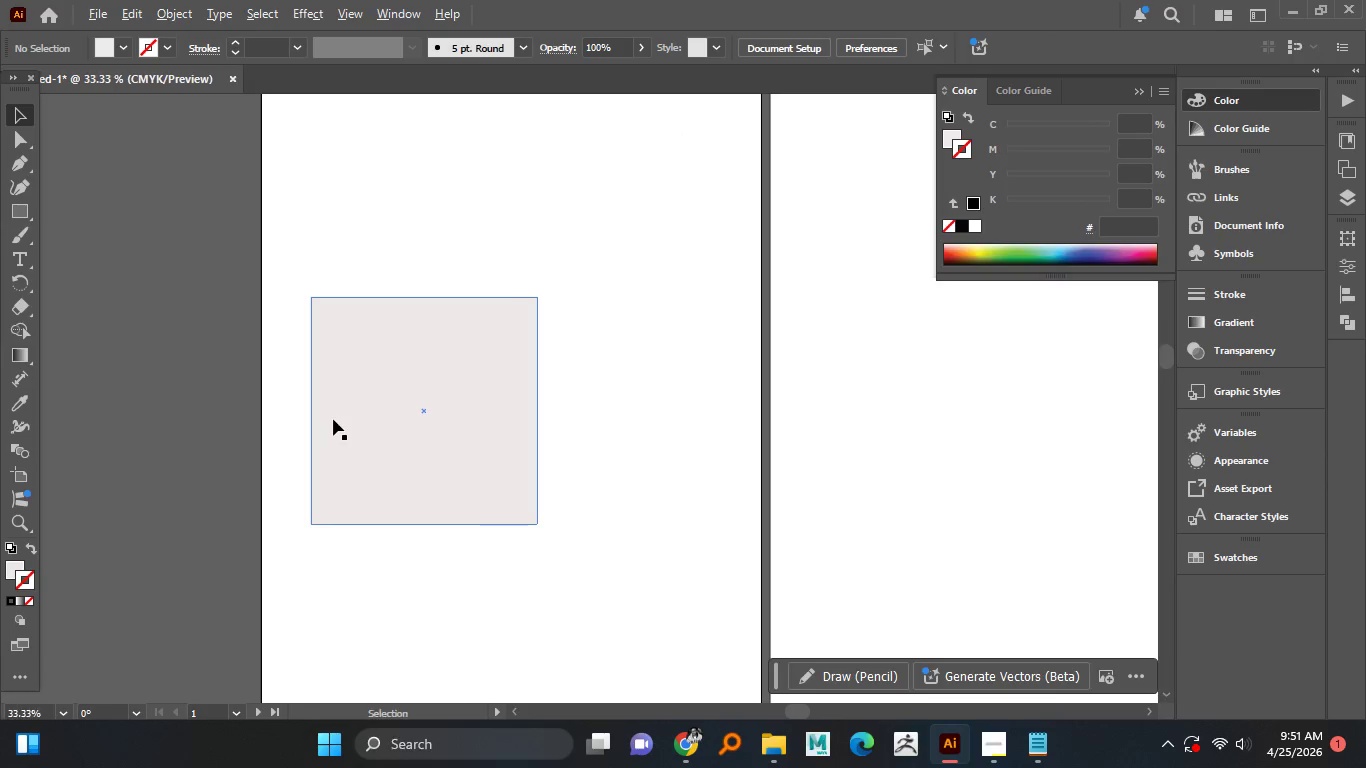 
left_click([480, 491])
 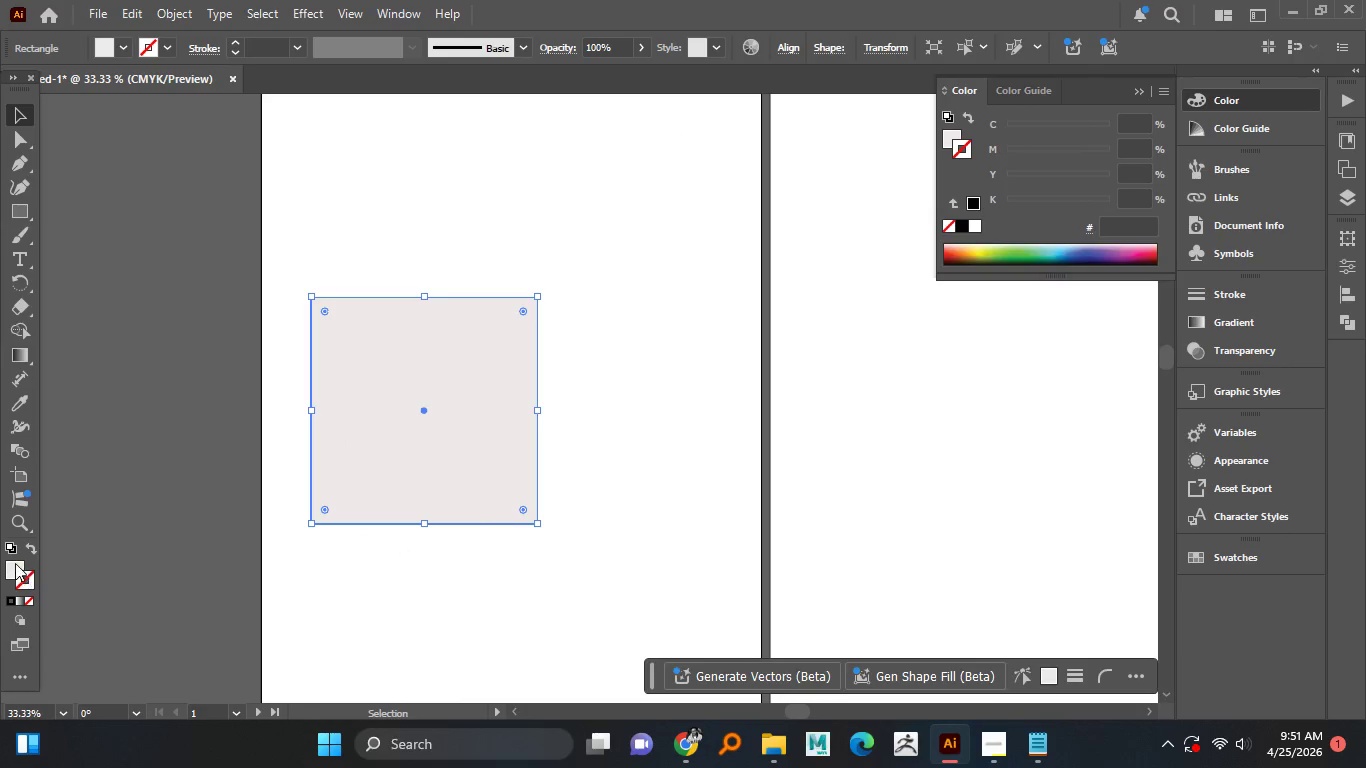 
double_click([15, 563])
 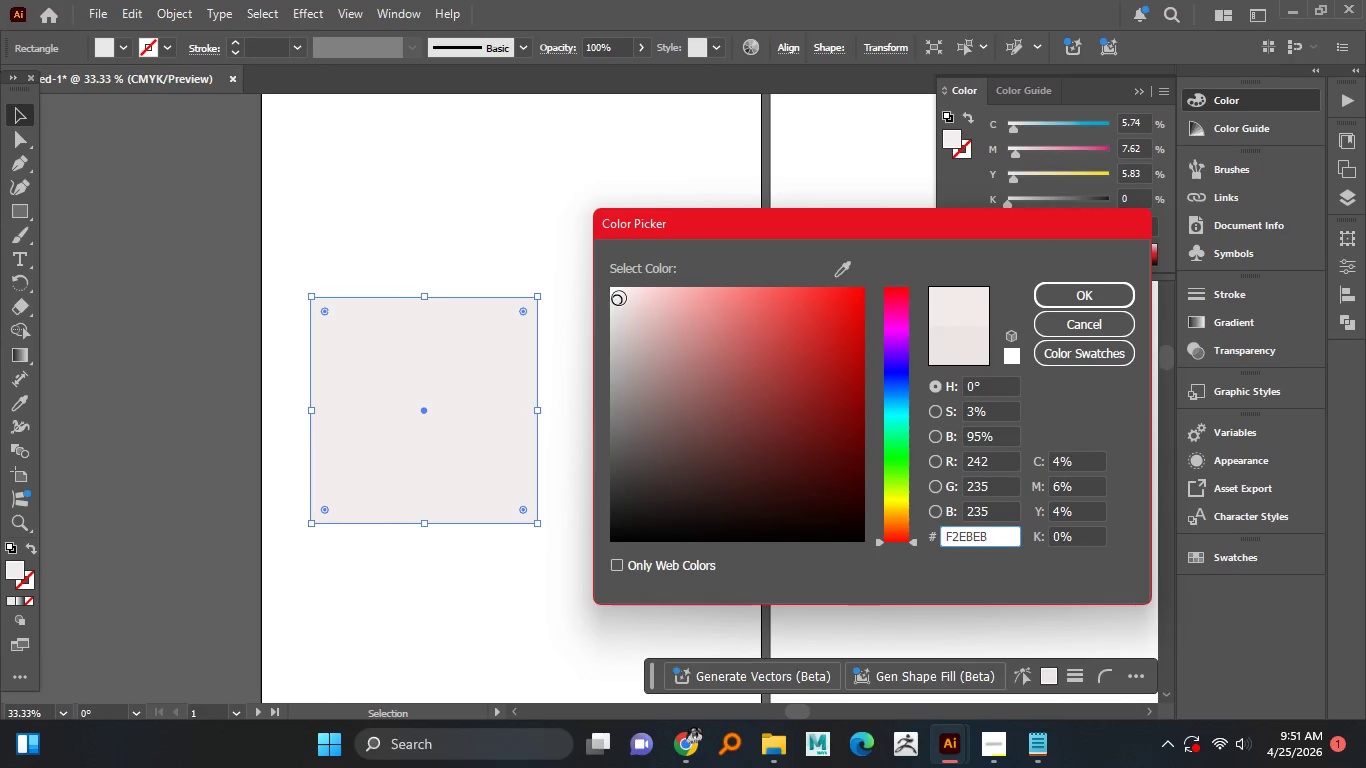 
left_click([1063, 299])
 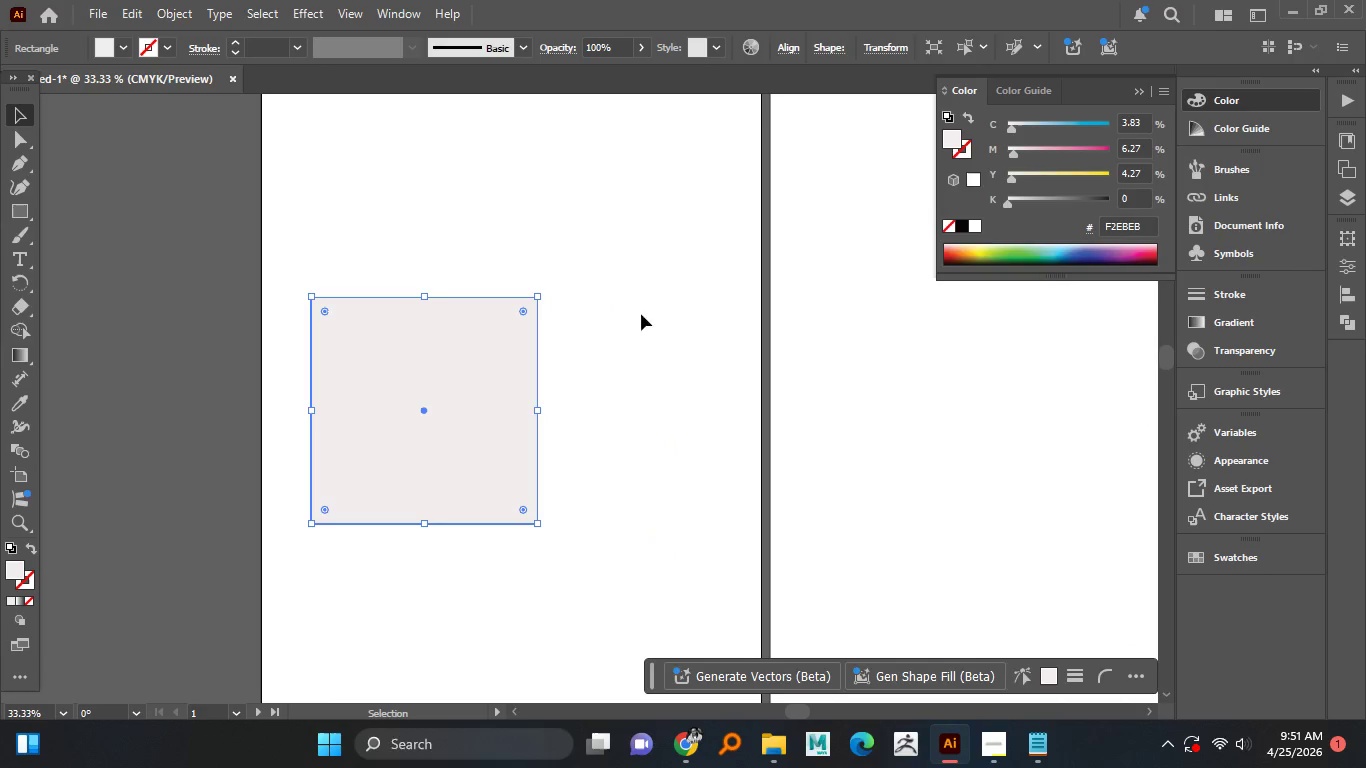 
left_click([560, 326])
 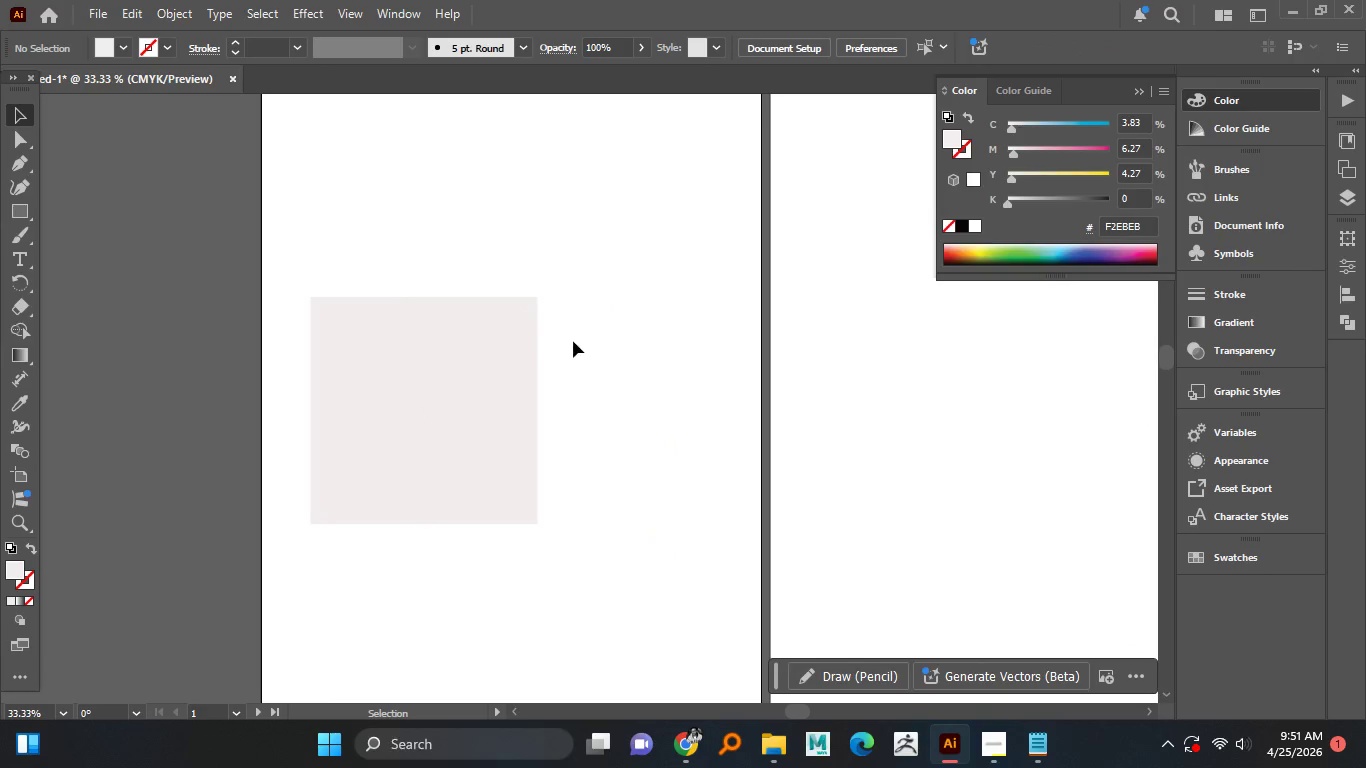 
hold_key(key=AltLeft, duration=0.92)
scroll: coordinate [549, 391], scroll_direction: down, amount: 3.0
 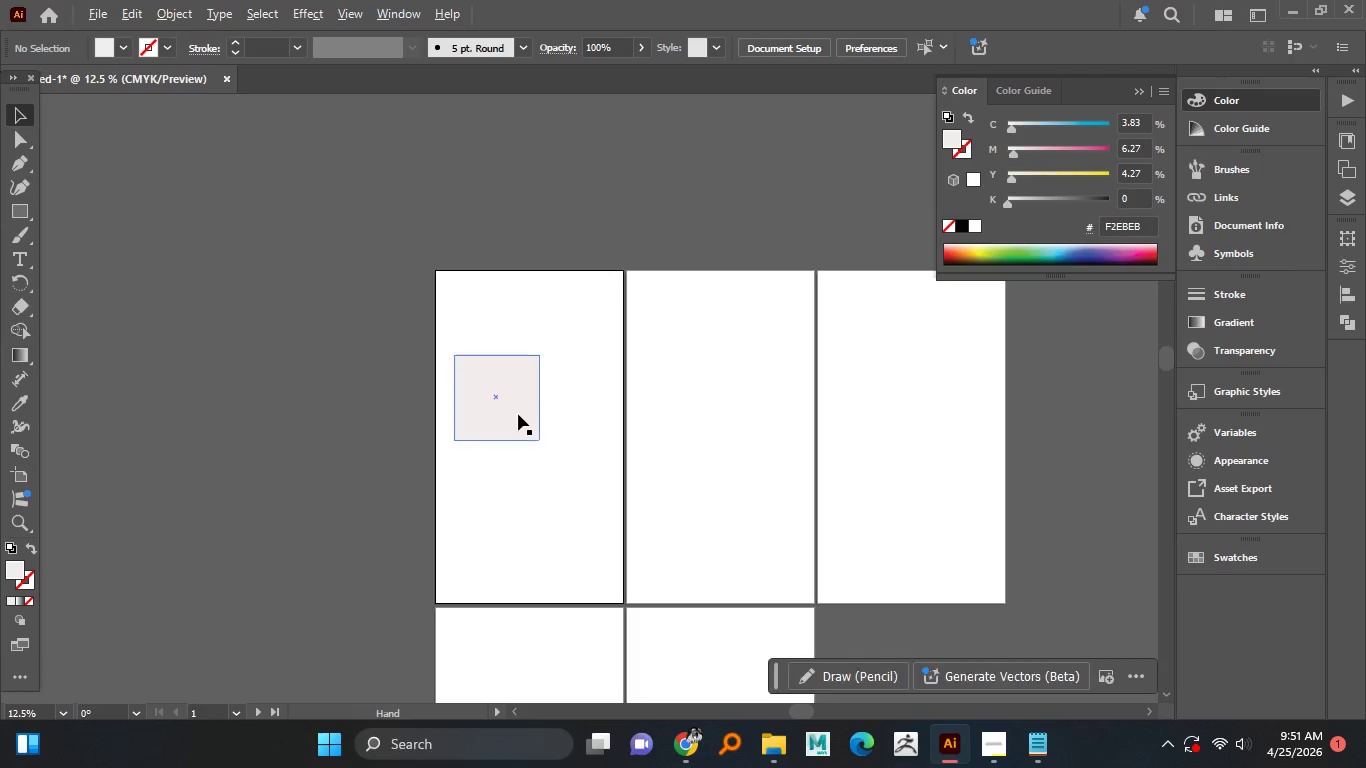 
left_click_drag(start_coordinate=[517, 413], to_coordinate=[392, 329])
 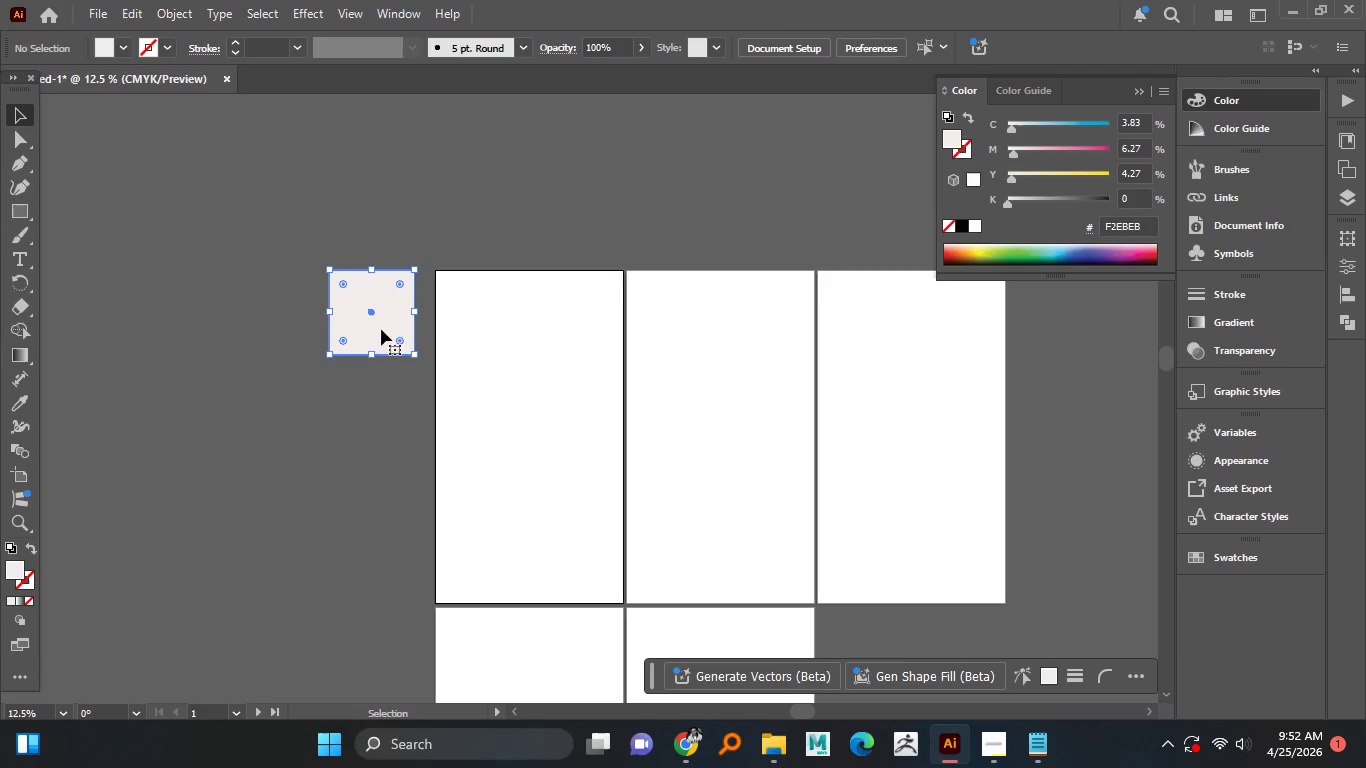 
hold_key(key=AltLeft, duration=1.7)
left_click_drag(start_coordinate=[383, 329], to_coordinate=[371, 433])
 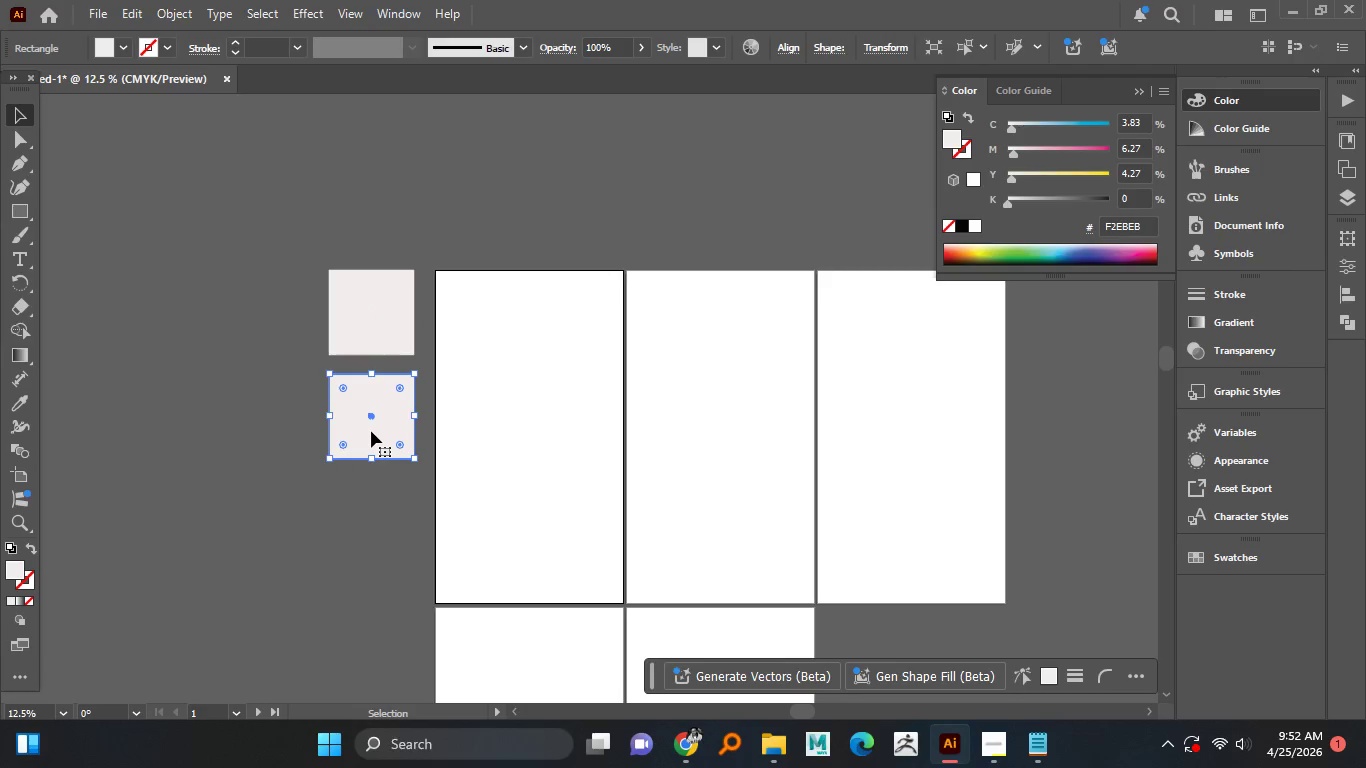 
hold_key(key=ShiftLeft, duration=1.33)
 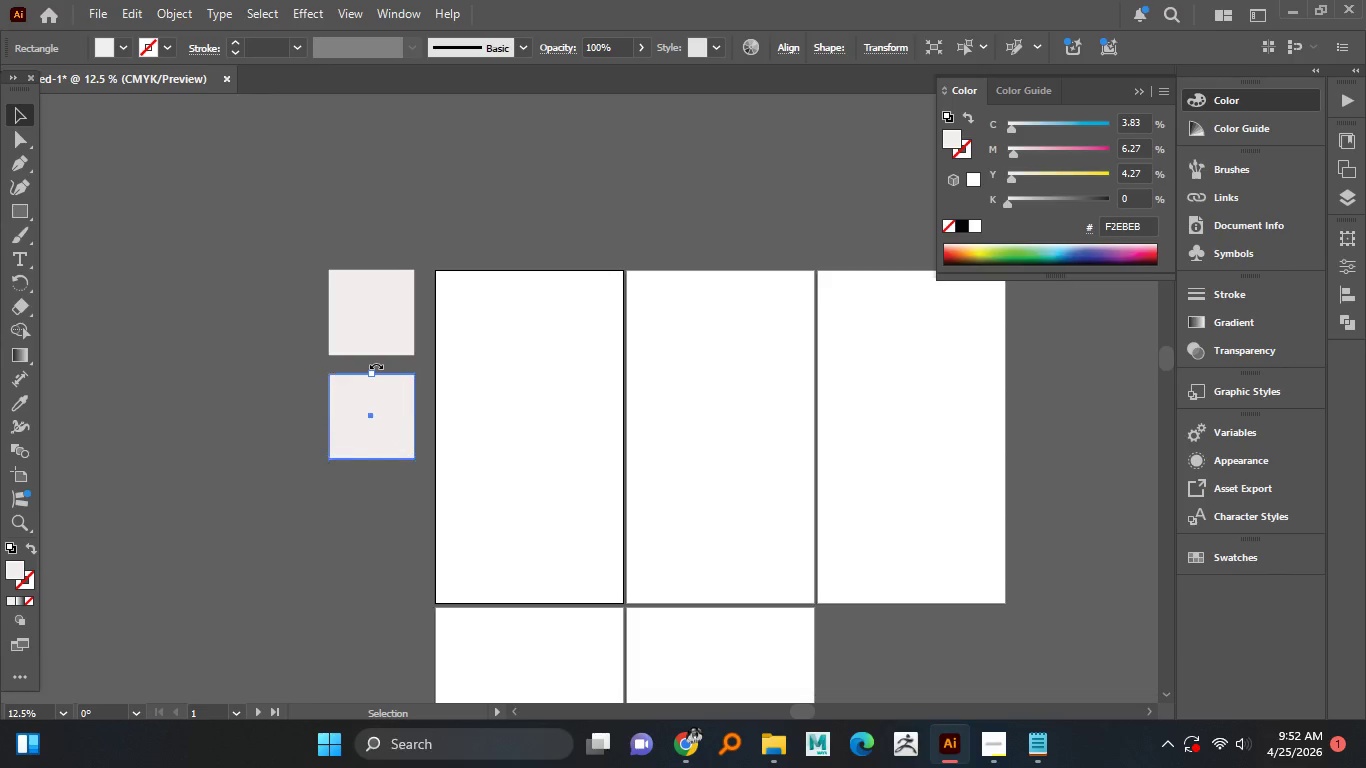 
double_click([383, 324])
 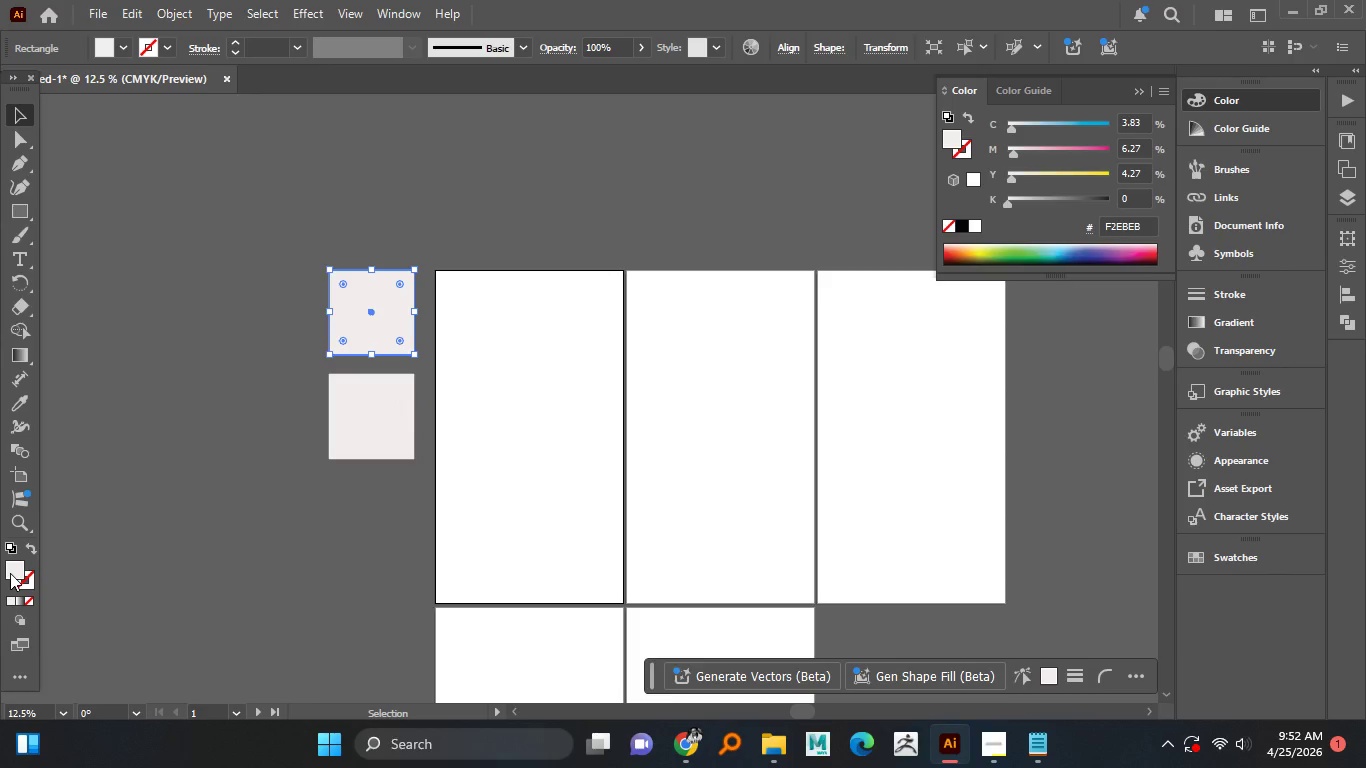 
double_click([10, 573])
 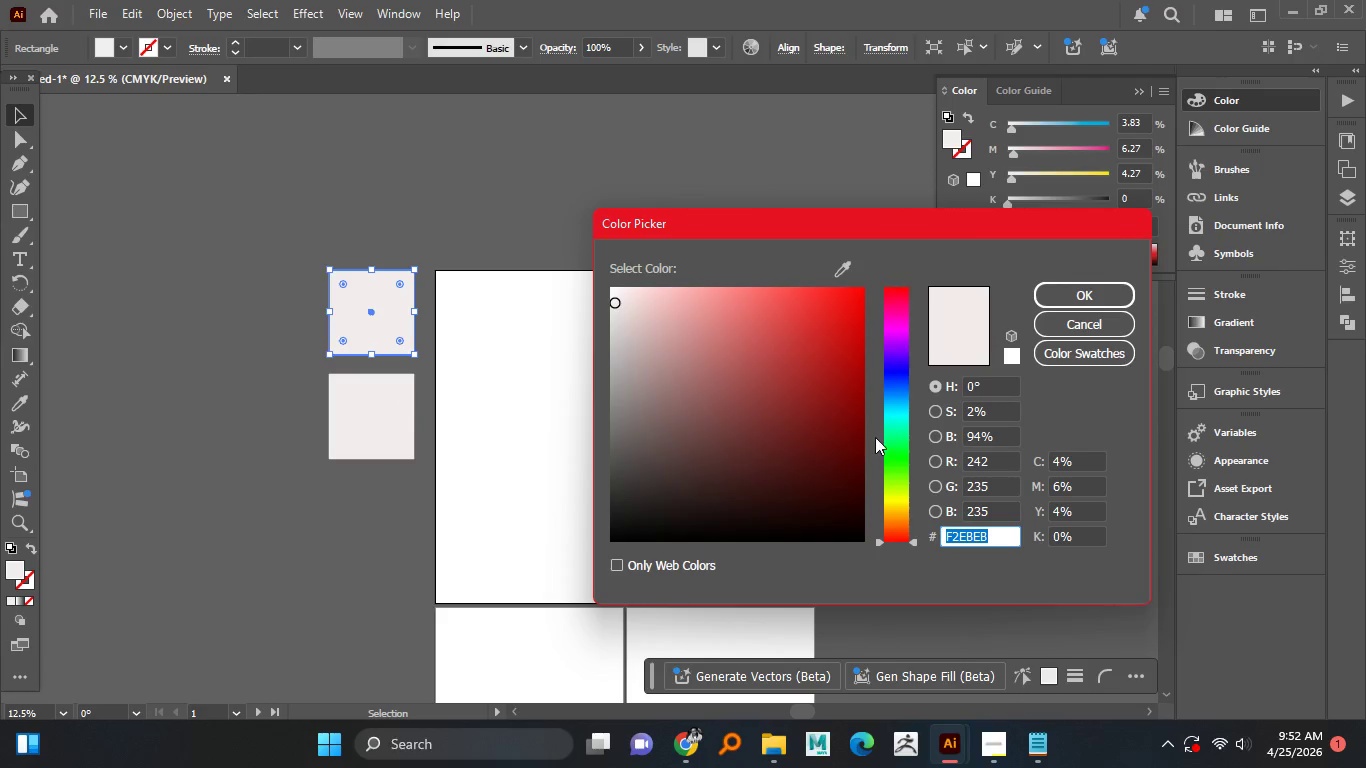 
left_click_drag(start_coordinate=[881, 464], to_coordinate=[916, 428])
 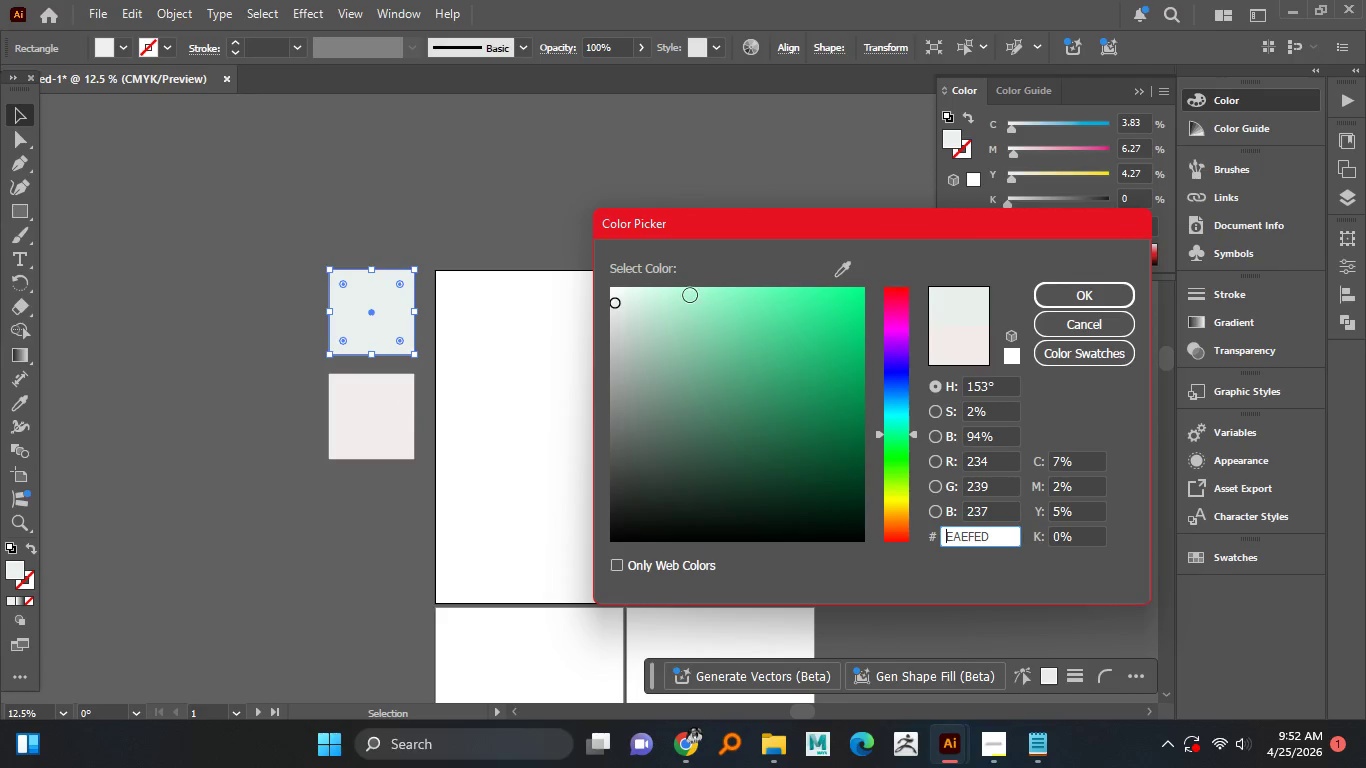 
left_click([690, 295])
 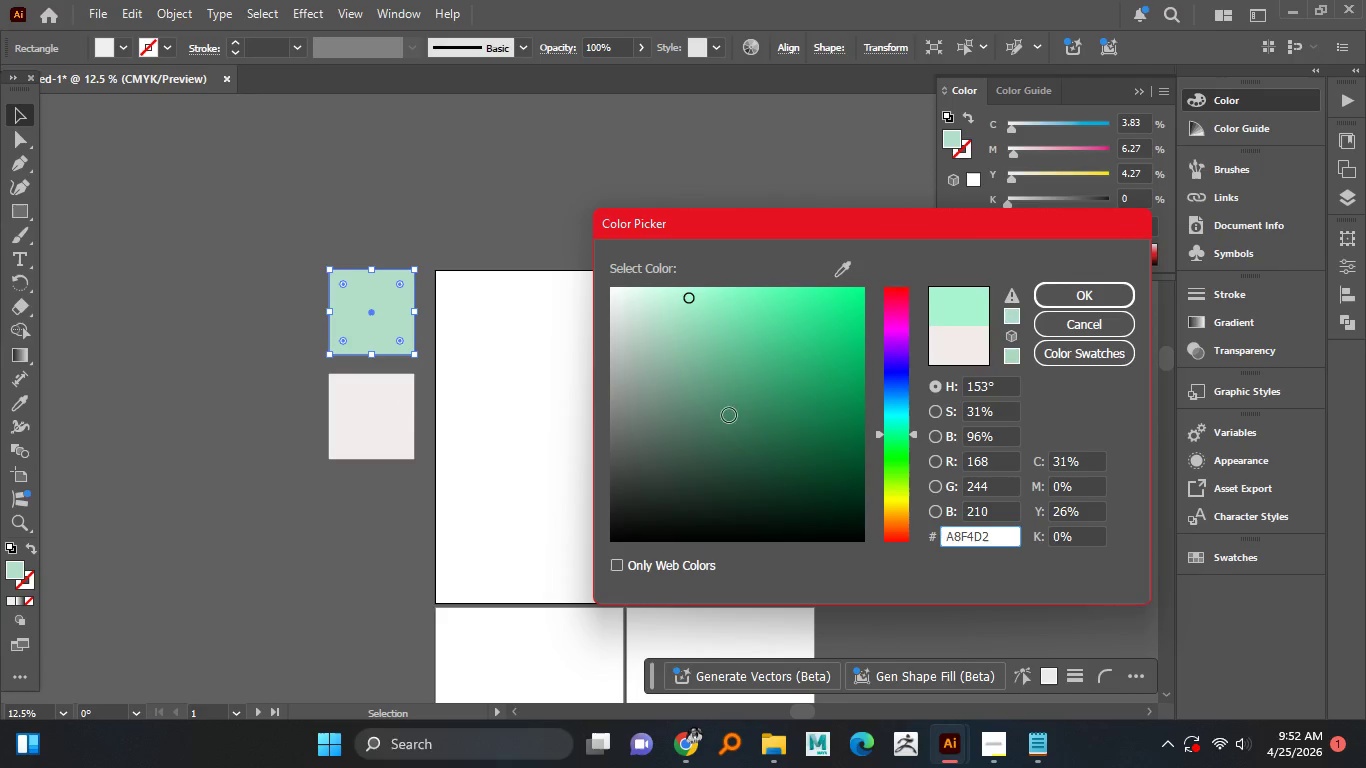 
left_click_drag(start_coordinate=[904, 436], to_coordinate=[909, 428])
 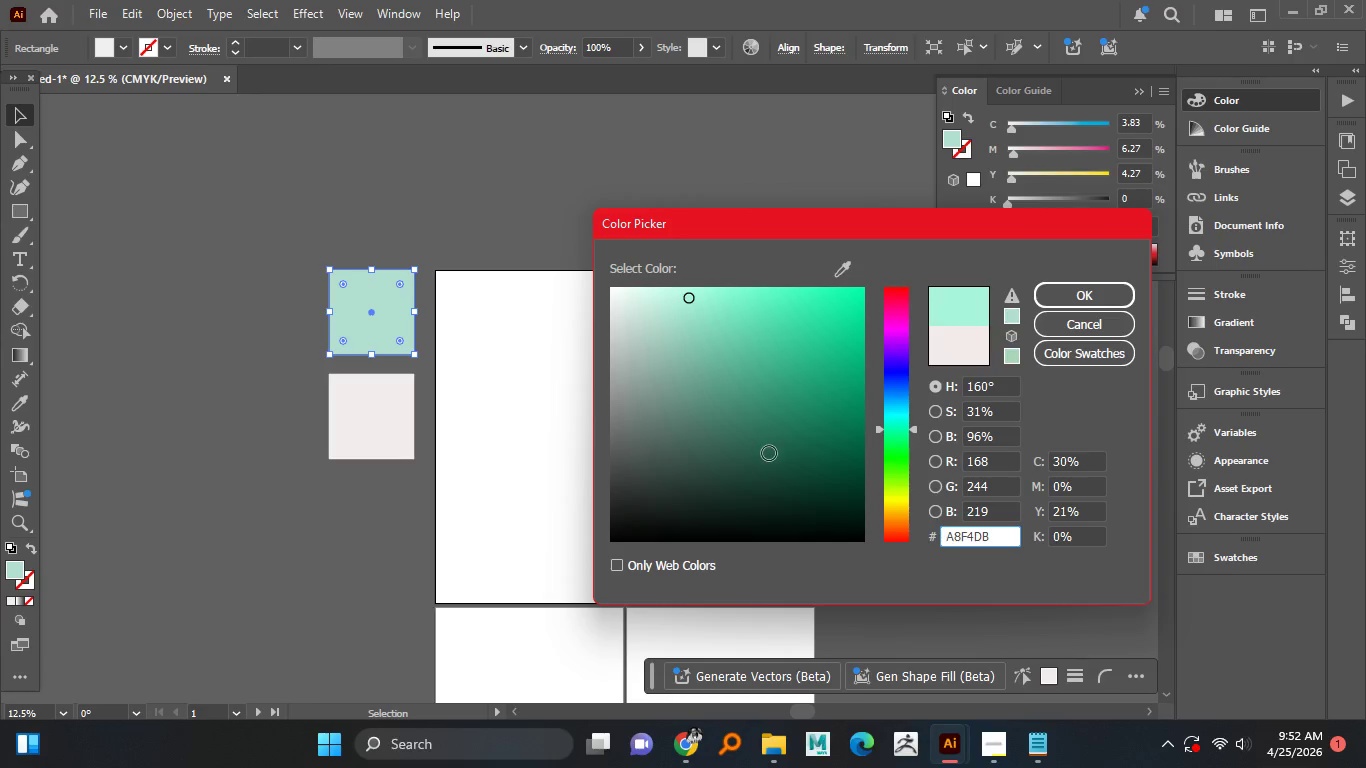 
left_click([775, 456])
 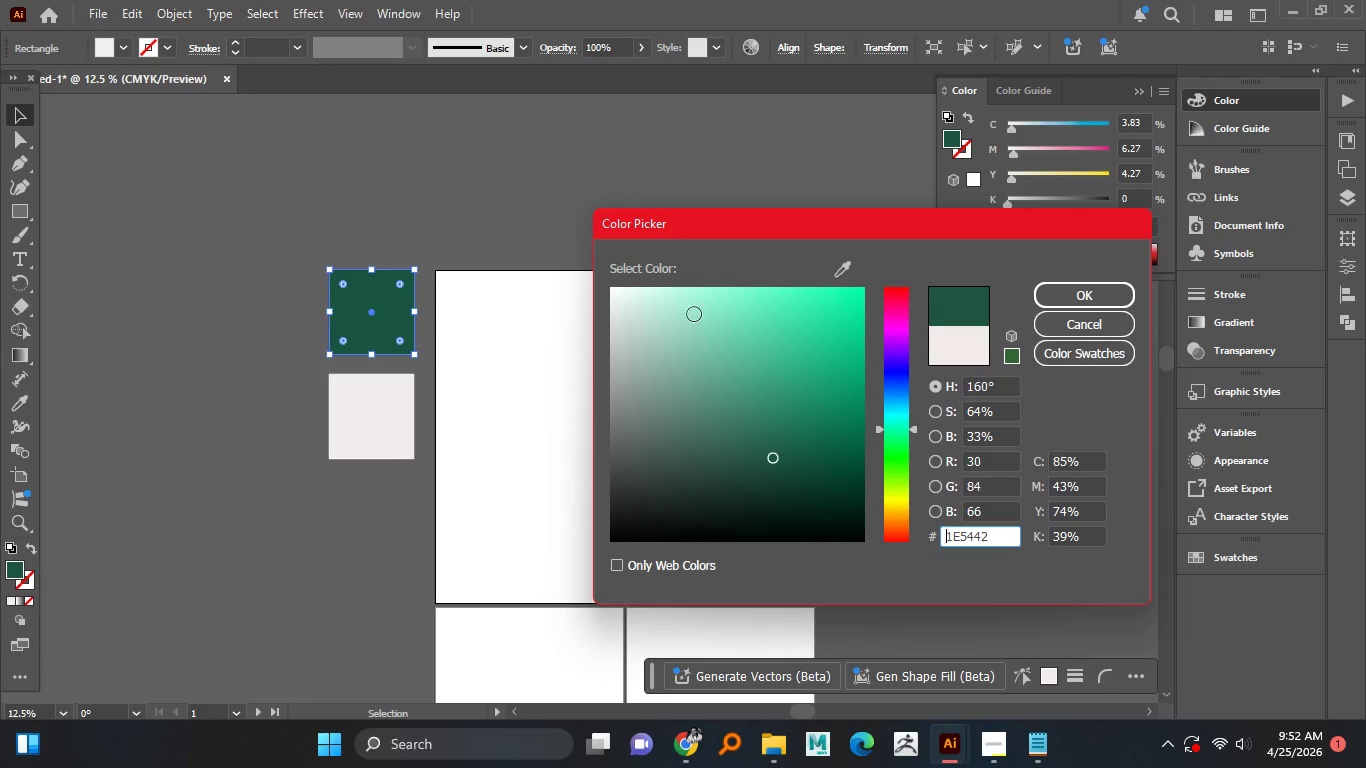 
left_click([688, 304])
 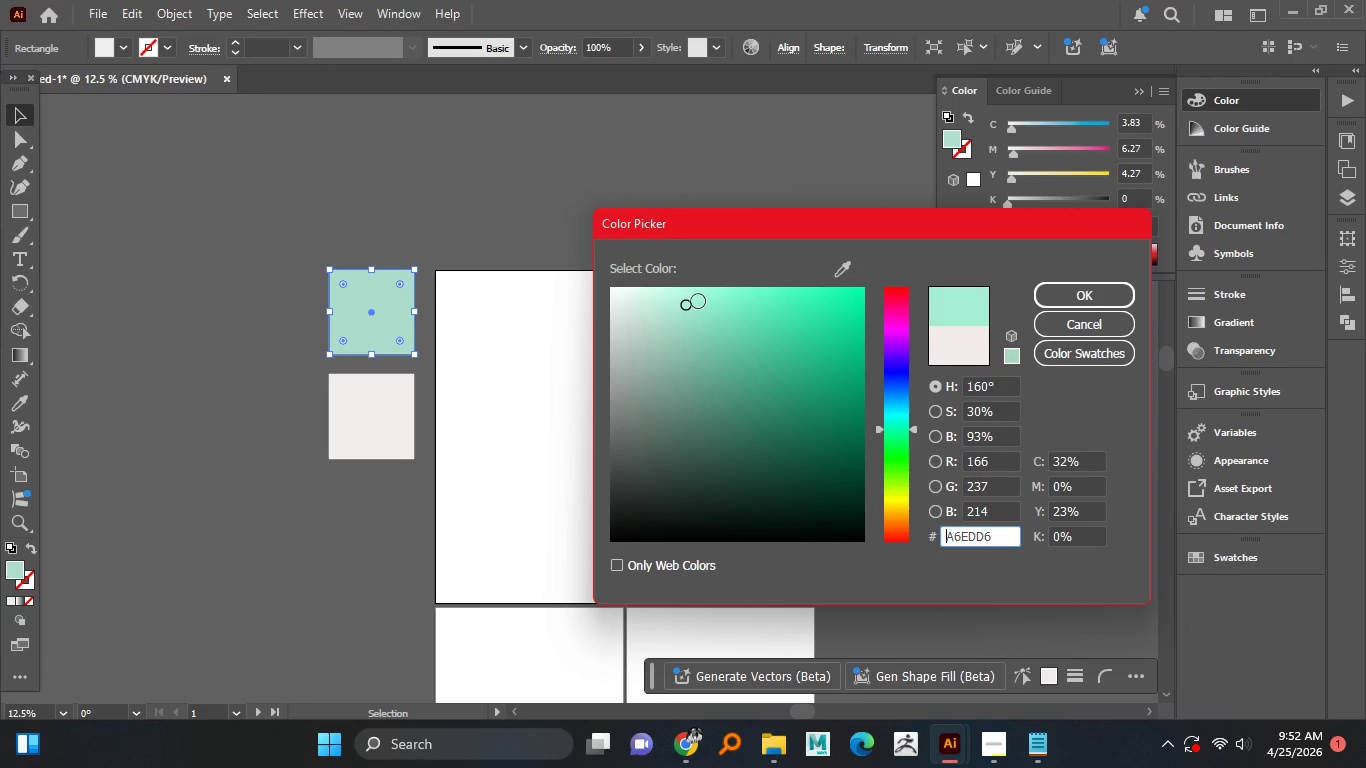 
left_click([698, 301])
 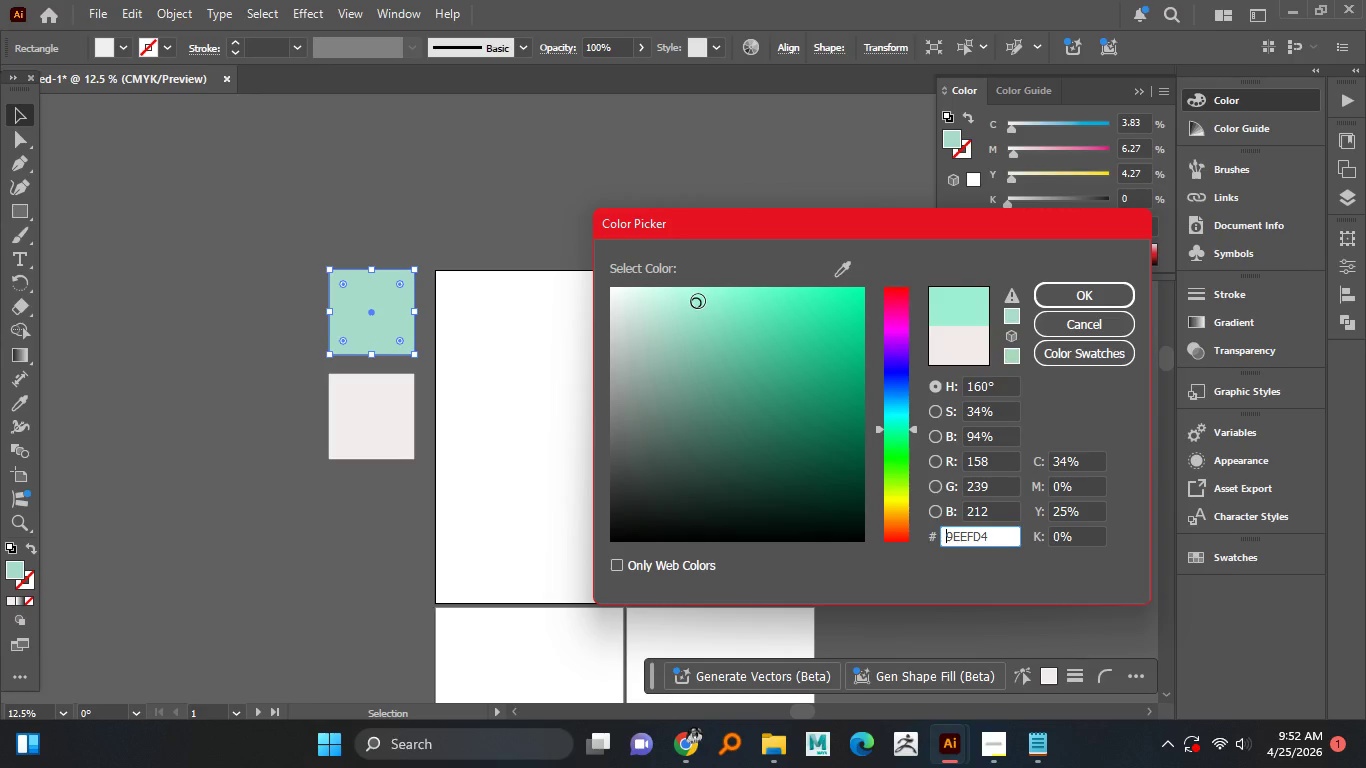 
left_click_drag(start_coordinate=[692, 309], to_coordinate=[681, 334])
 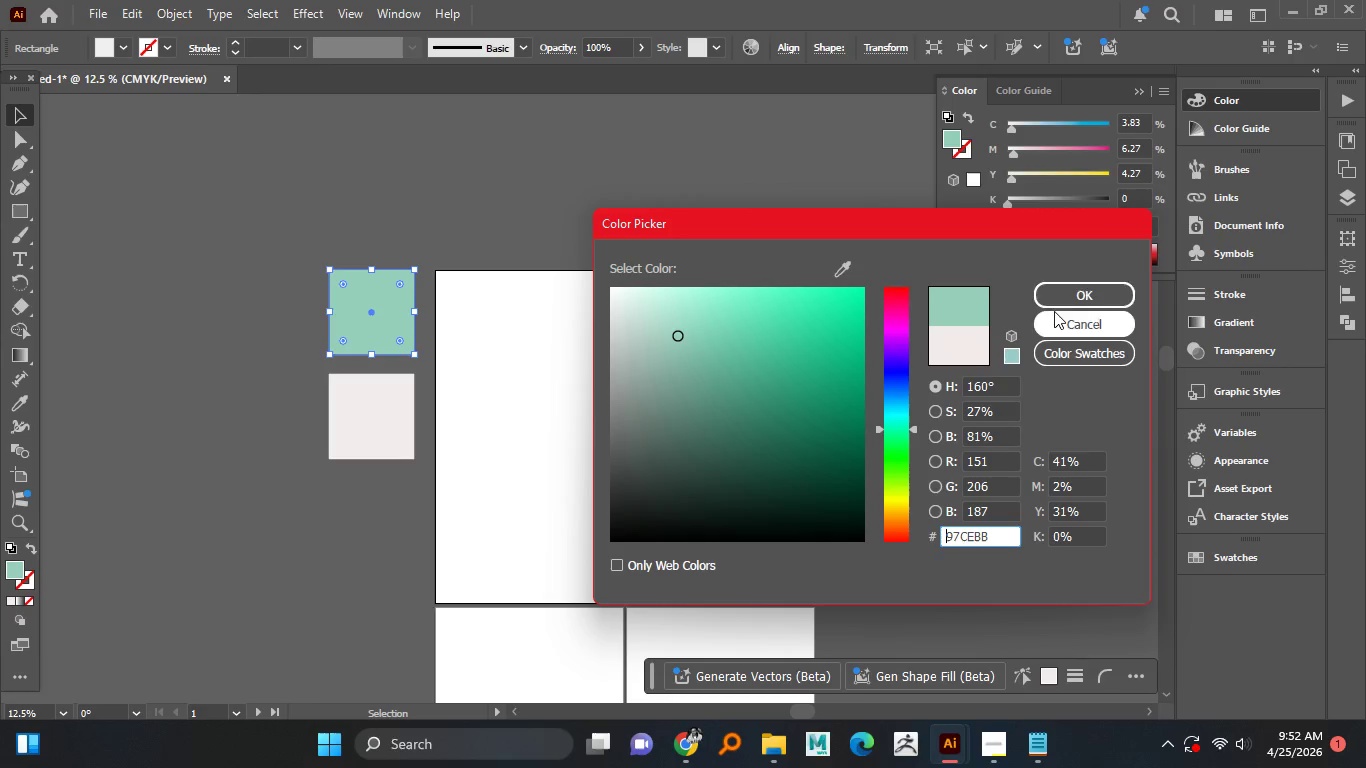 
left_click([1056, 303])
 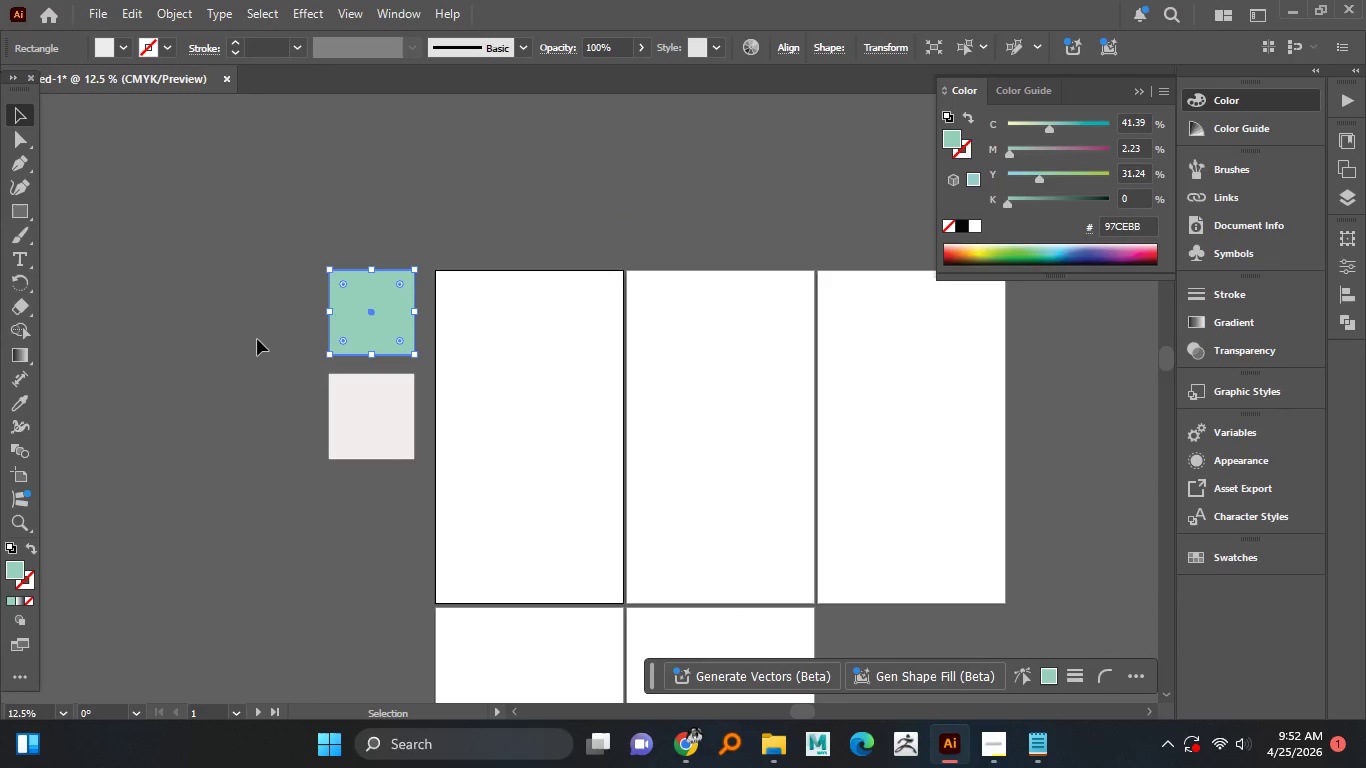 
left_click([257, 339])
 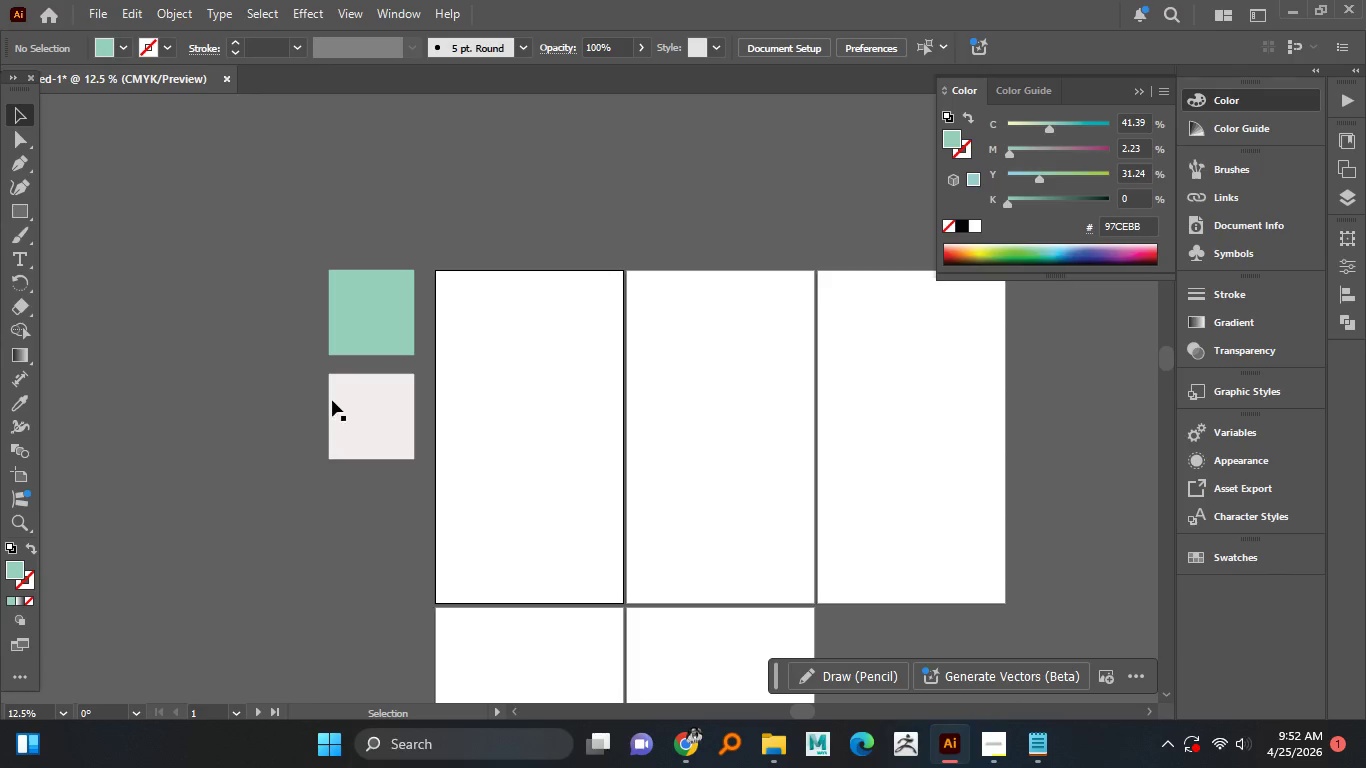 
wait(7.05)
 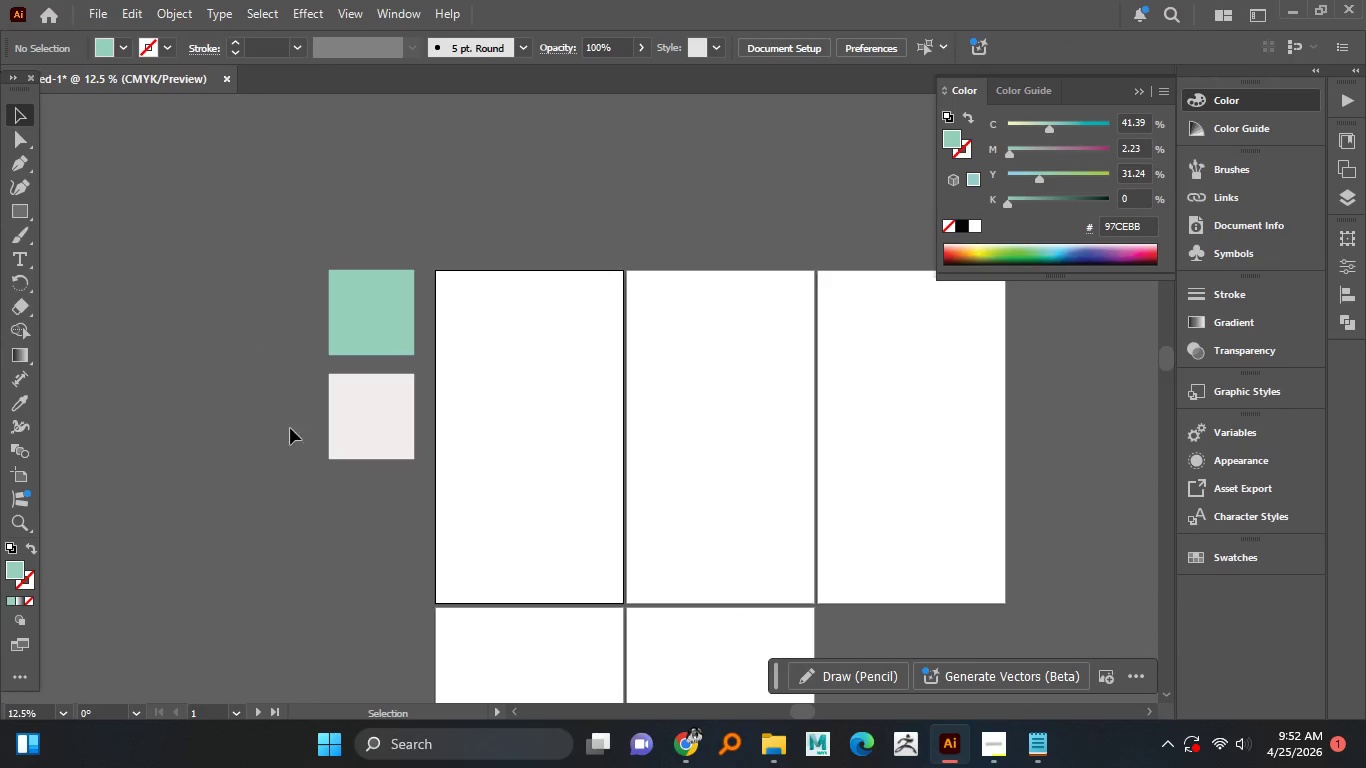 
left_click([523, 319])
 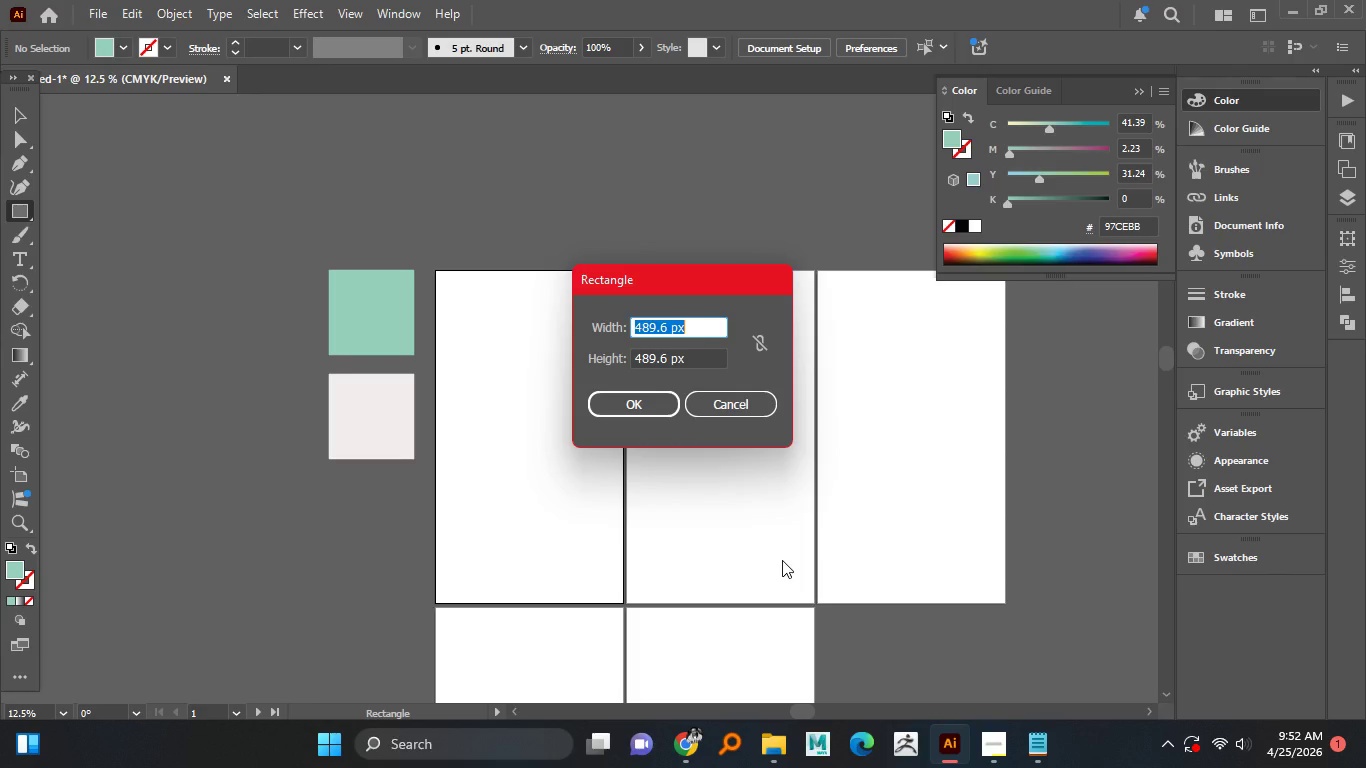 
key(Numpad1)
 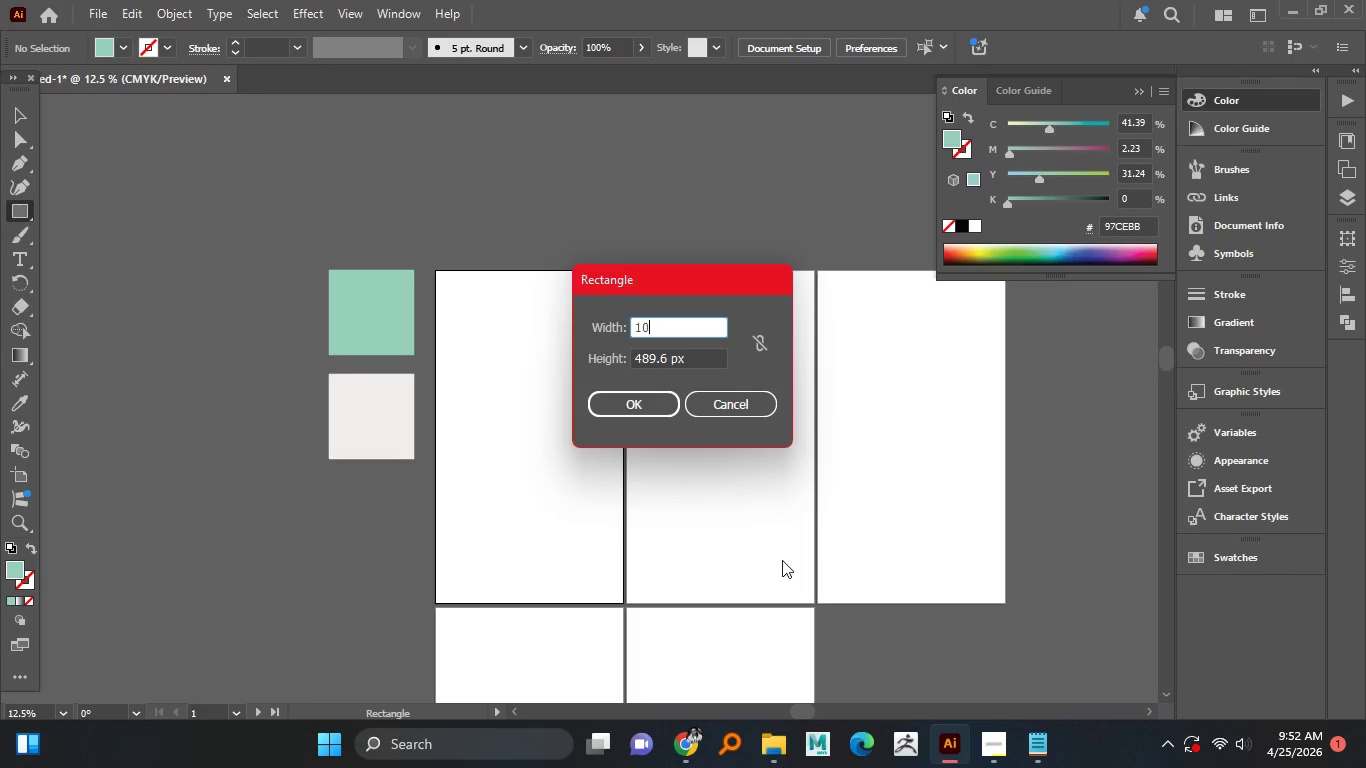 
key(Numpad0)
 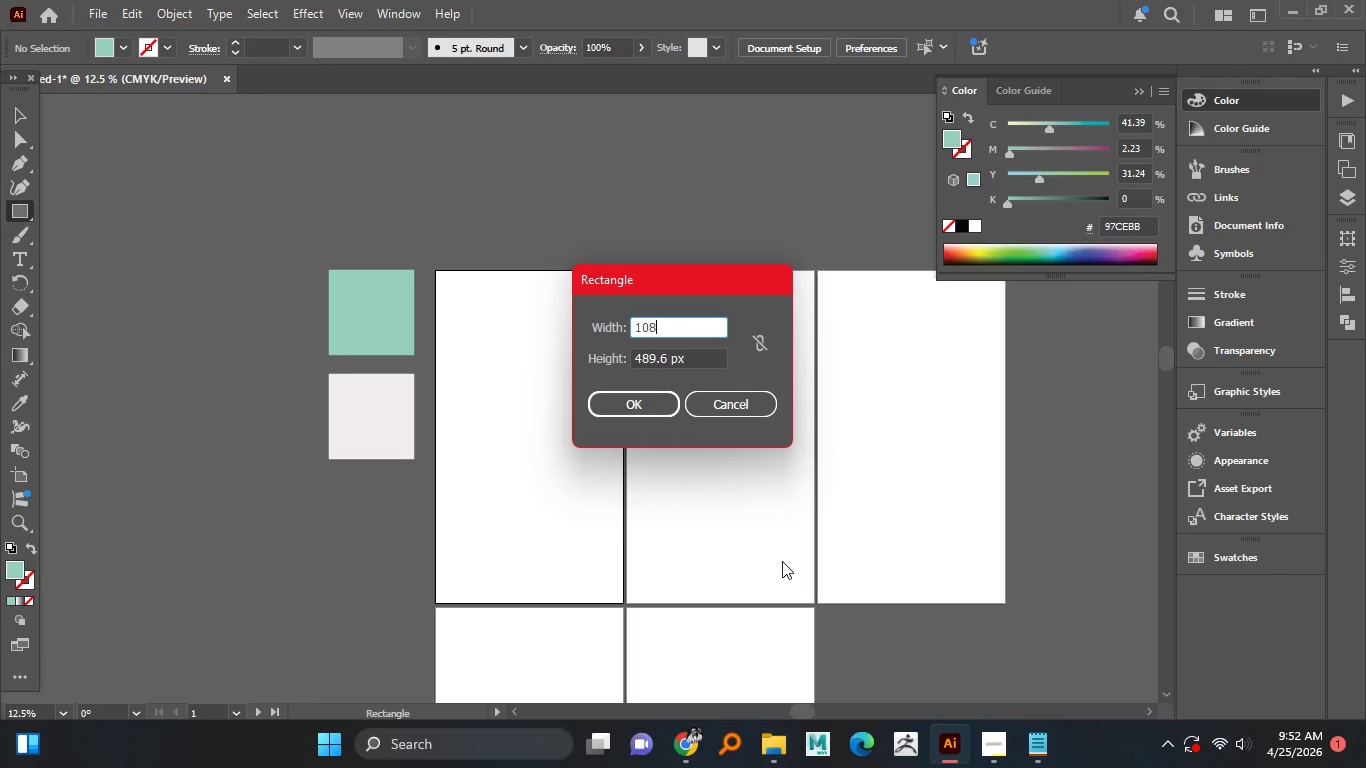 
key(Numpad8)
 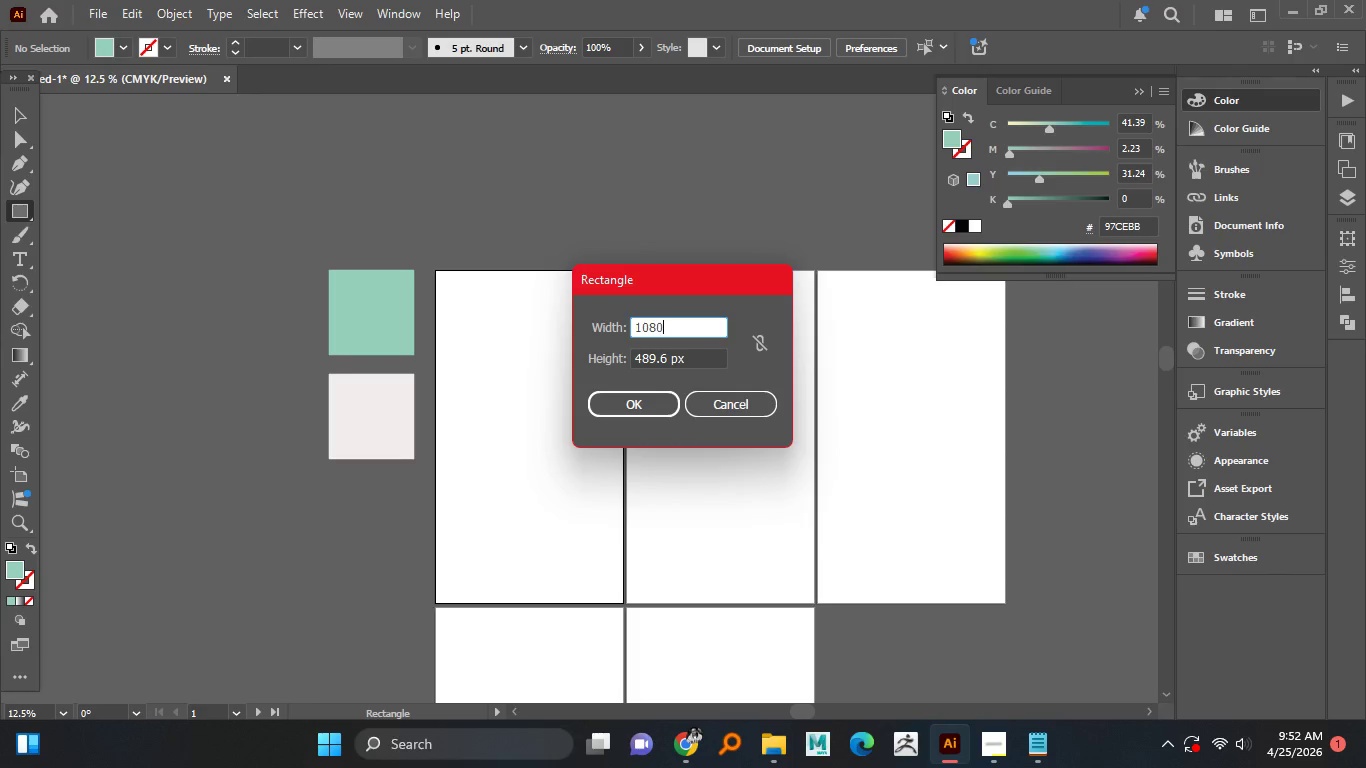 
key(Numpad0)
 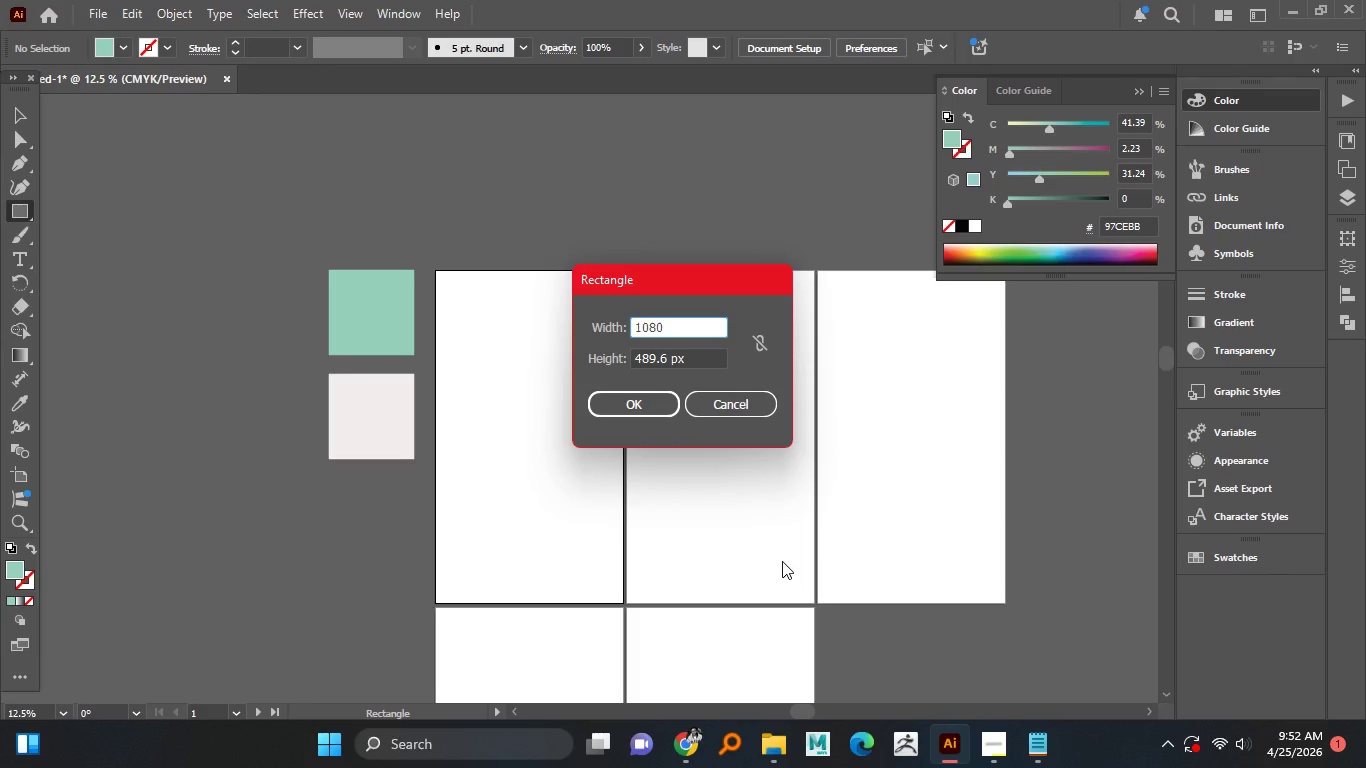 
key(Tab)
 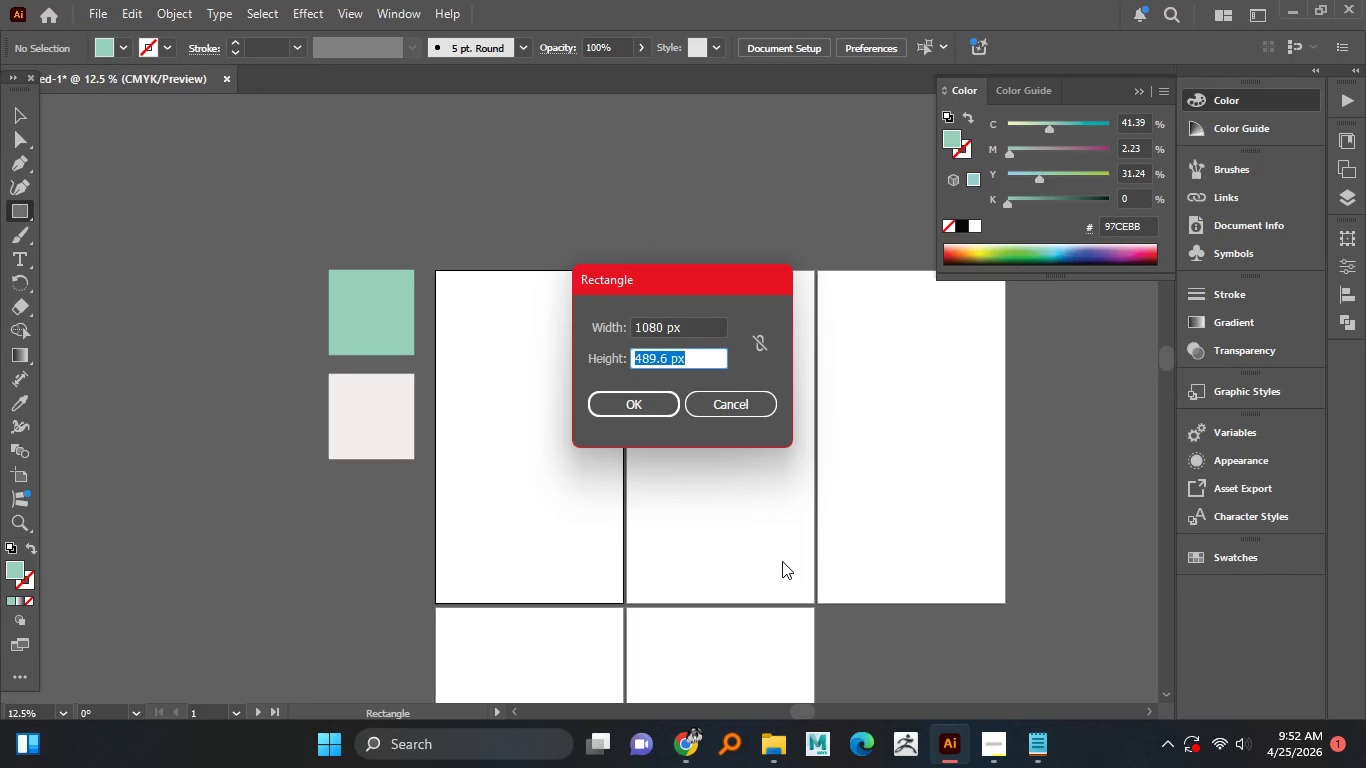 
key(Numpad1)
 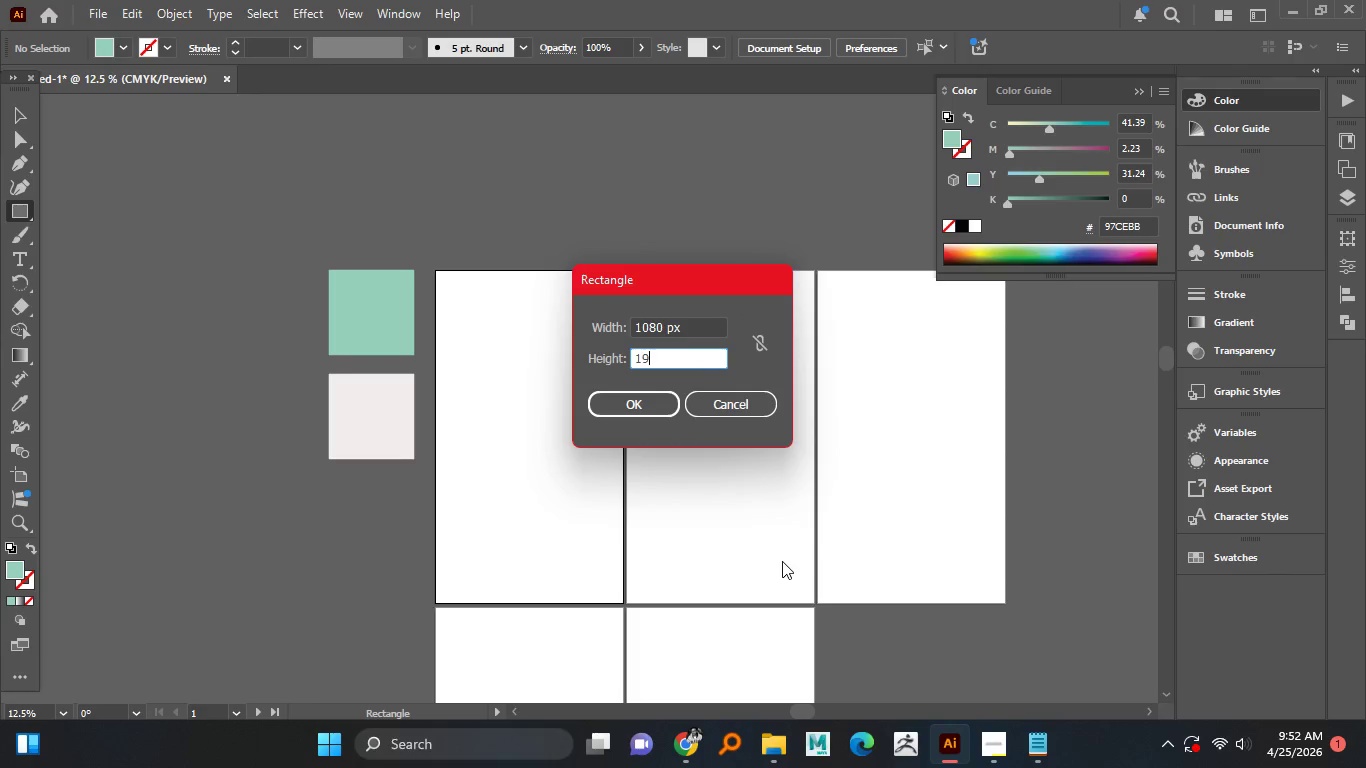 
key(Numpad9)
 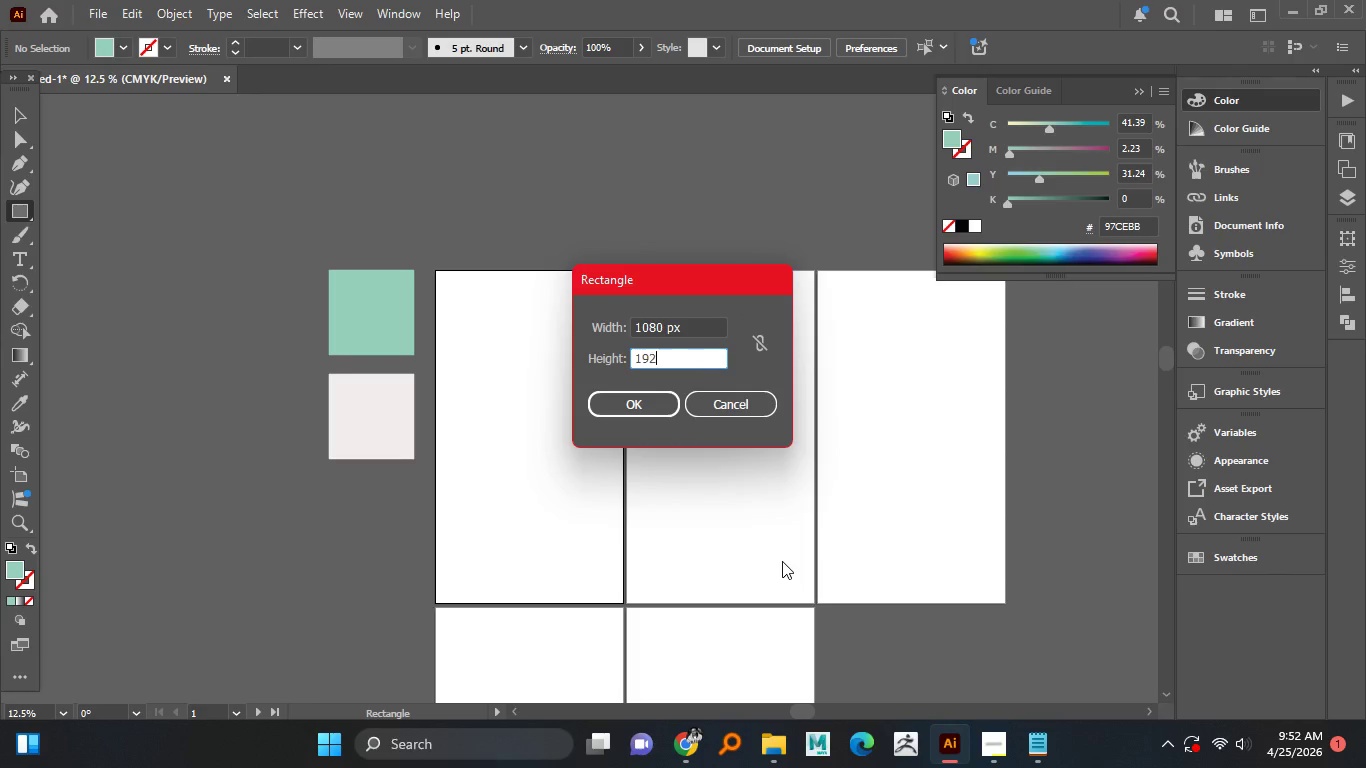 
key(Numpad2)
 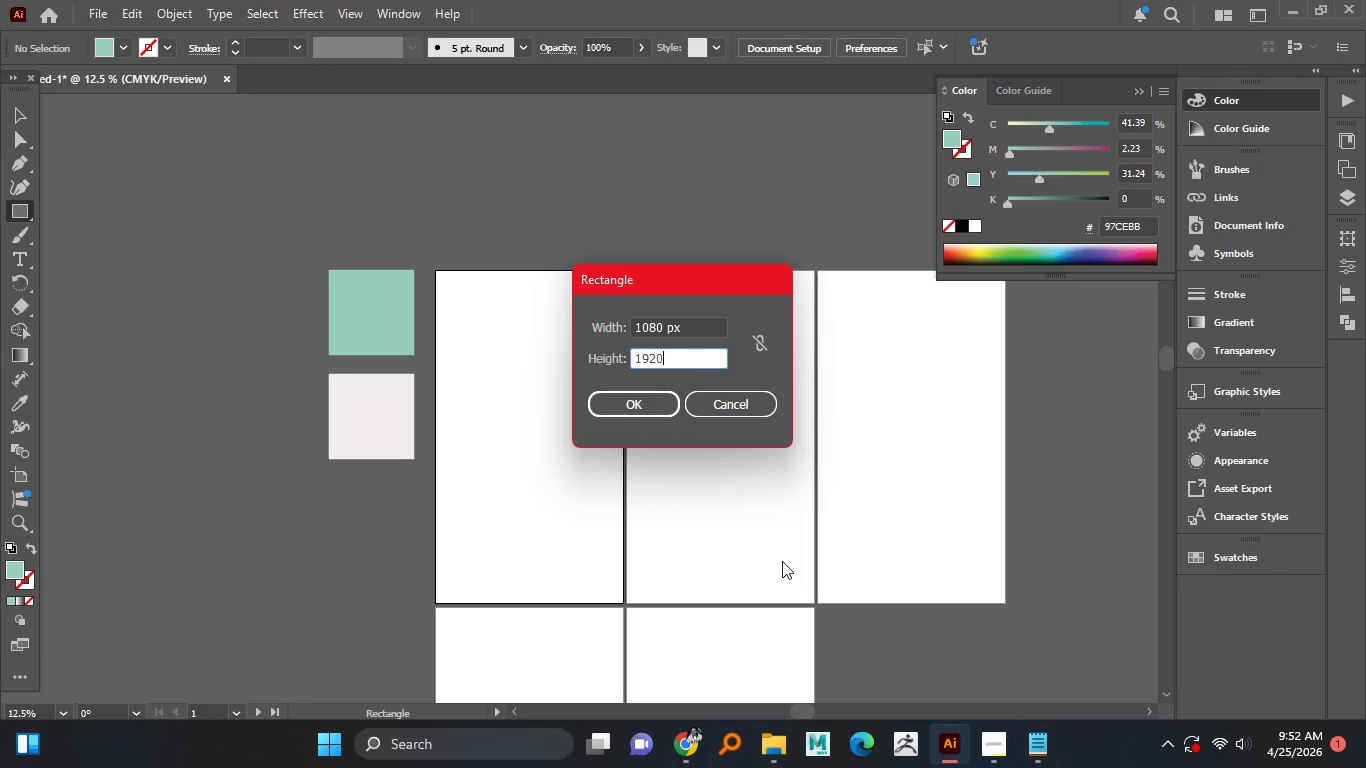 
key(Numpad0)
 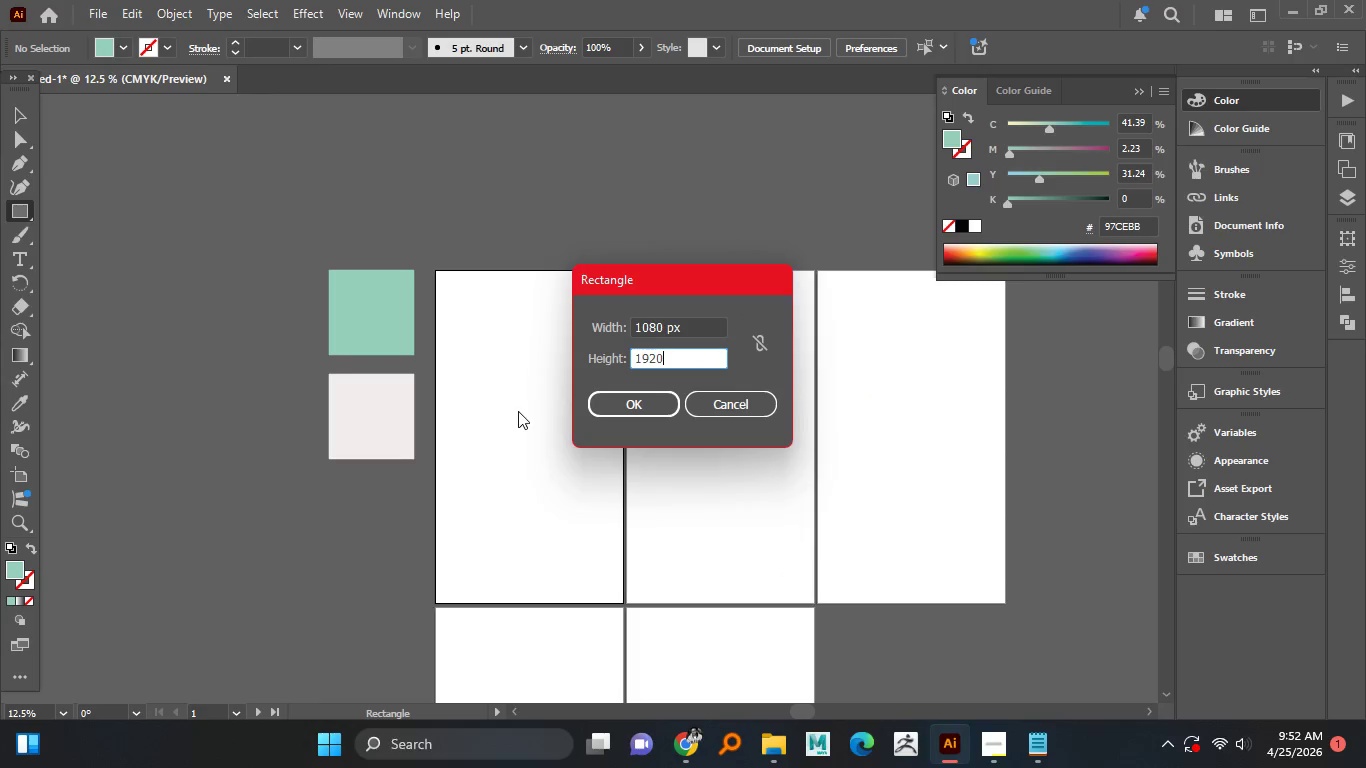 
left_click([608, 413])
 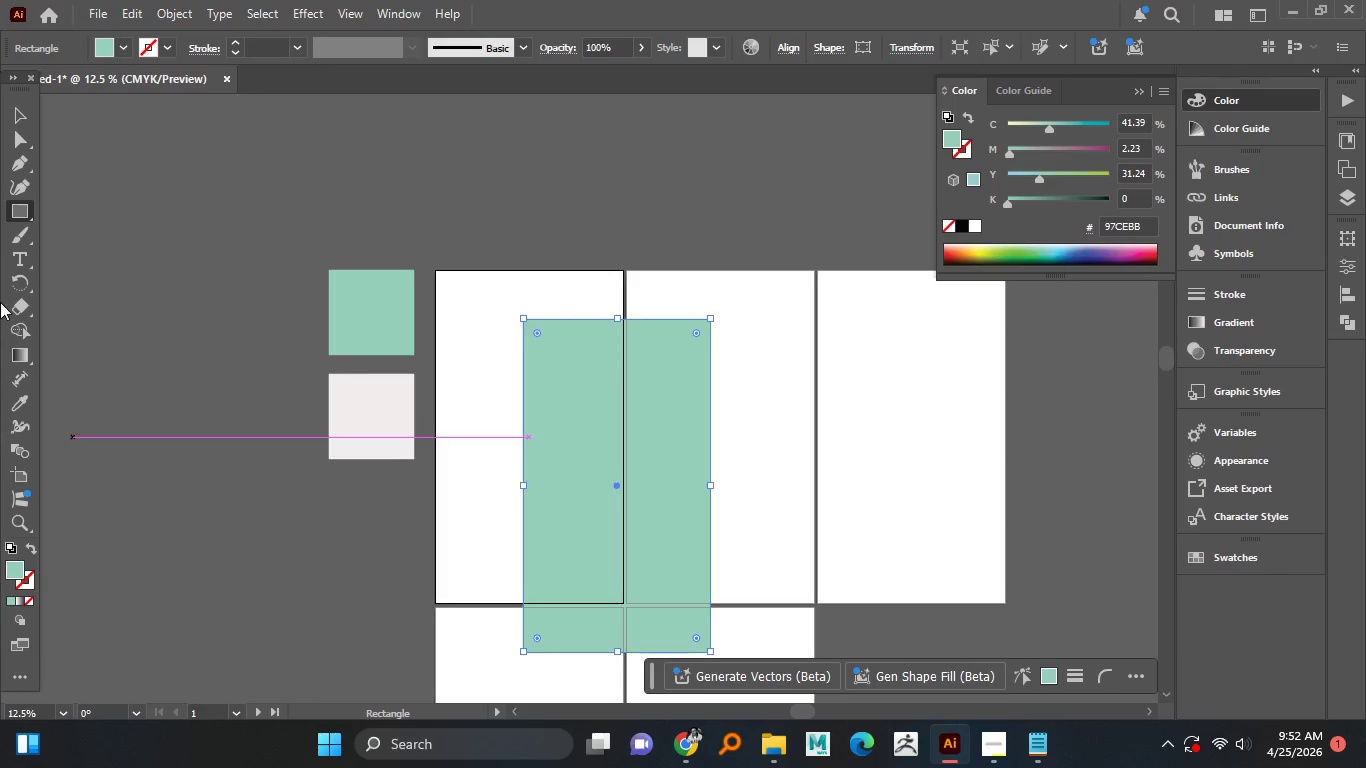 
wait(5.8)
 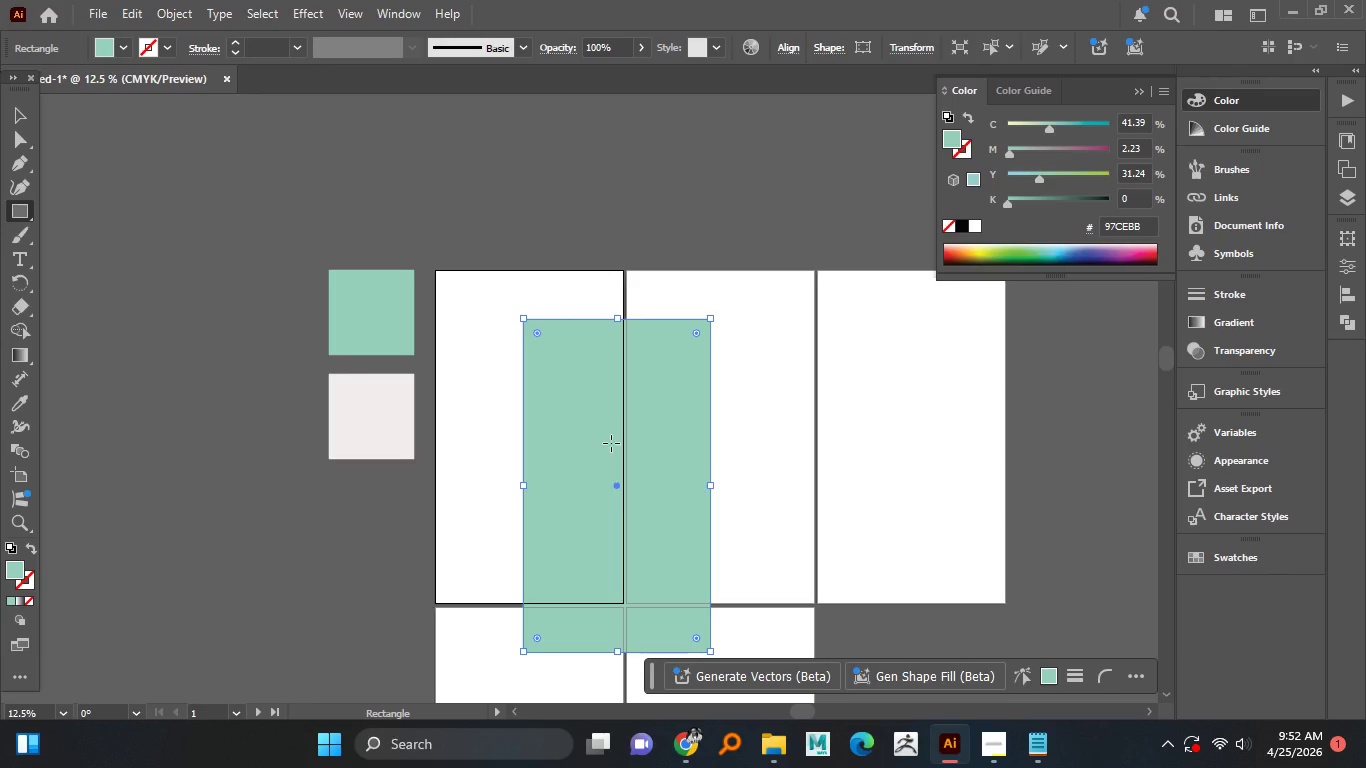 
left_click([27, 400])
 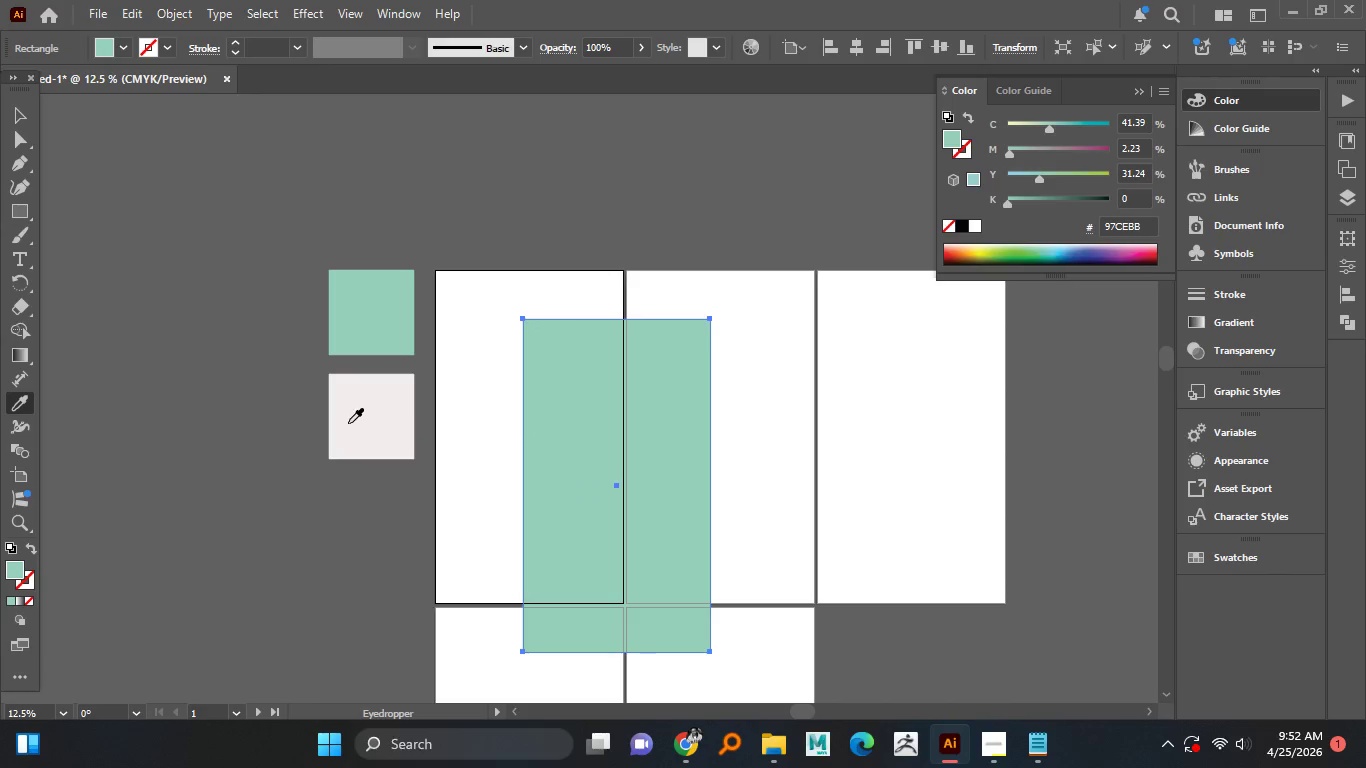 
left_click([366, 424])
 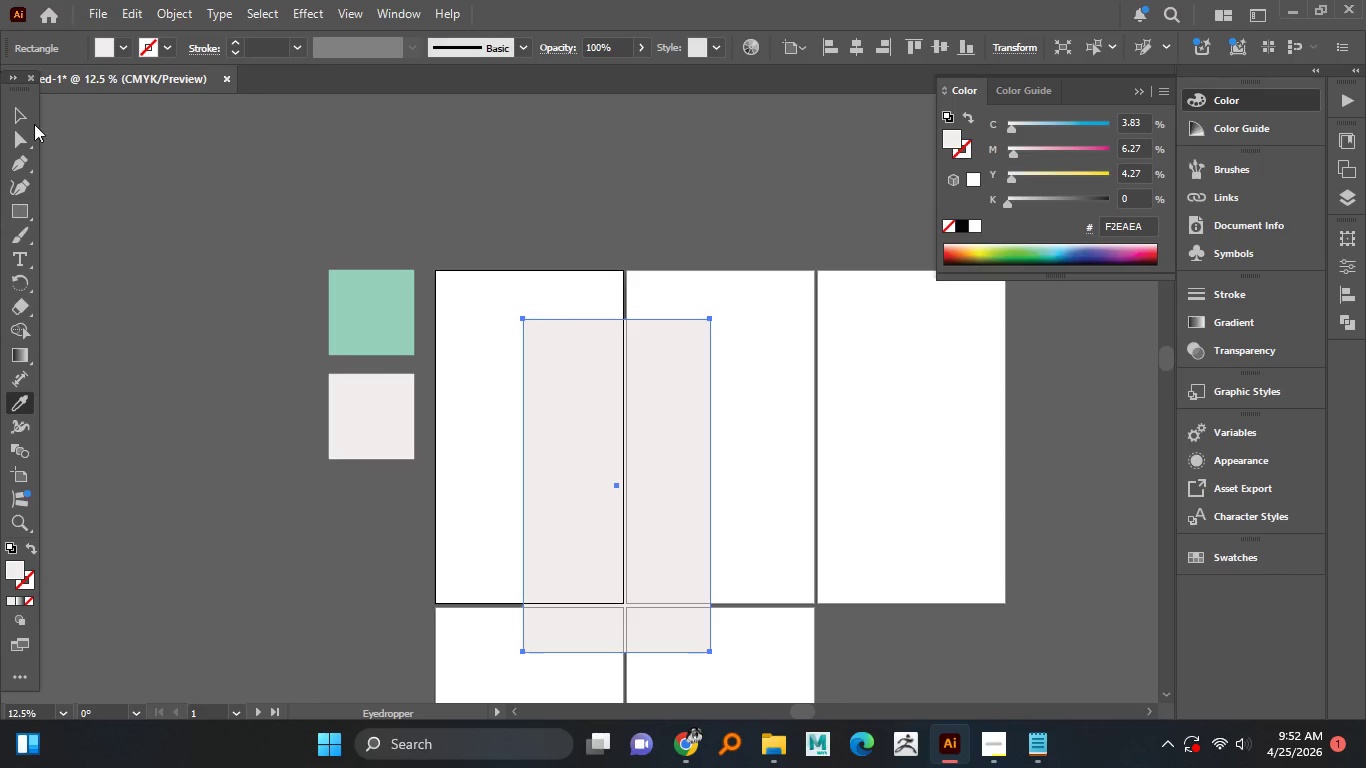 
left_click([27, 118])
 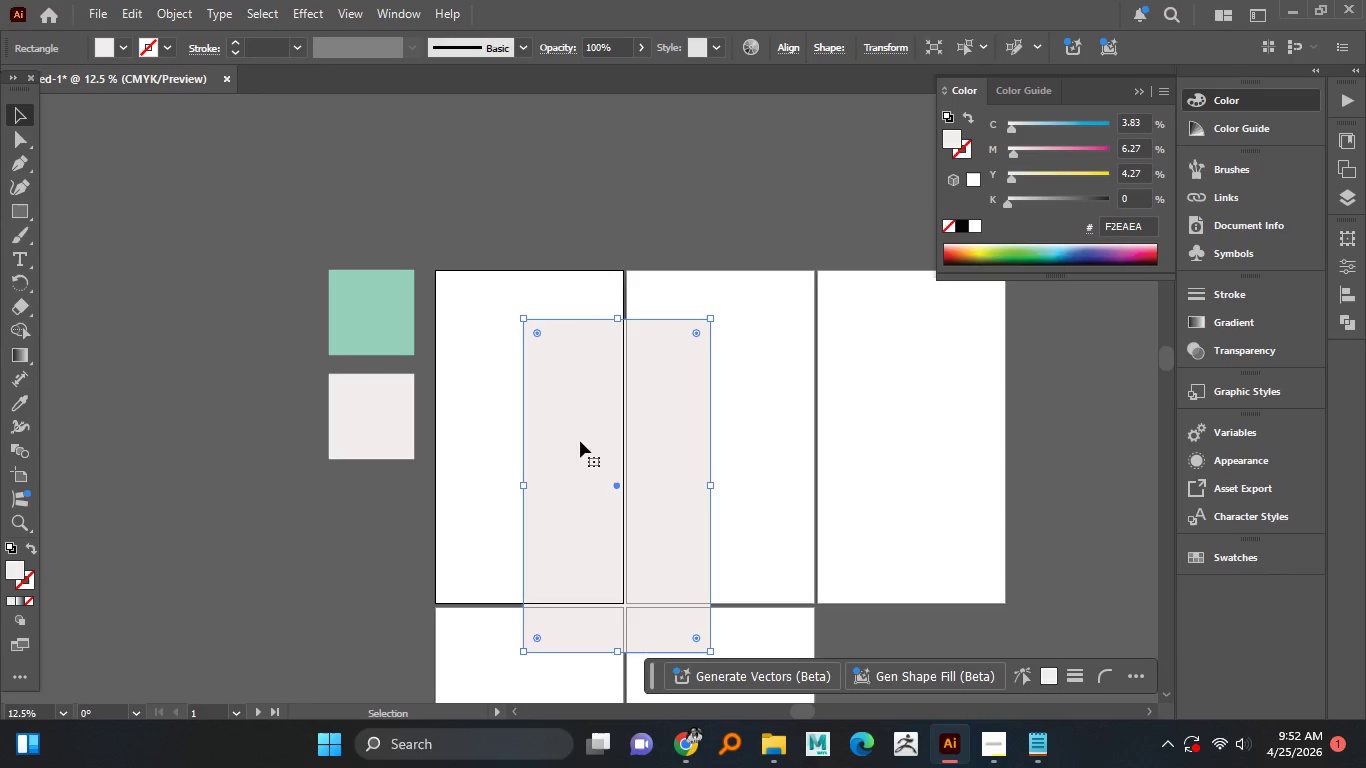 
left_click_drag(start_coordinate=[582, 439], to_coordinate=[496, 392])
 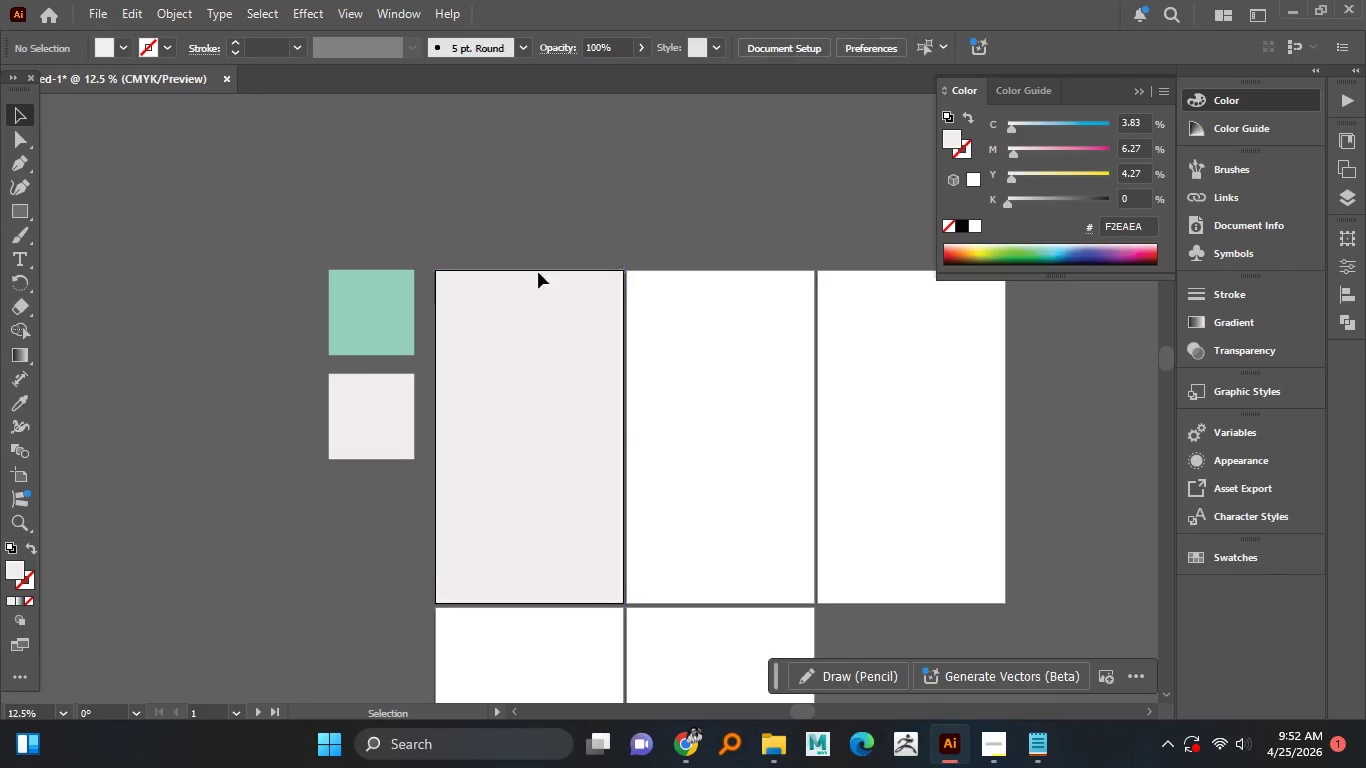 
double_click([544, 368])
 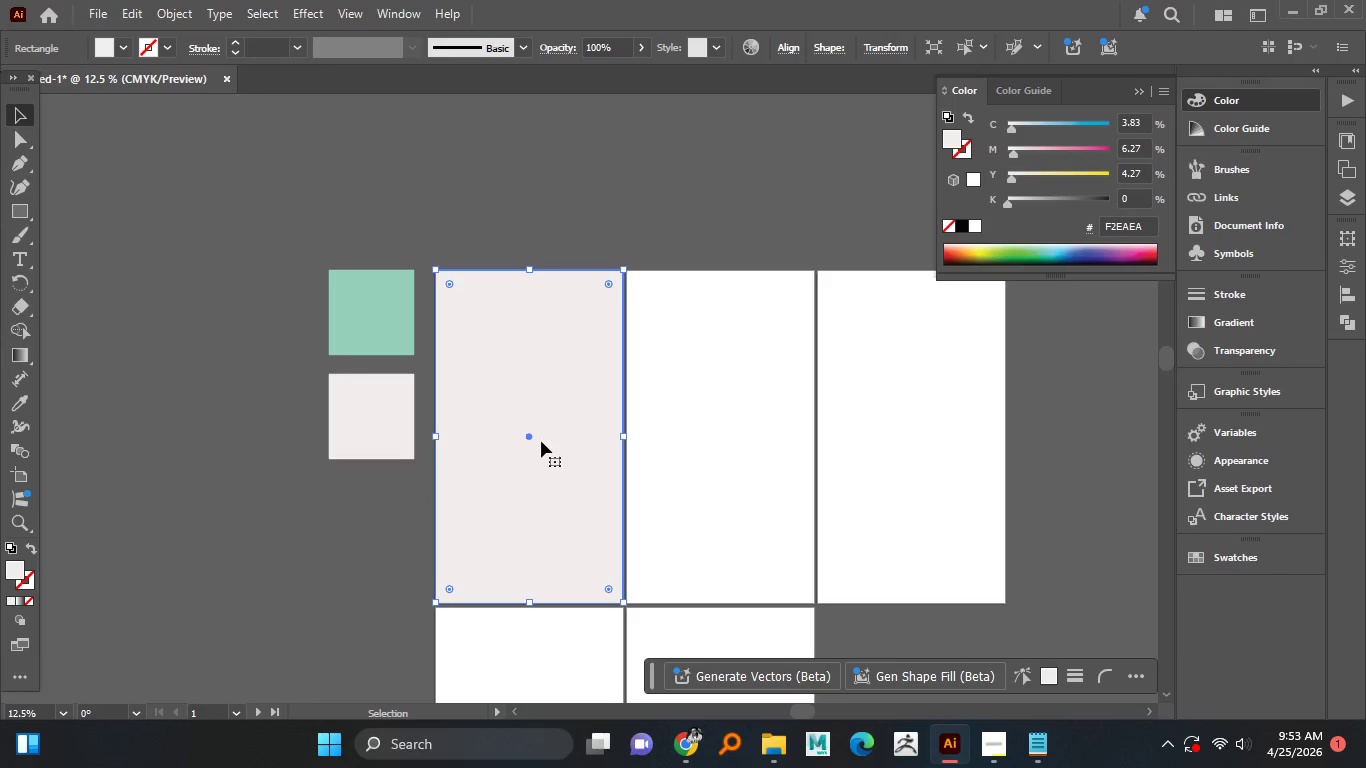 
key(Control+C)
 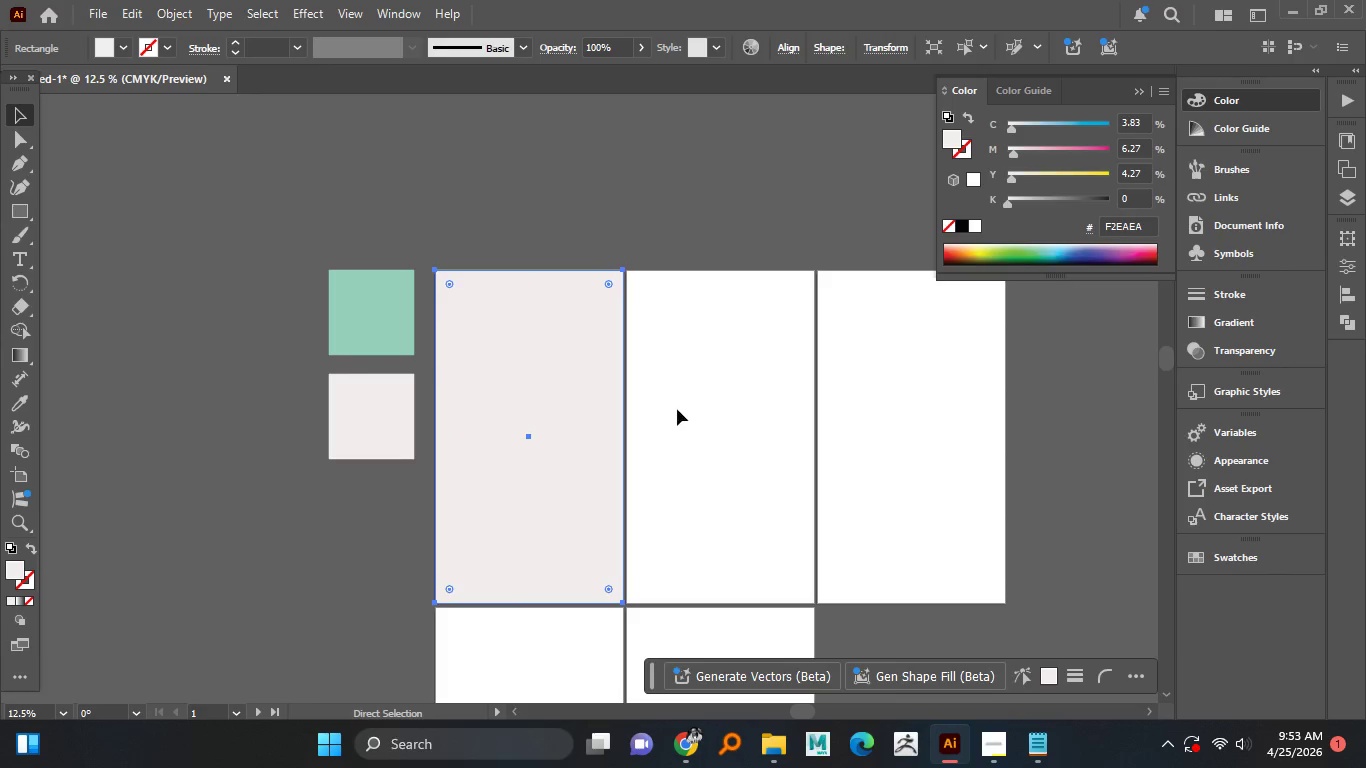 
left_click([677, 409])
 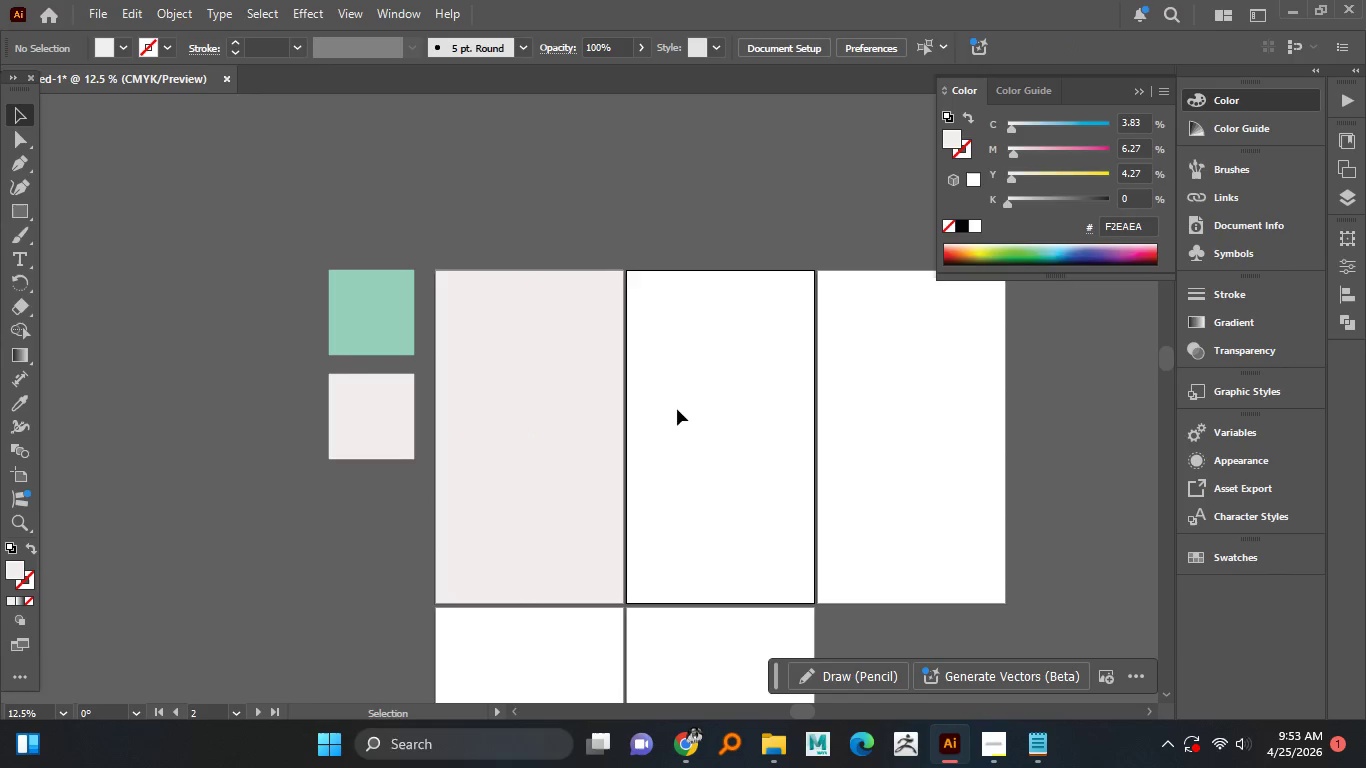 
key(Control+Shift+V)
 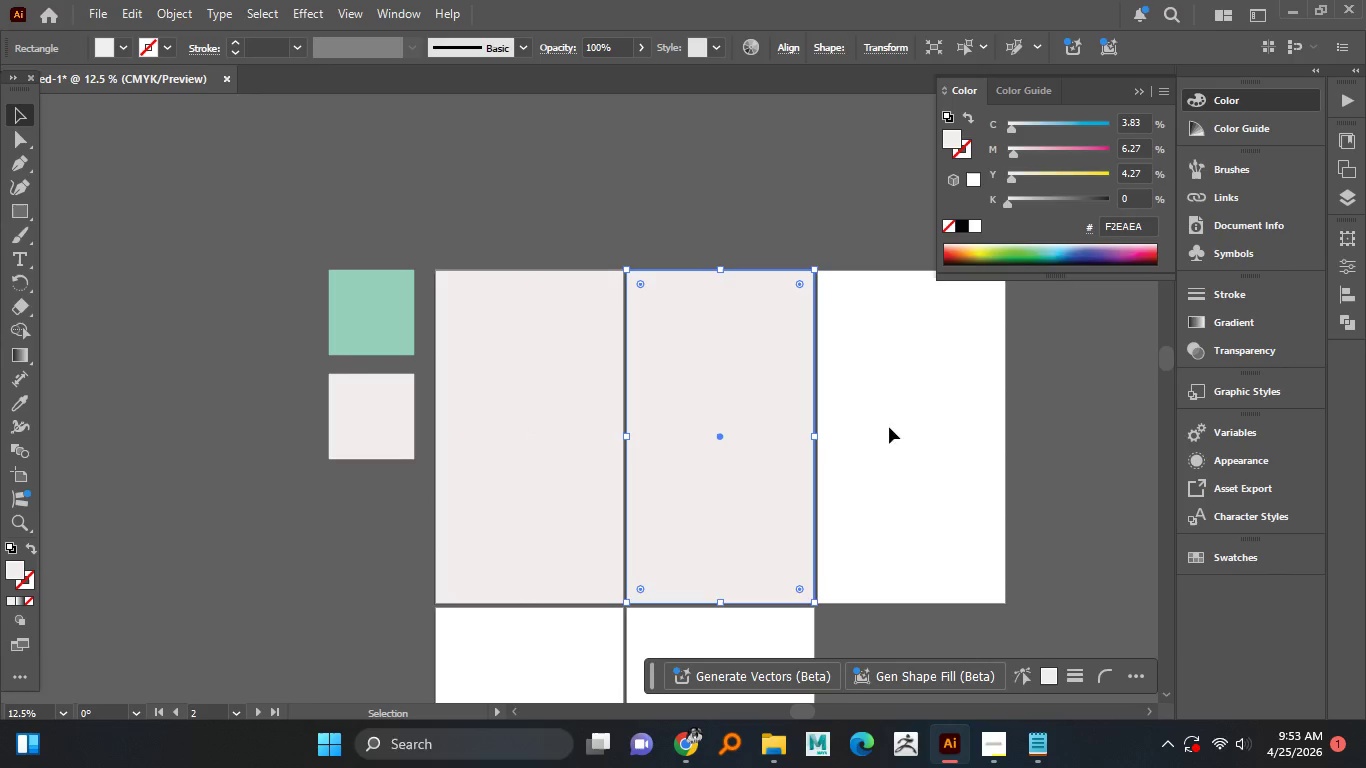 
left_click([908, 429])
 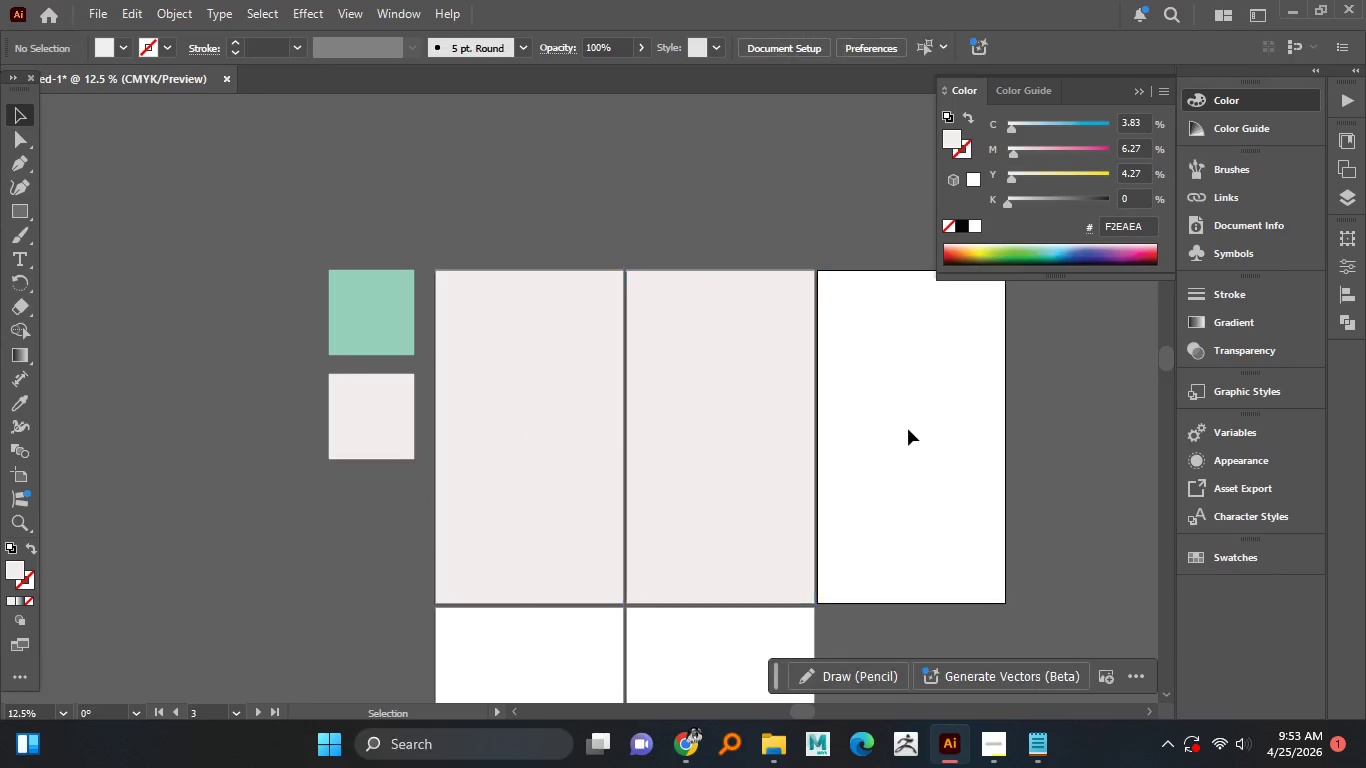 
key(Control+Shift+V)
 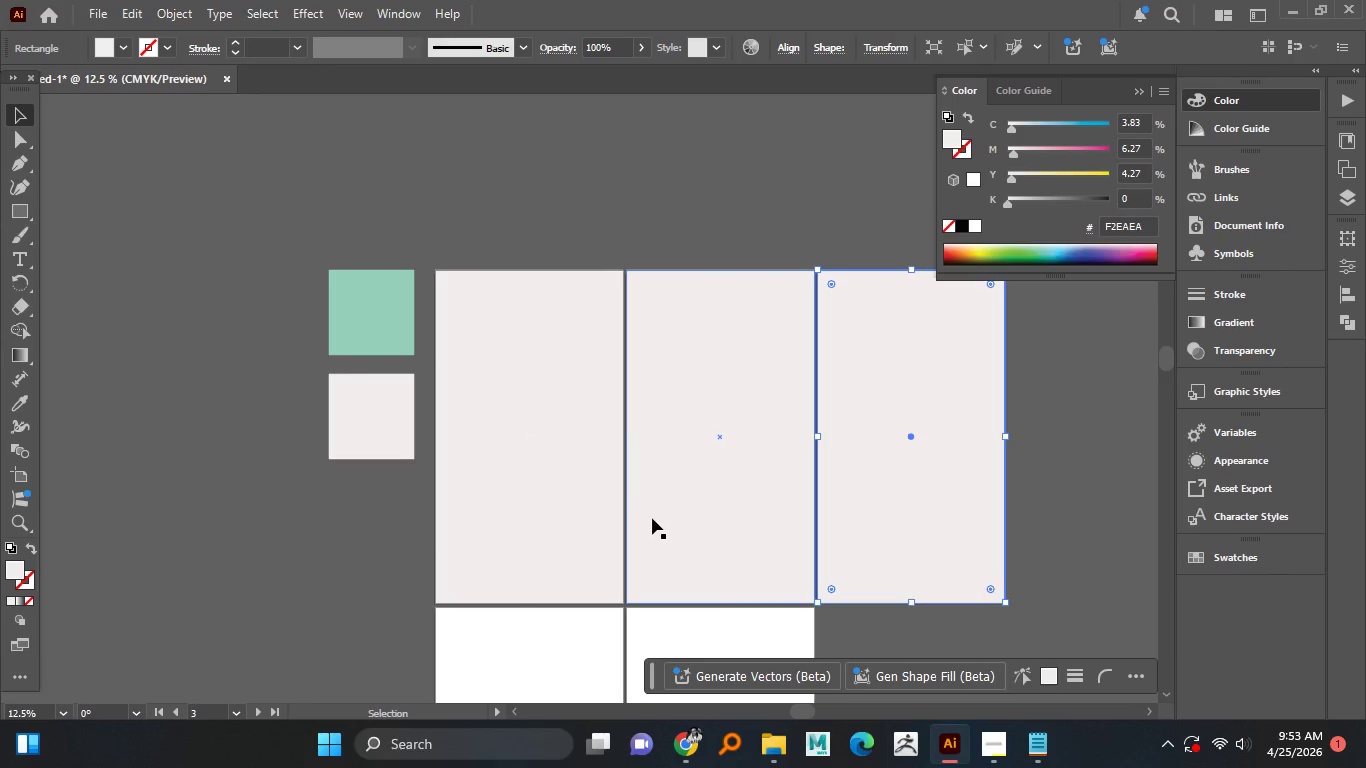 
hold_key(key=AltLeft, duration=0.62)
 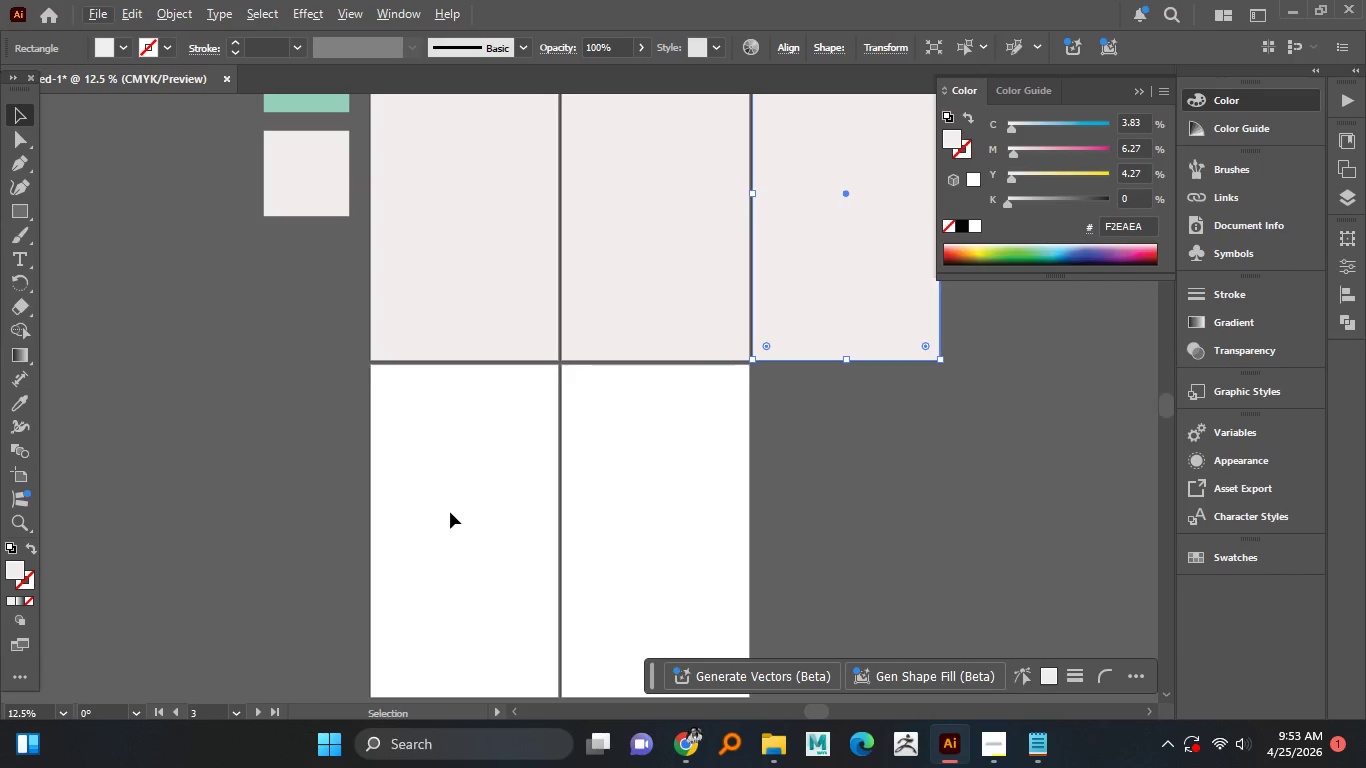 
left_click([450, 512])
 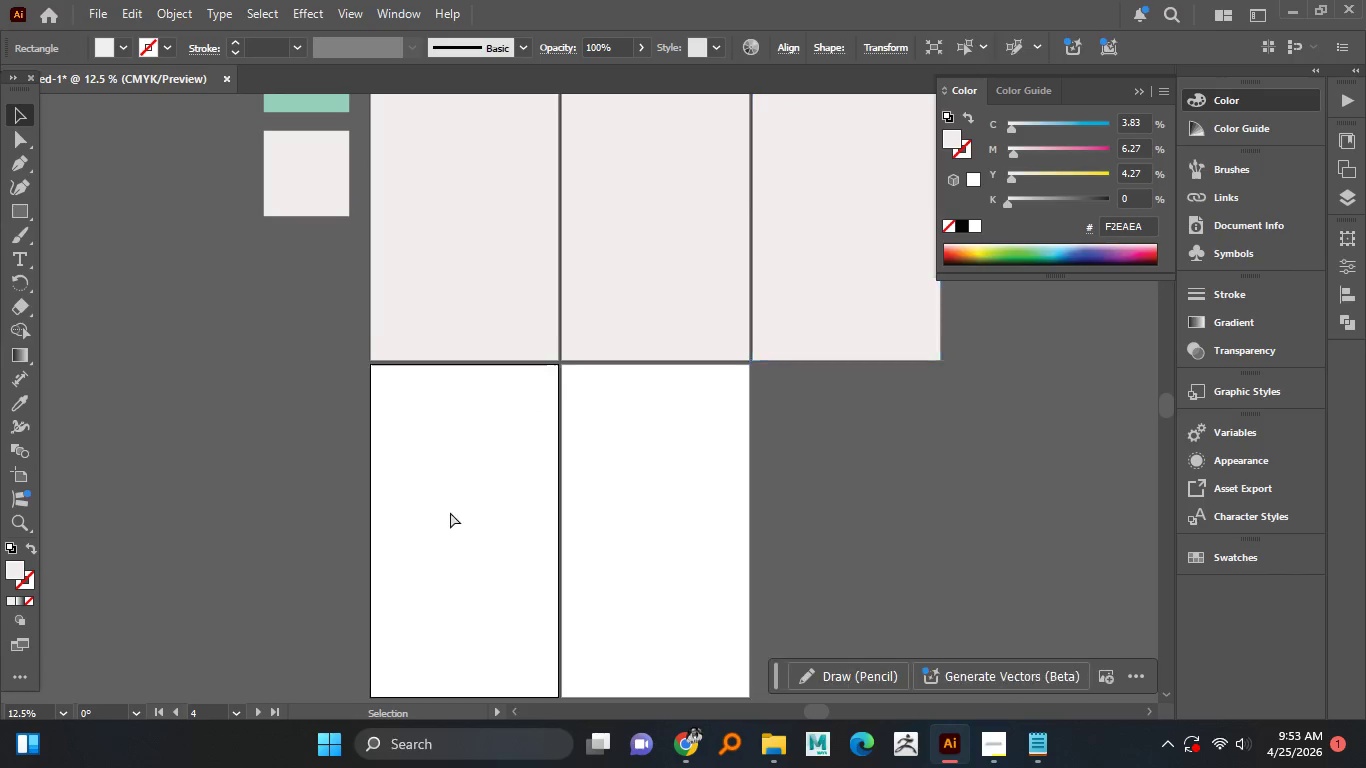 
key(Control+Shift+V)
 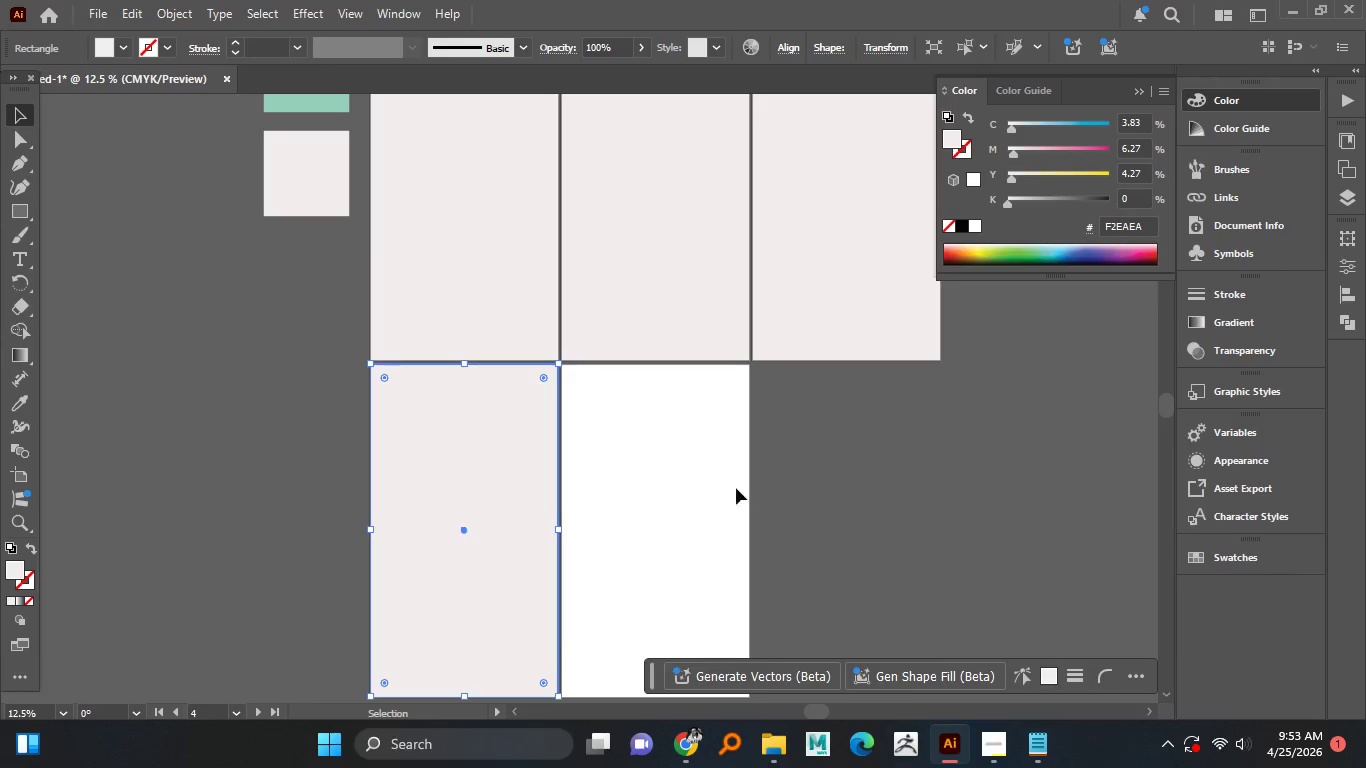 
double_click([703, 490])
 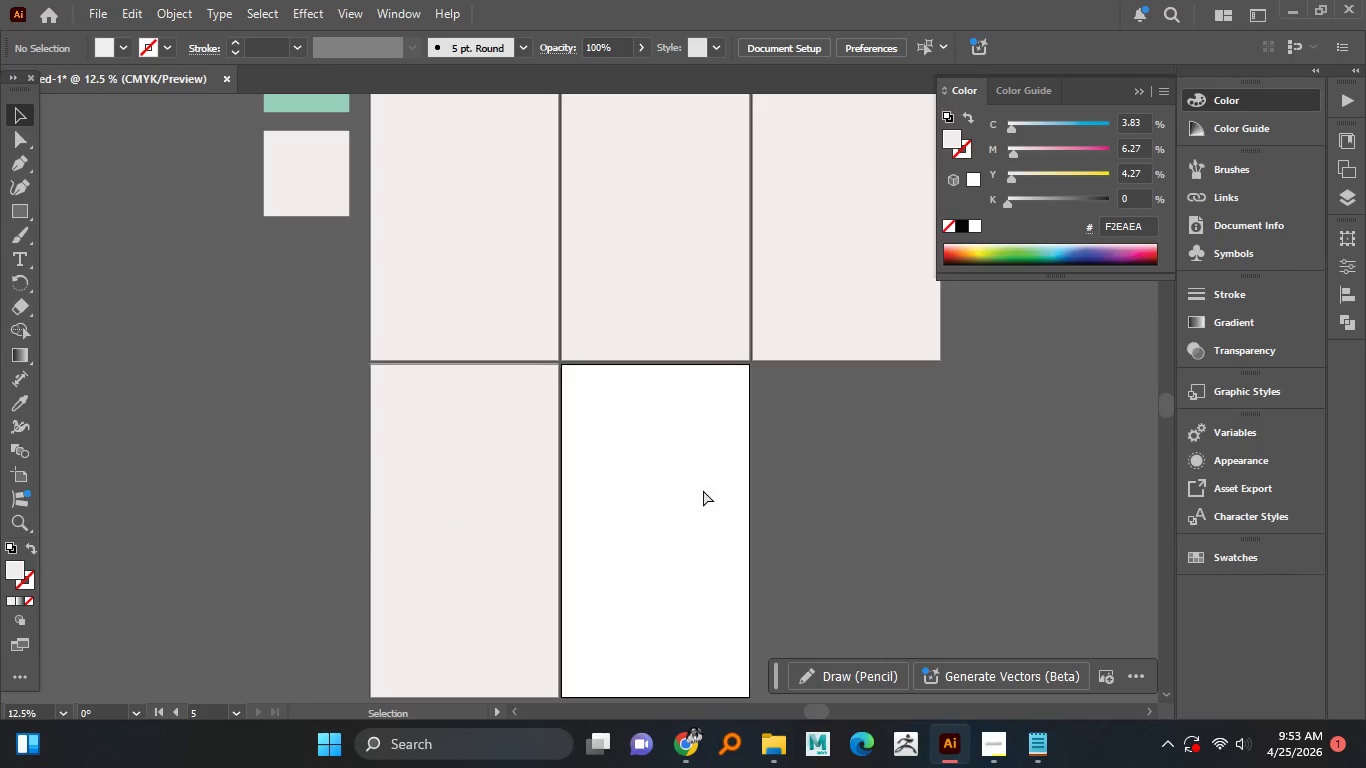 
key(Control+Shift+V)
 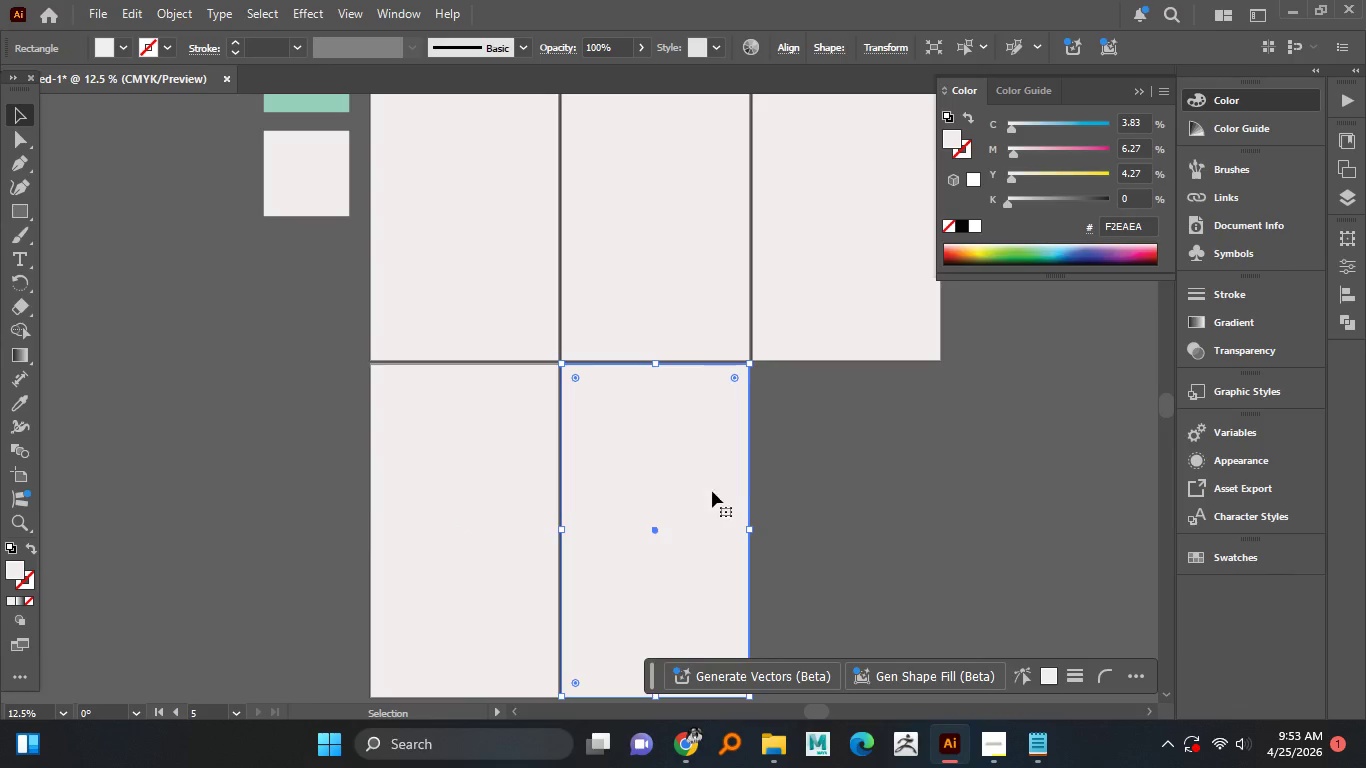 
left_click([790, 488])
 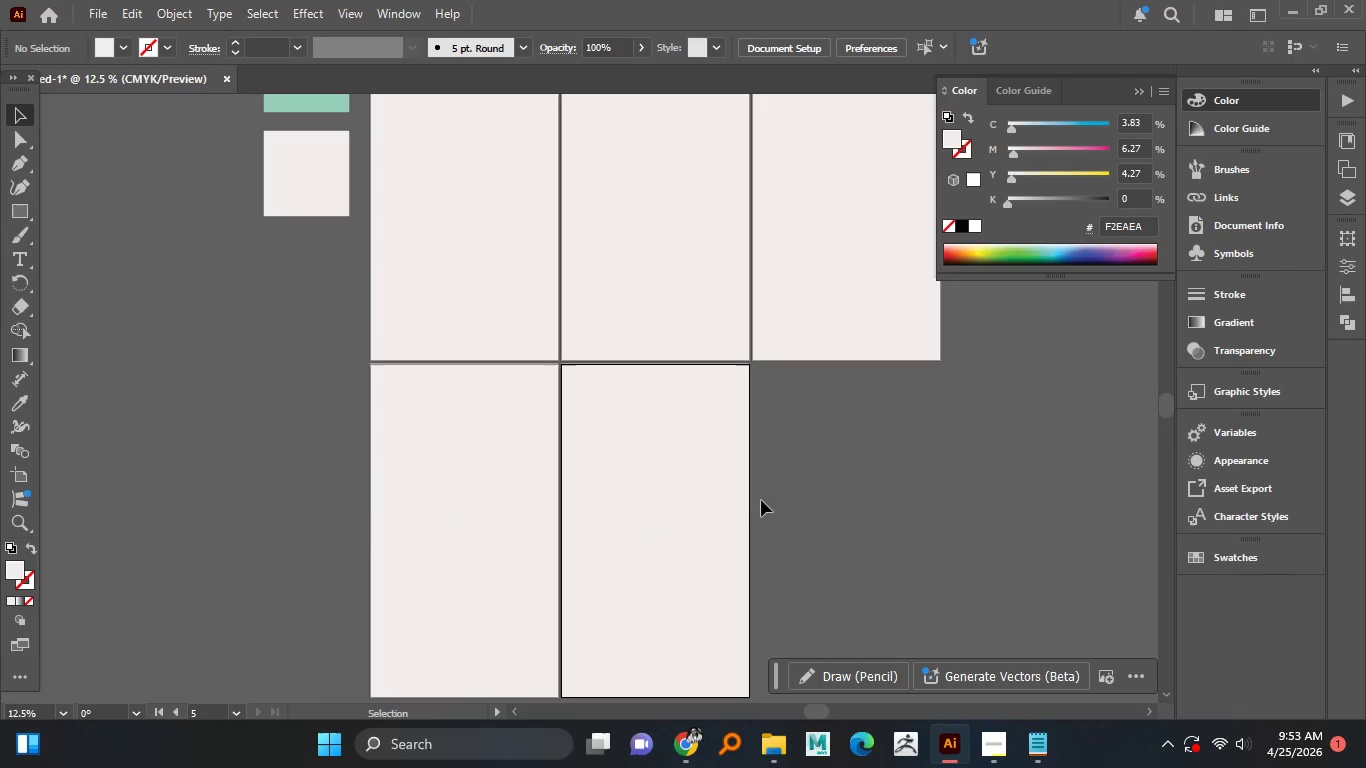 
hold_key(key=AltLeft, duration=0.98)
scroll: coordinate [744, 502], scroll_direction: down, amount: 2.0
 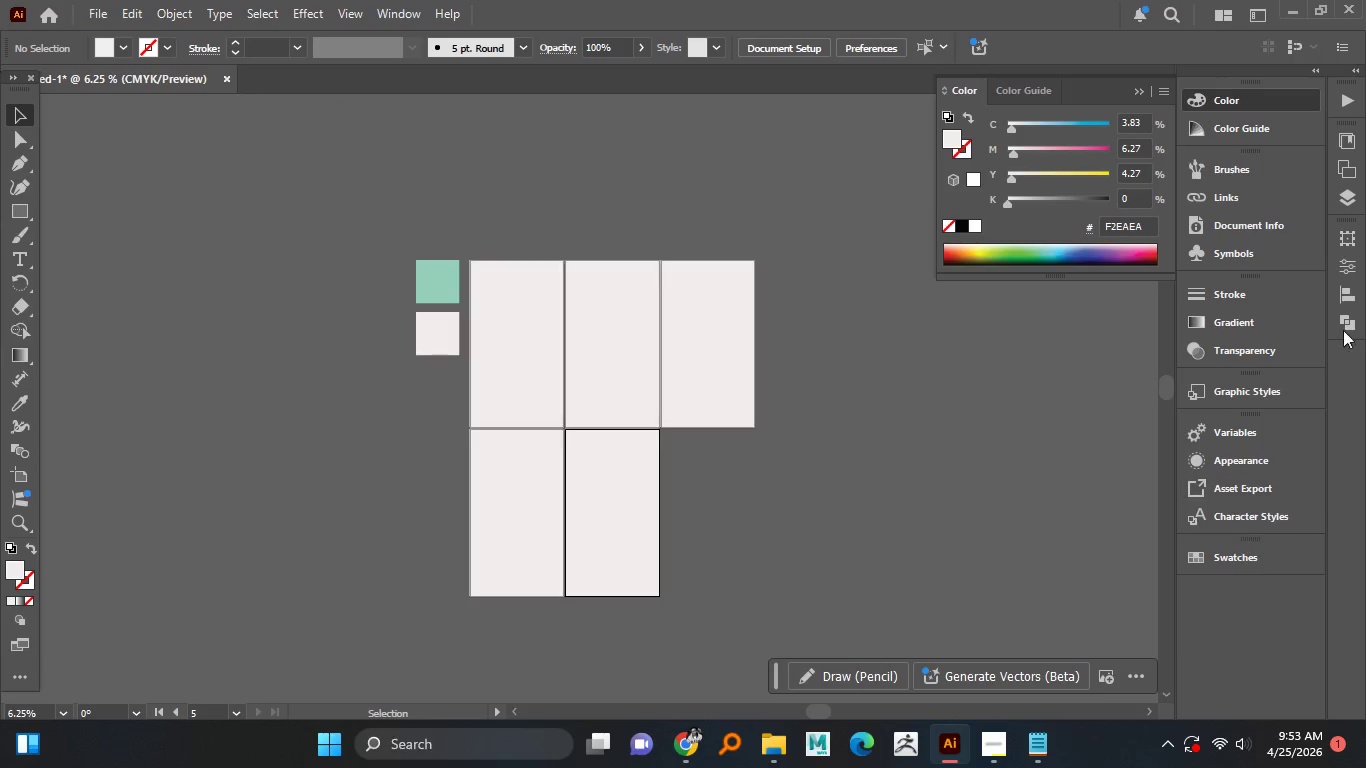 
left_click([1350, 316])
 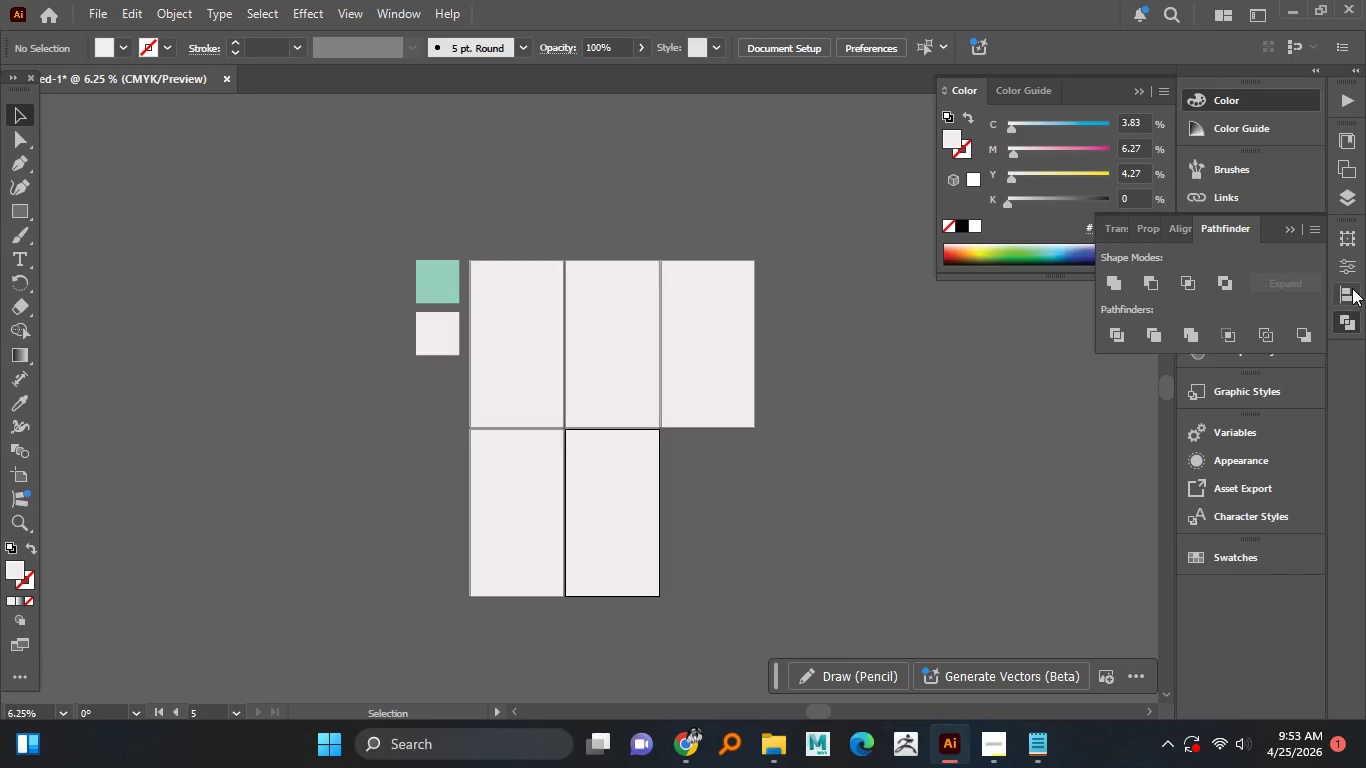 
left_click([1354, 287])
 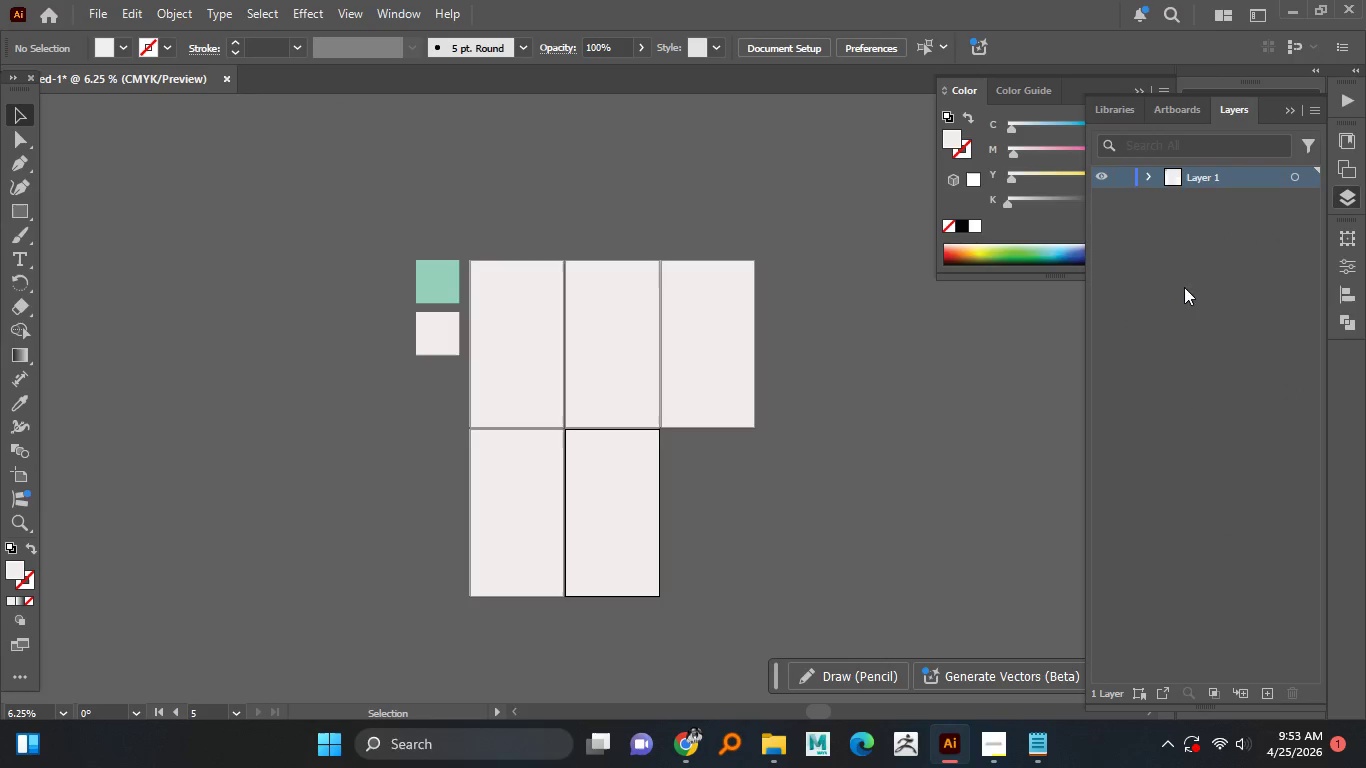 
double_click([1210, 181])
 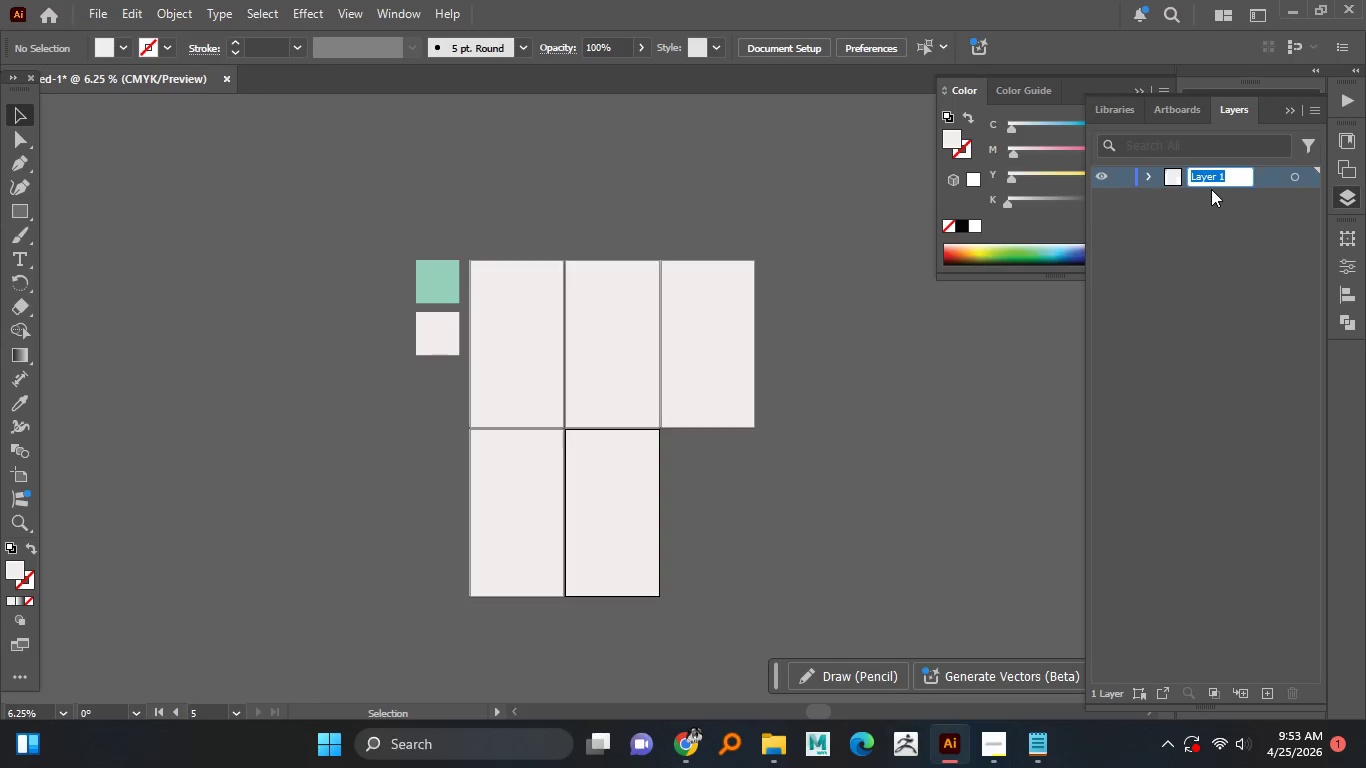 
type(Background)
 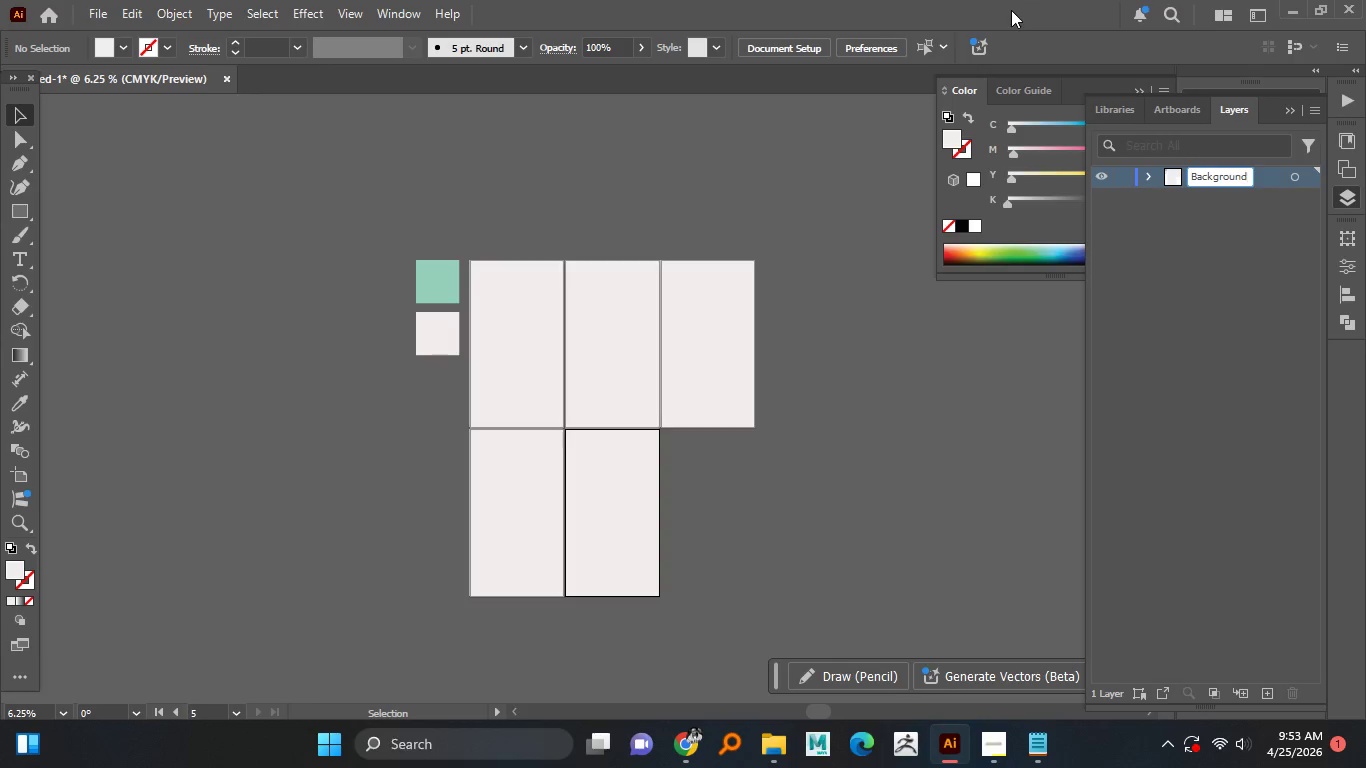 
key(Enter)
 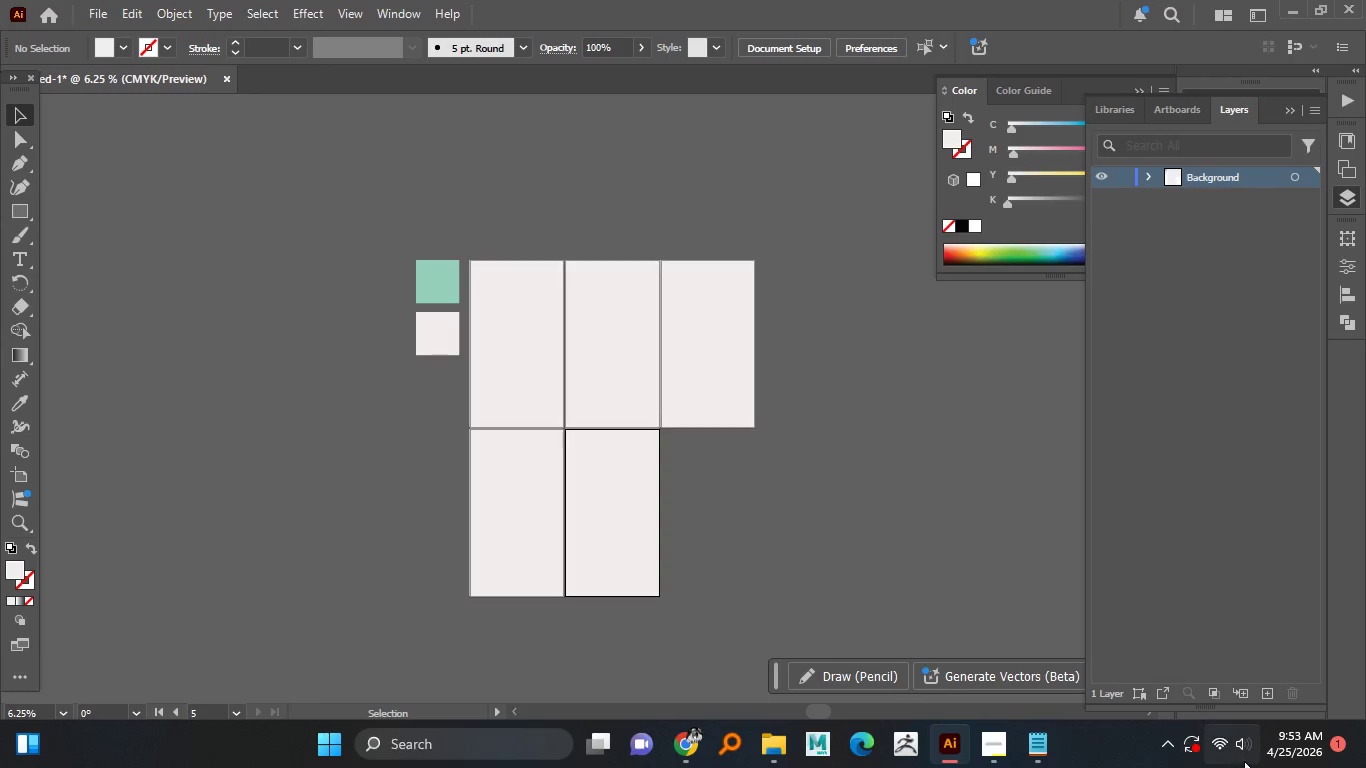 
left_click([1269, 689])
 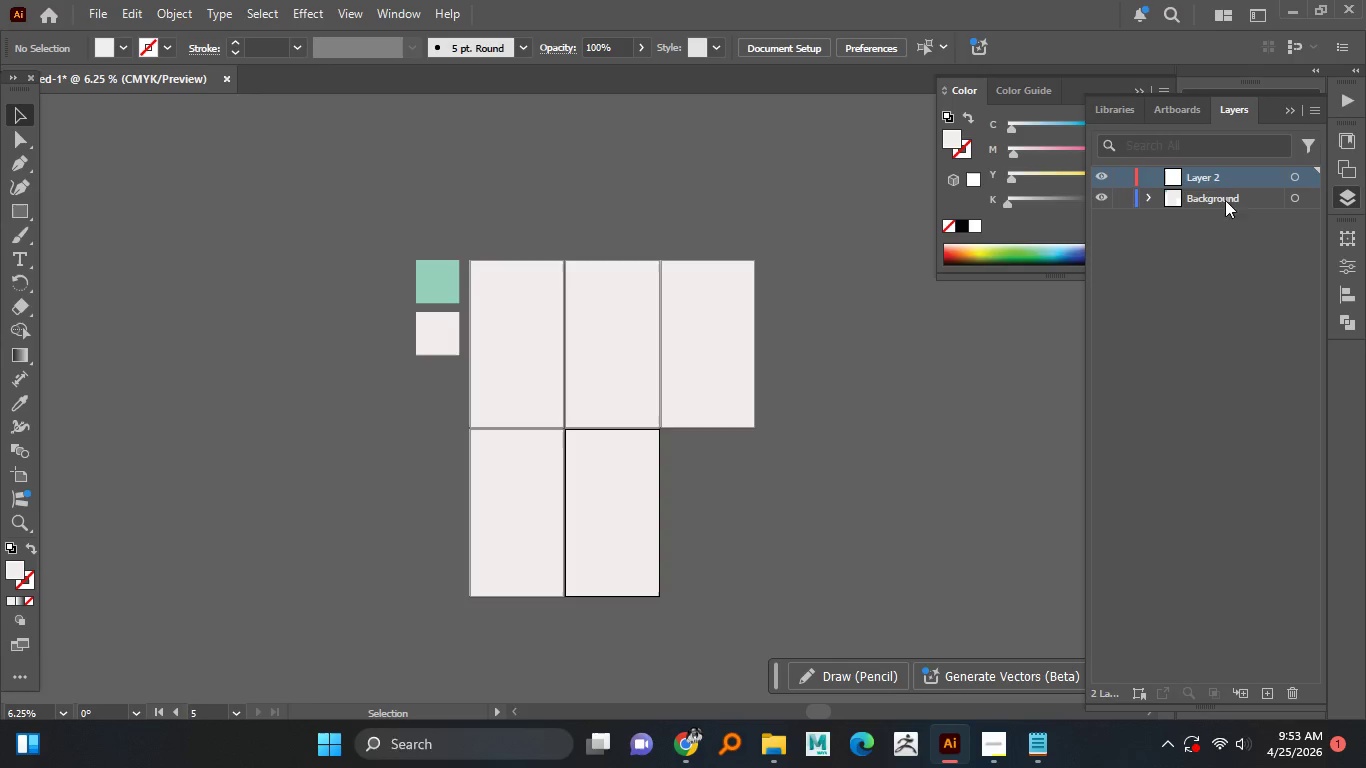 
double_click([1209, 181])
 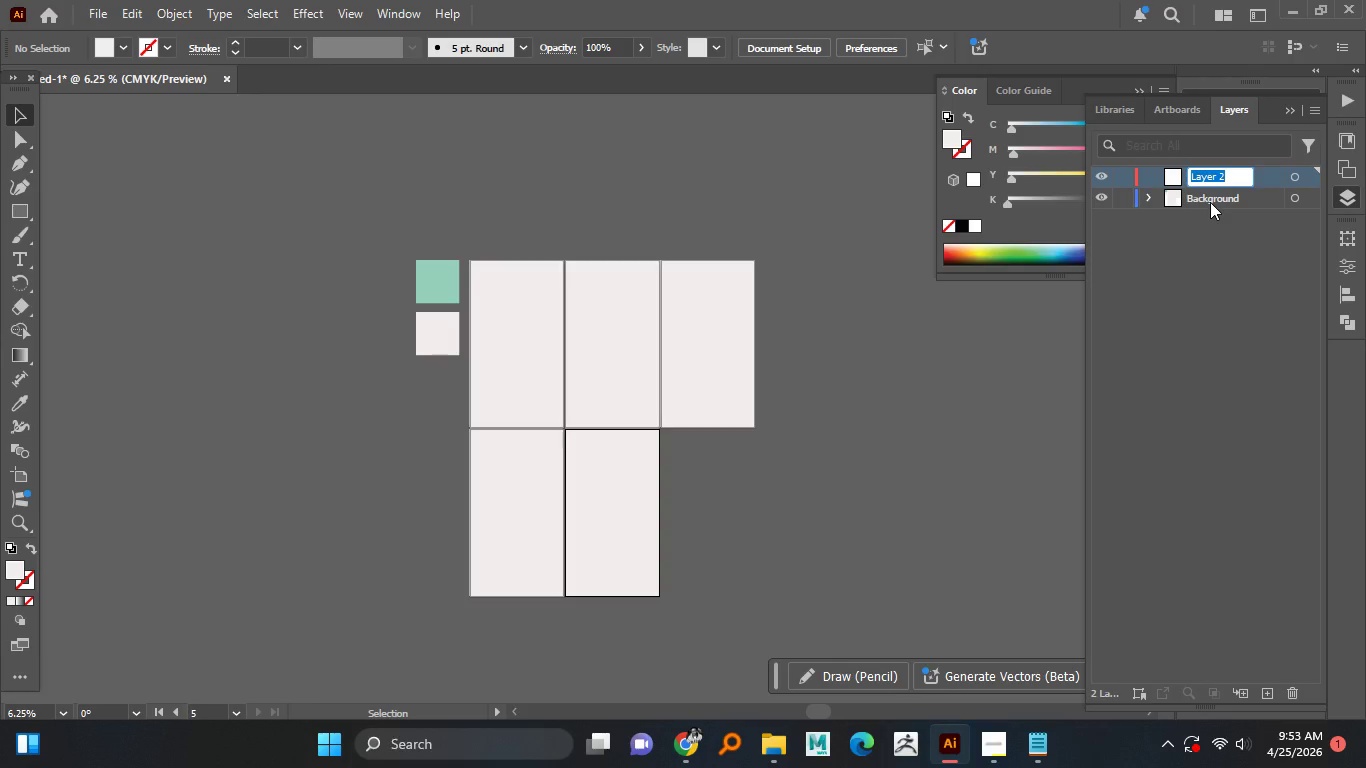 
type(Graphics)
 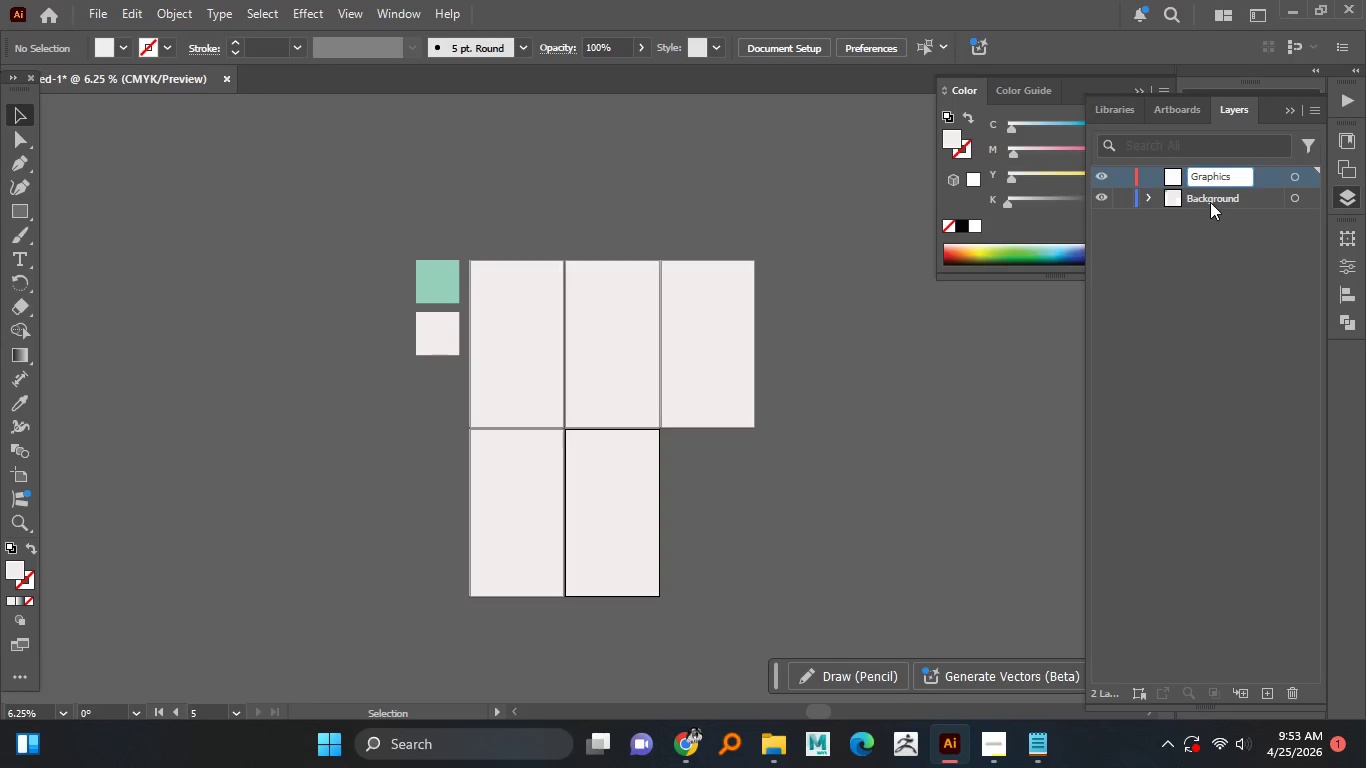 
key(Enter)
 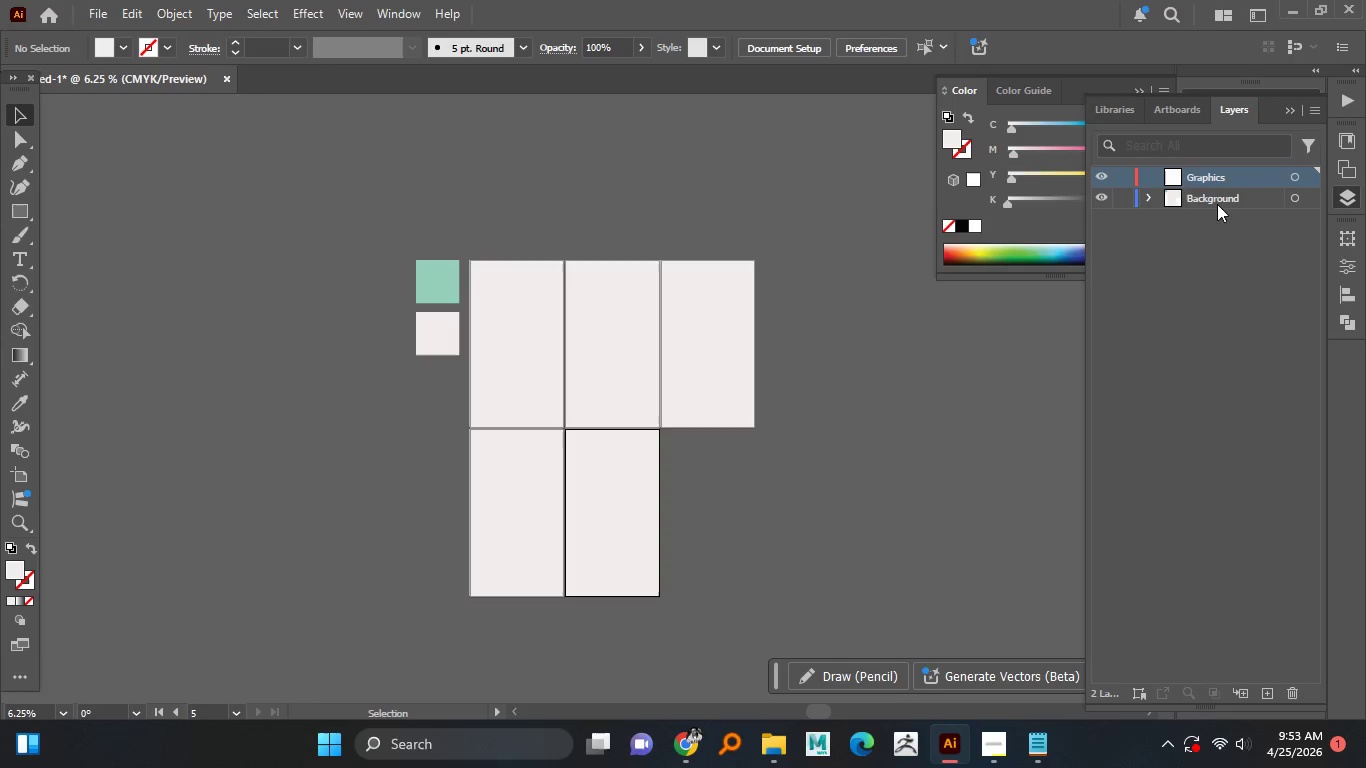 
scroll: coordinate [1227, 208], scroll_direction: up, amount: 2.0
 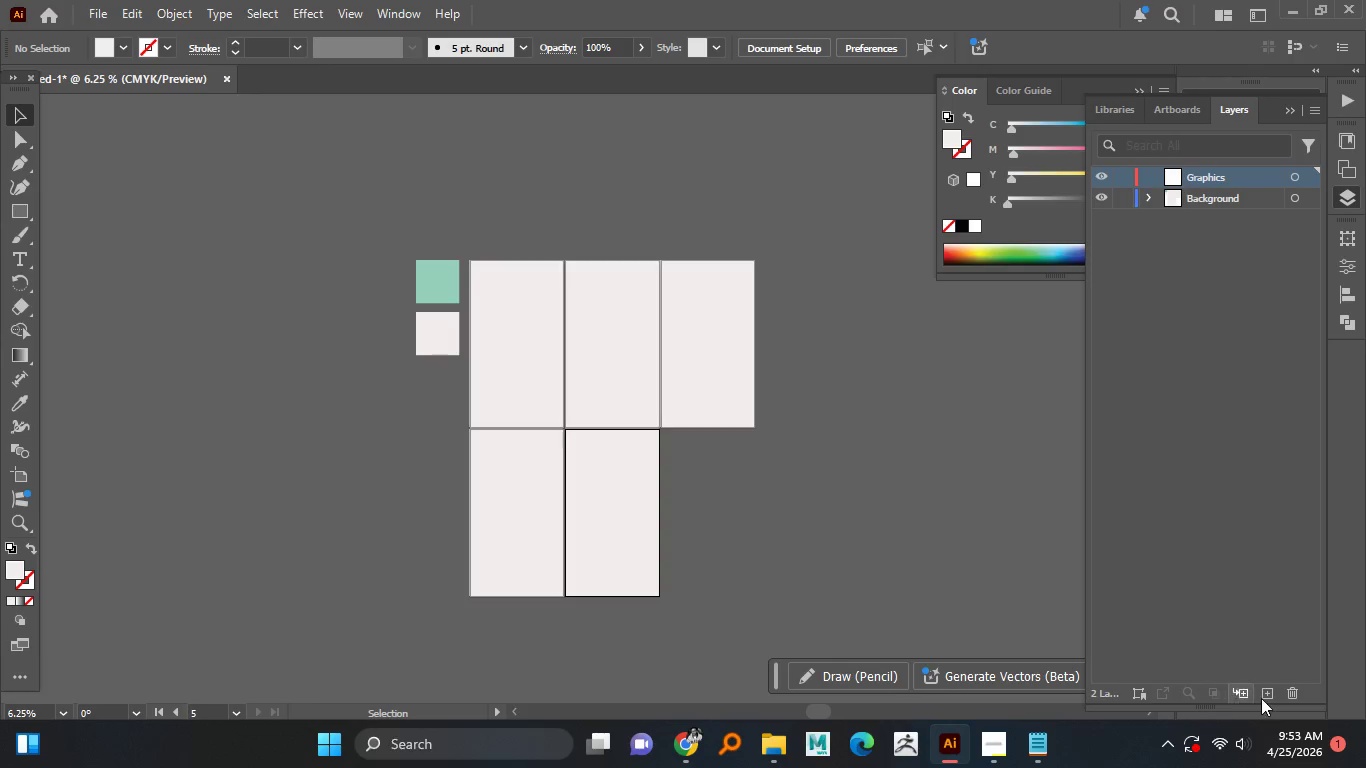 
left_click([1266, 698])
 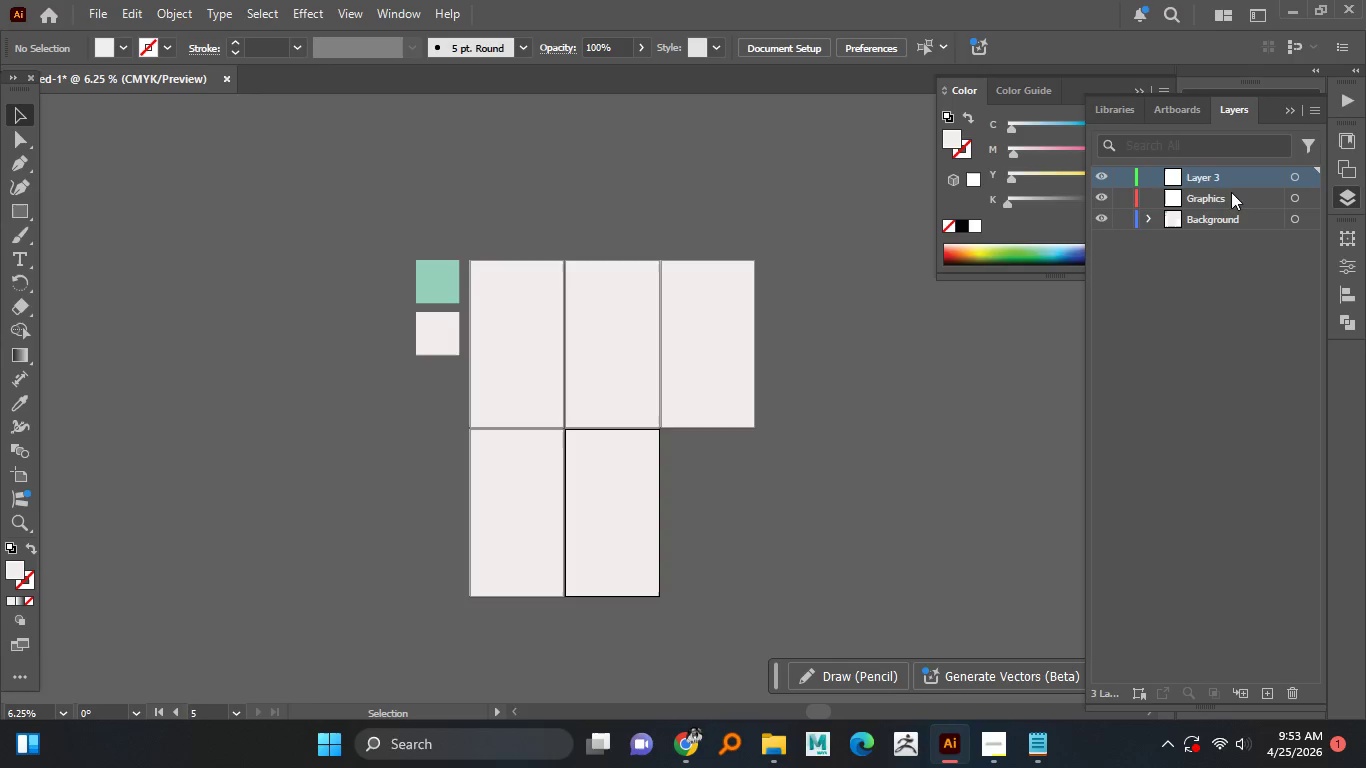 
left_click([1195, 171])
 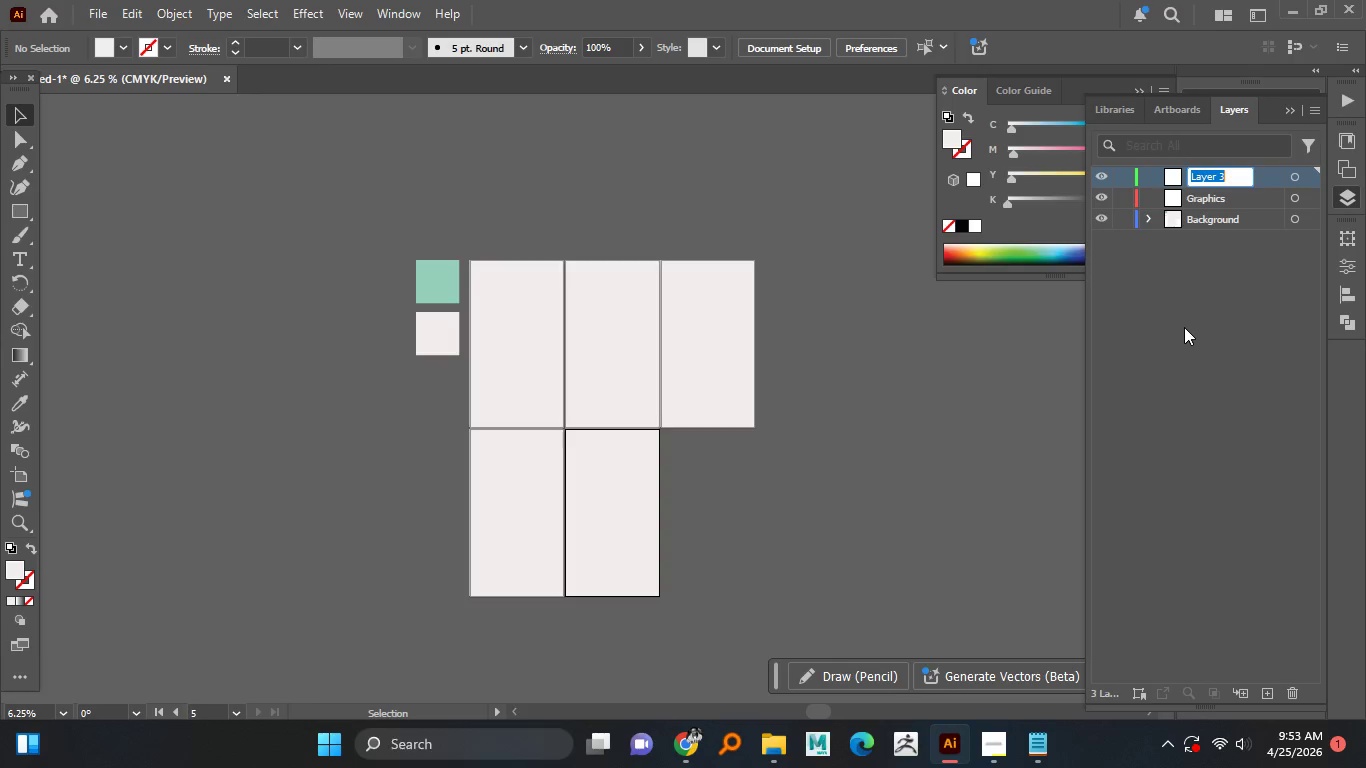 
type(Text)
 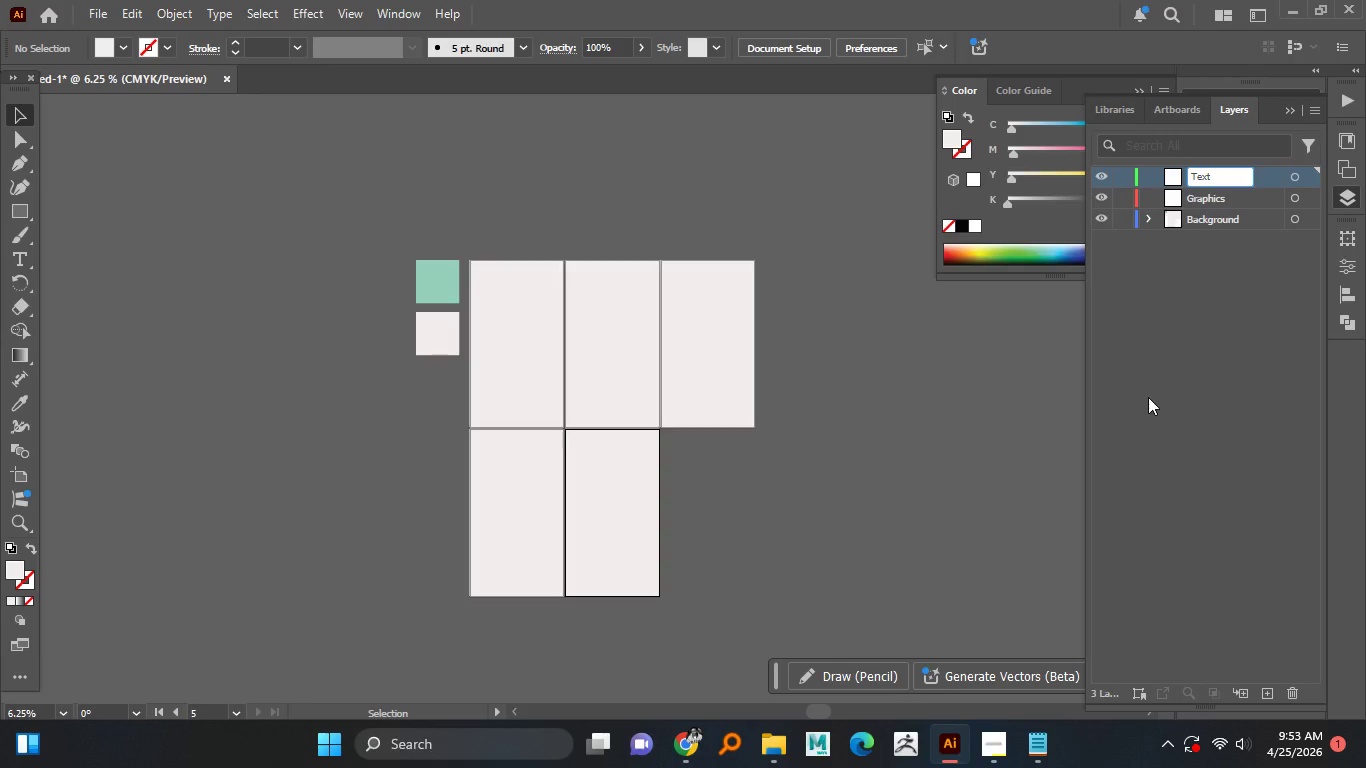 
key(Enter)
 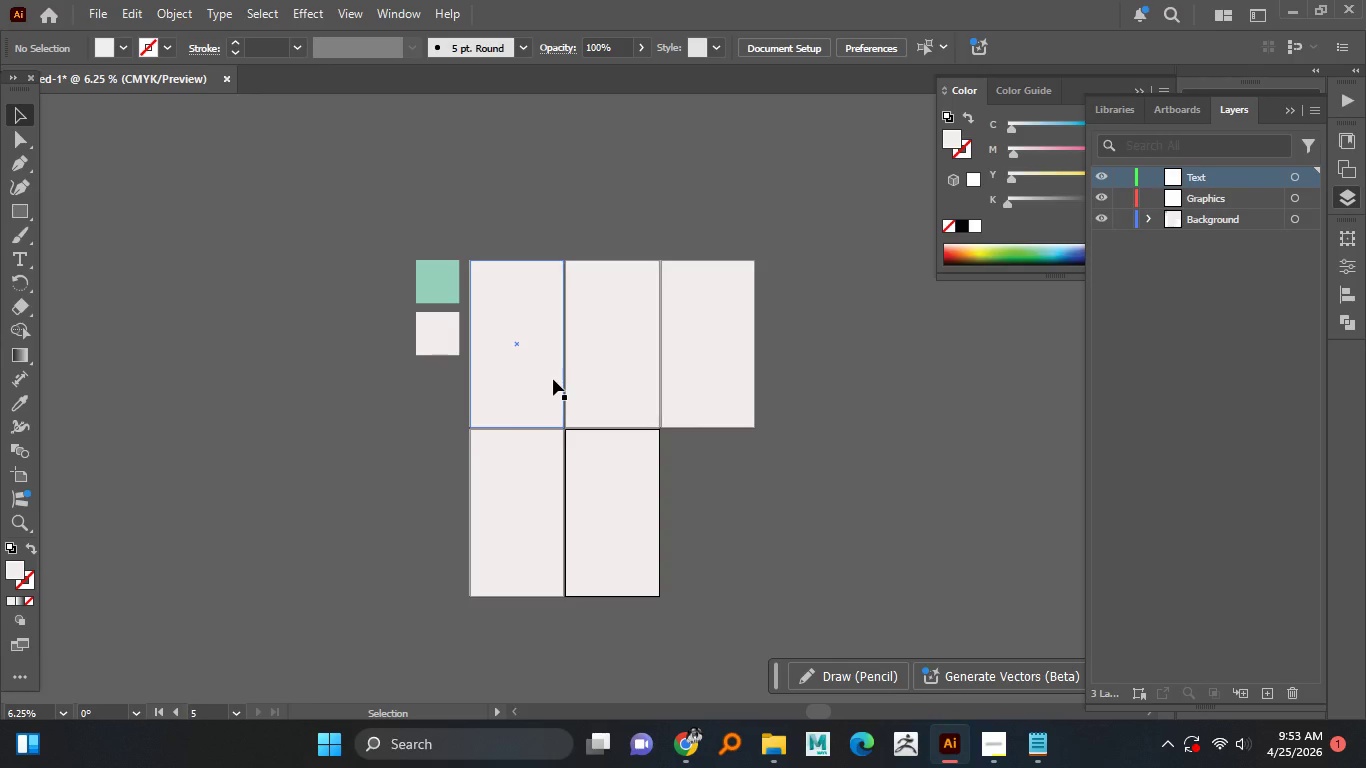 
hold_key(key=AltLeft, duration=1.17)
scroll: coordinate [514, 276], scroll_direction: up, amount: 3.0
 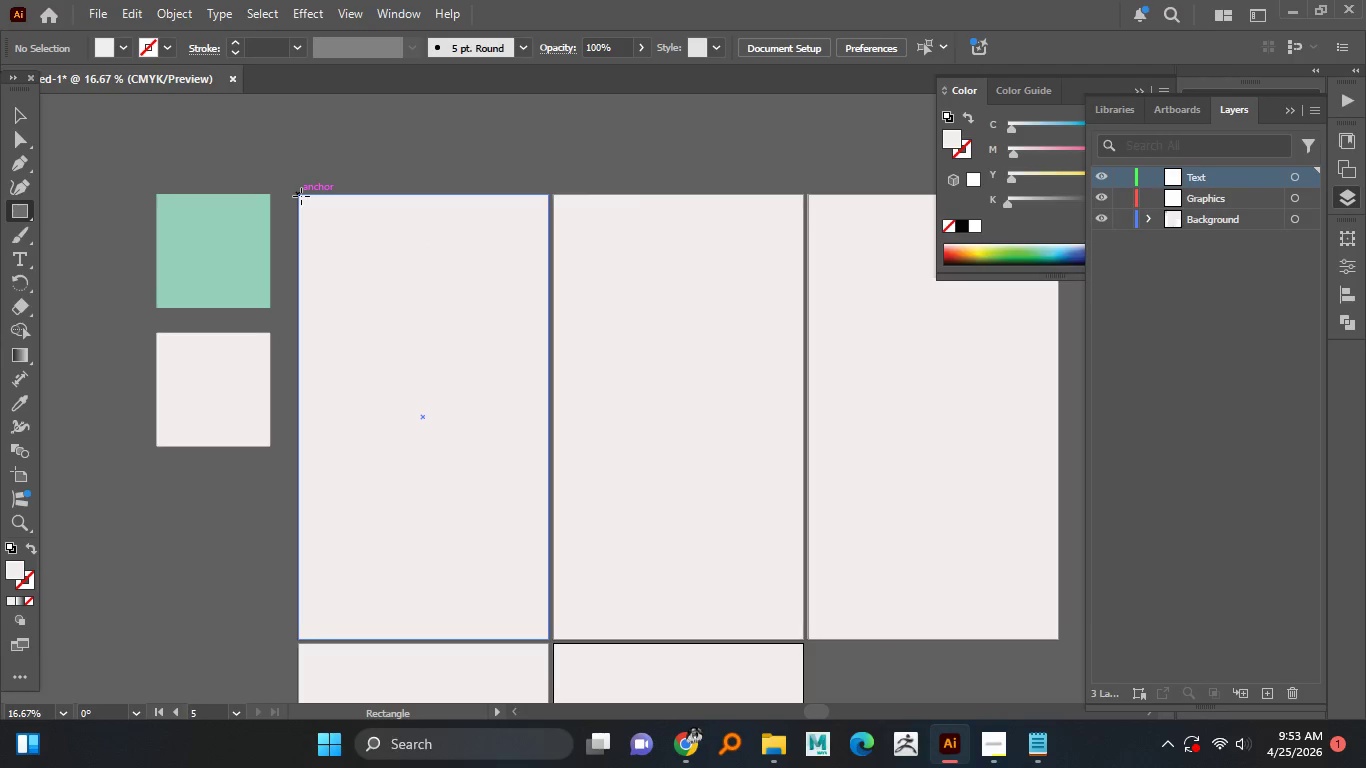 
left_click_drag(start_coordinate=[297, 194], to_coordinate=[548, 245])
 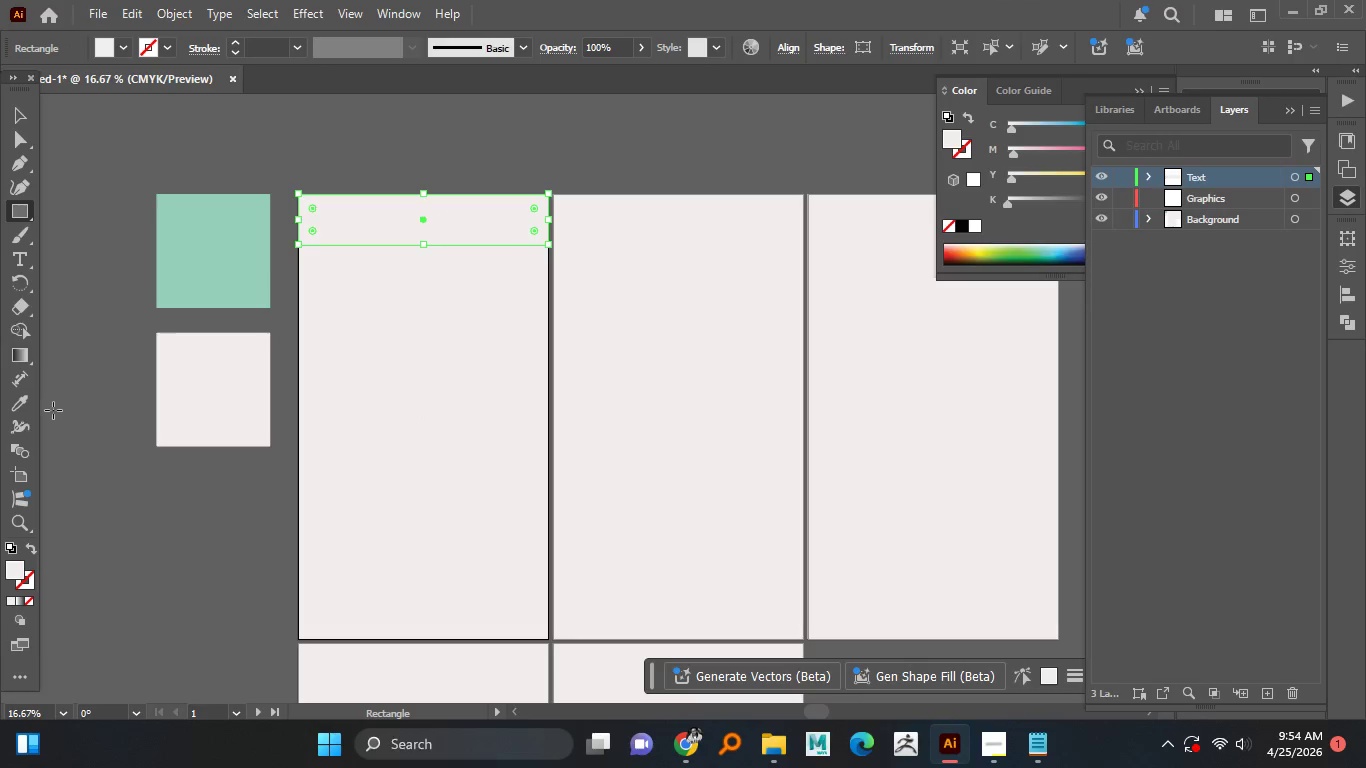 
left_click([22, 404])
 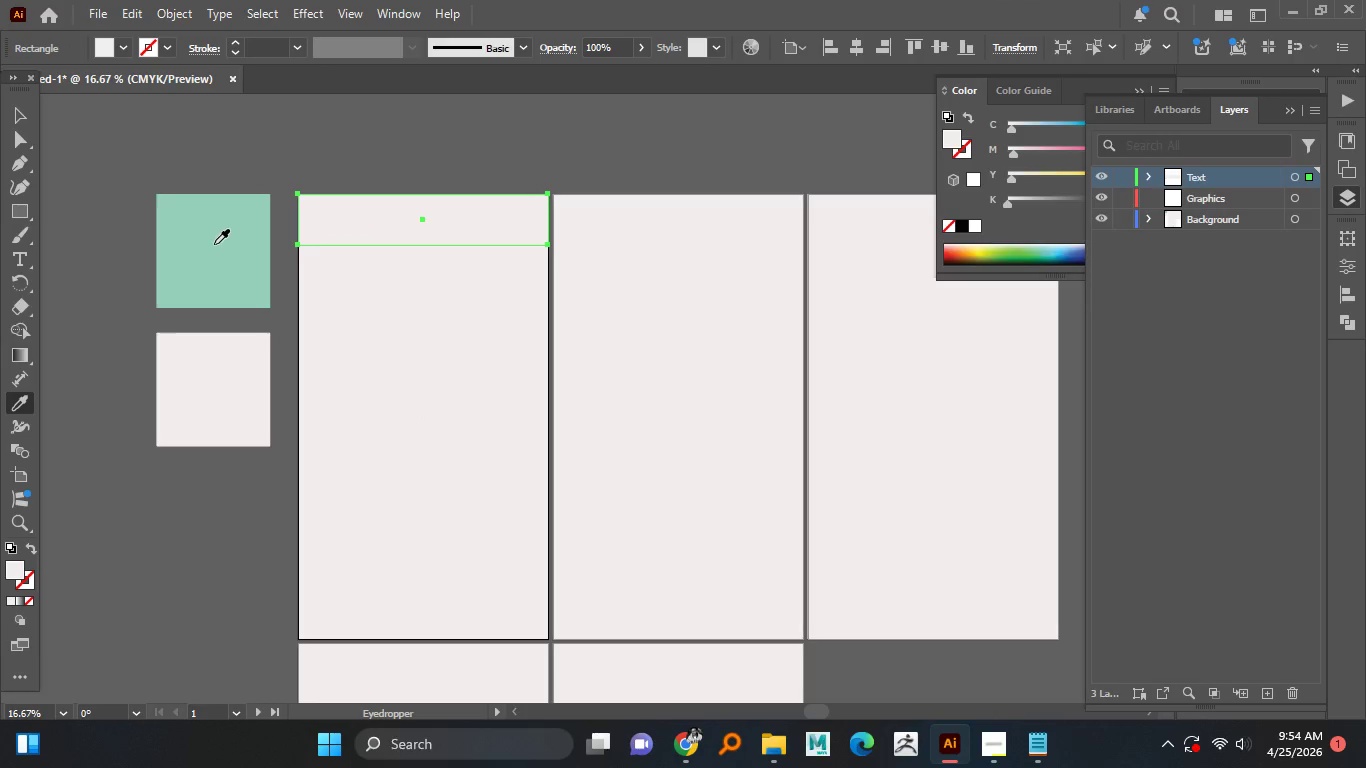 
left_click([216, 244])
 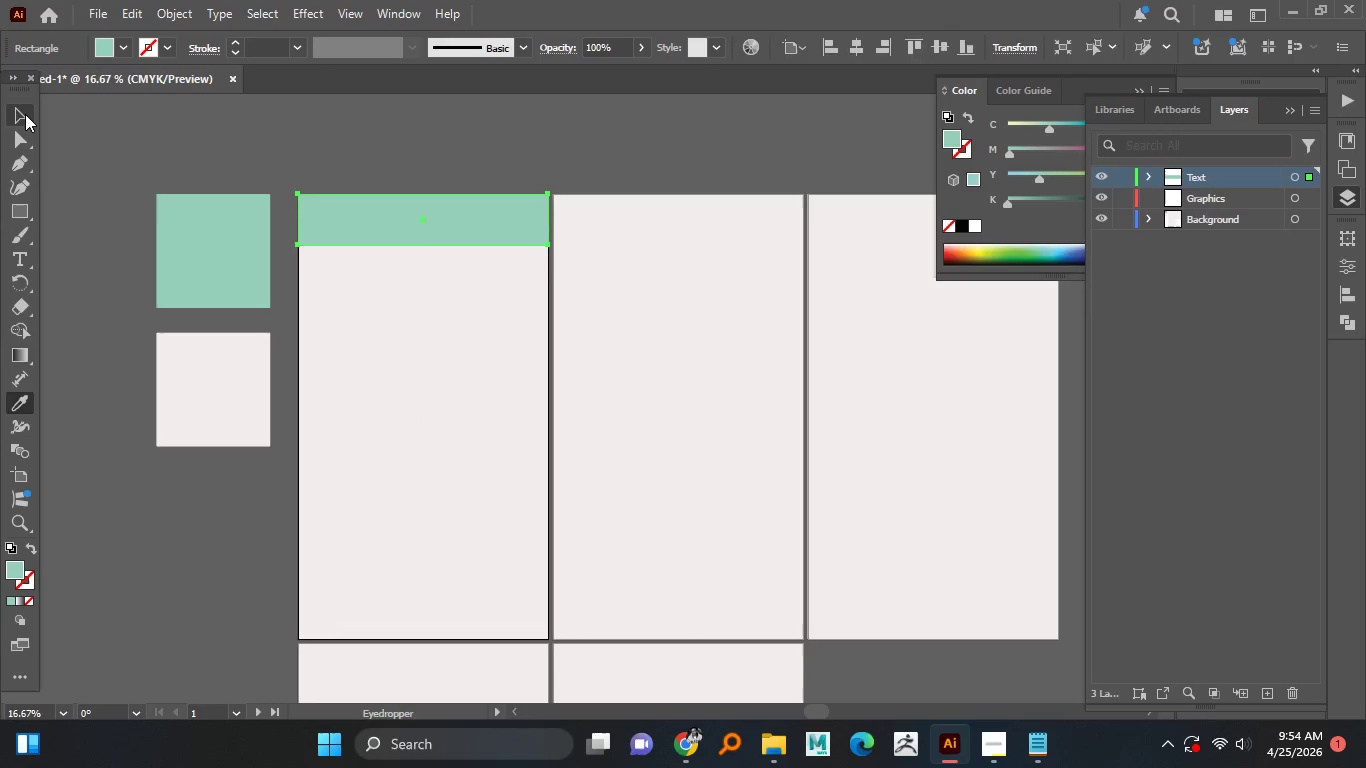 
double_click([118, 129])
 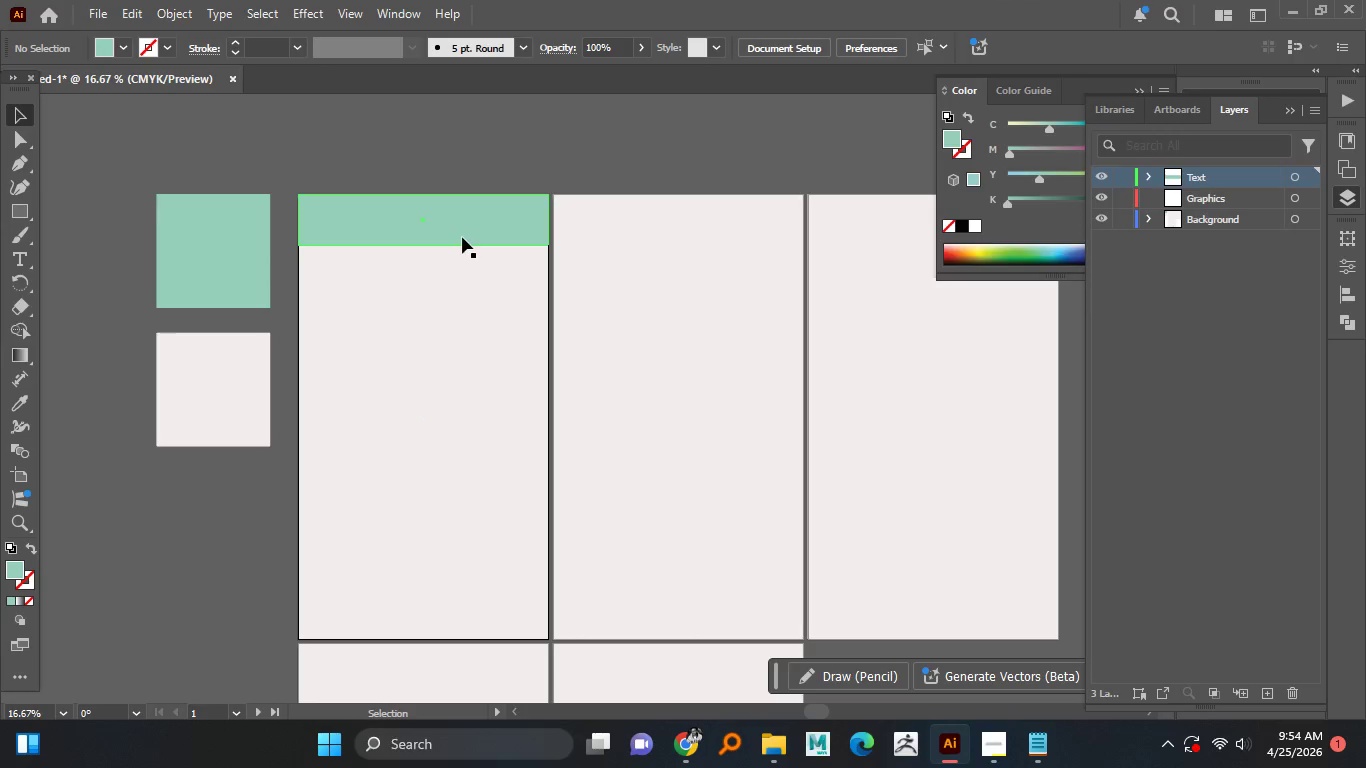 
left_click_drag(start_coordinate=[462, 235], to_coordinate=[435, 629])
 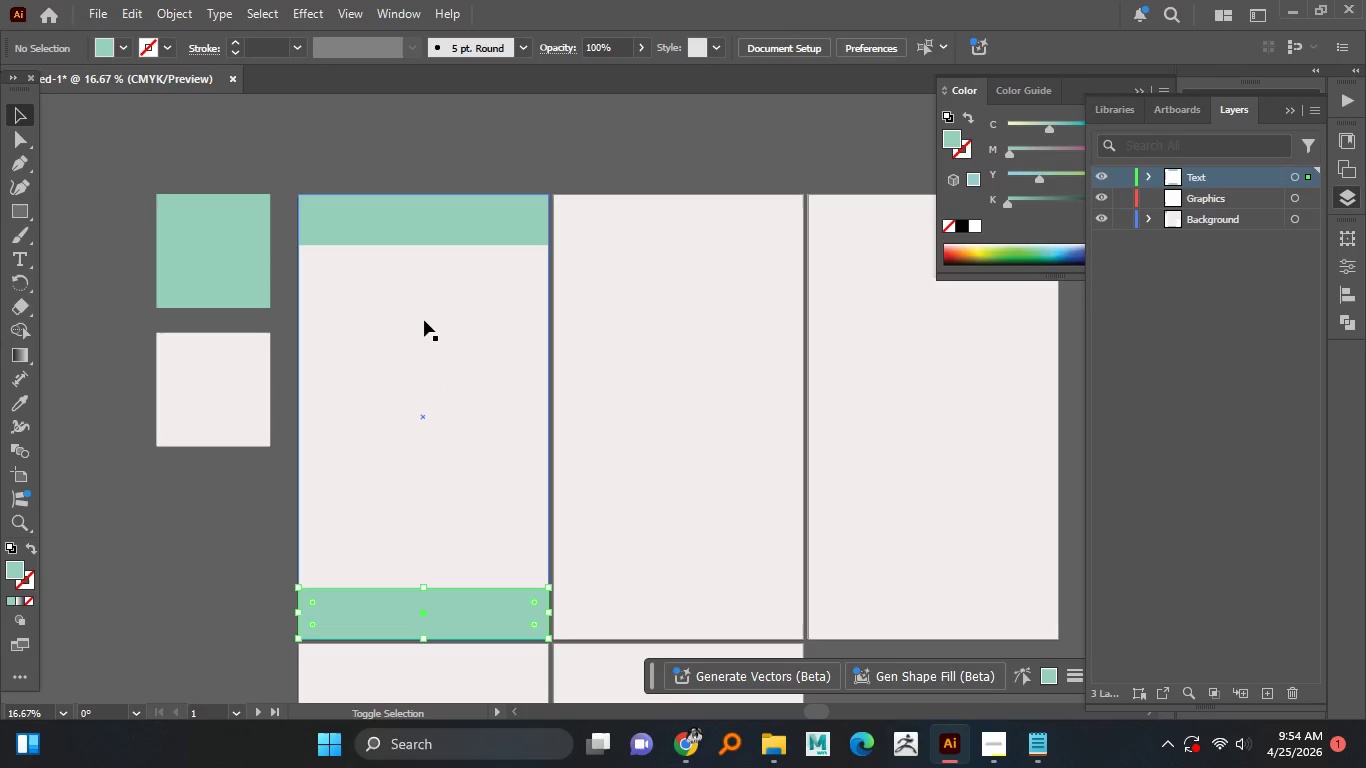 
hold_key(key=AltLeft, duration=2.56)
 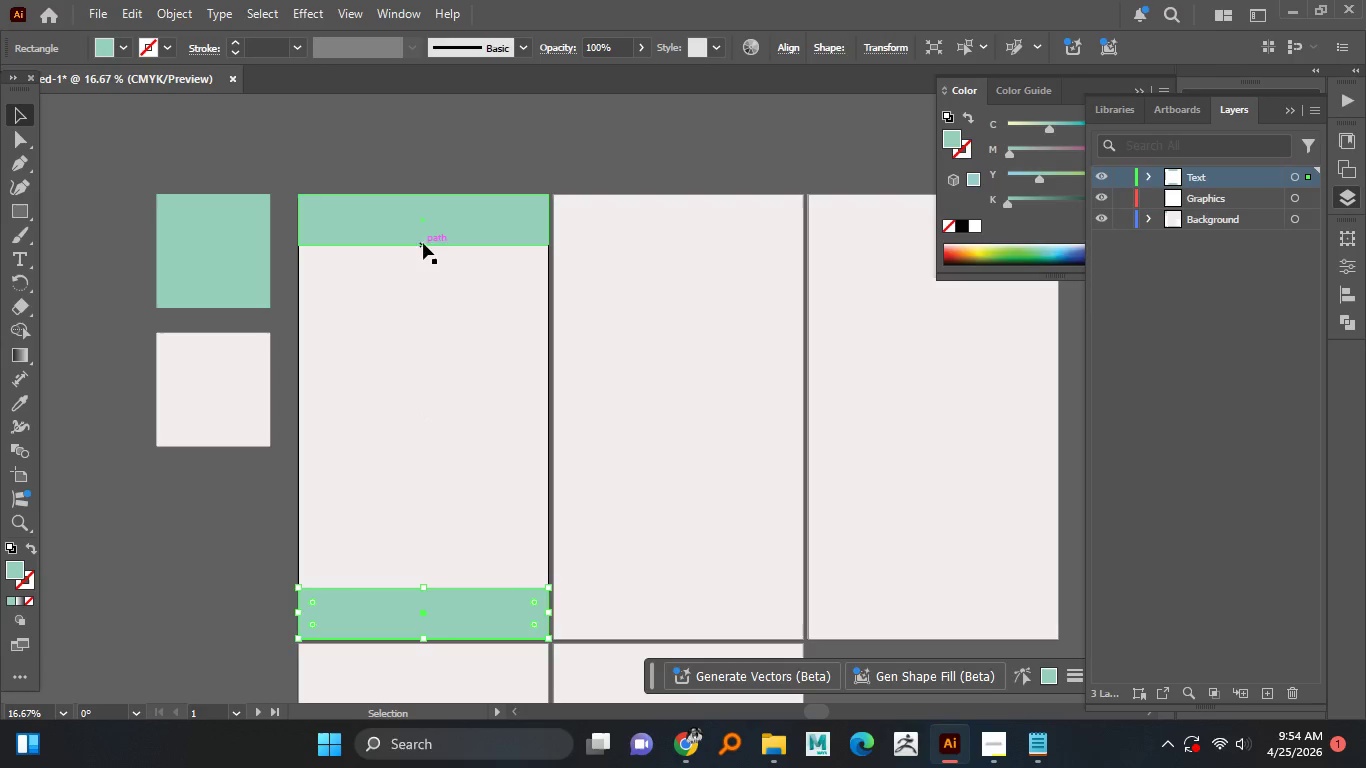 
hold_key(key=ShiftLeft, duration=1.52)
 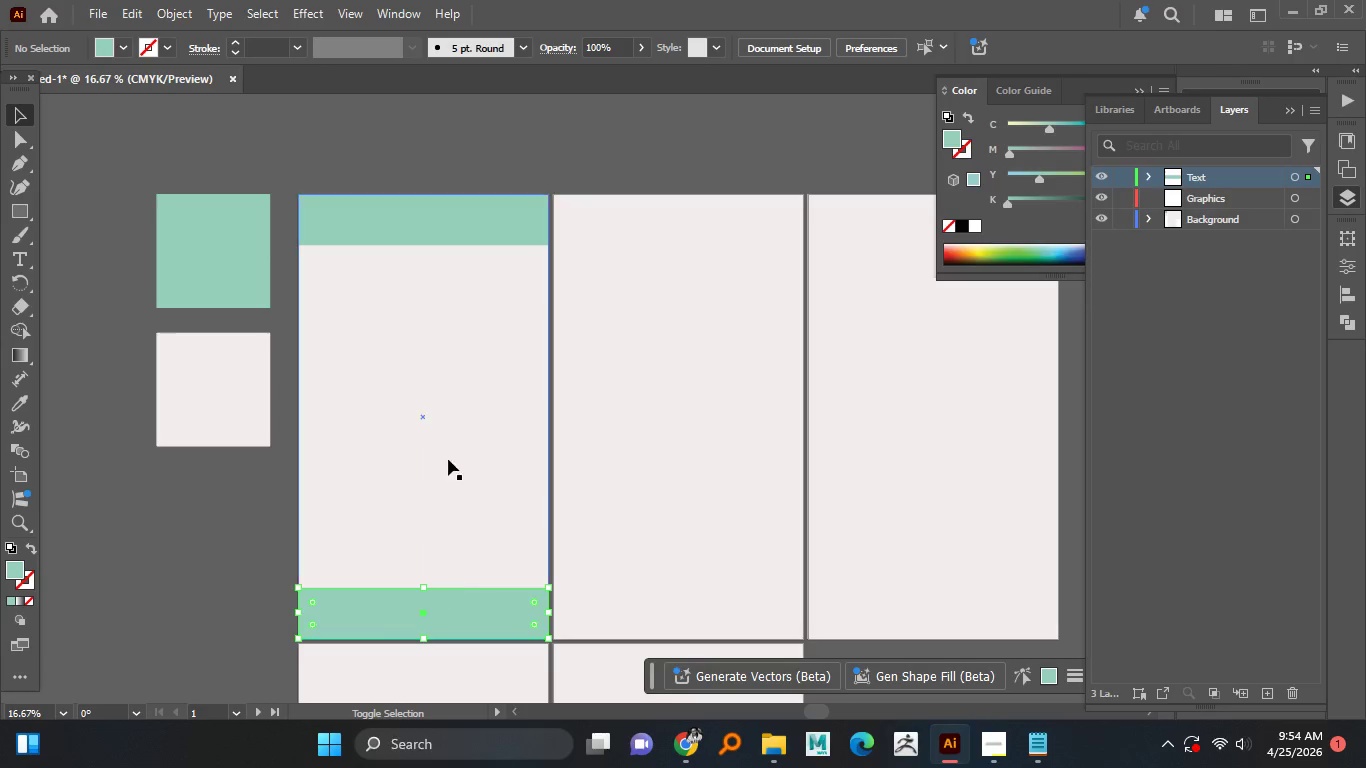 
hold_key(key=ShiftLeft, duration=0.7)
 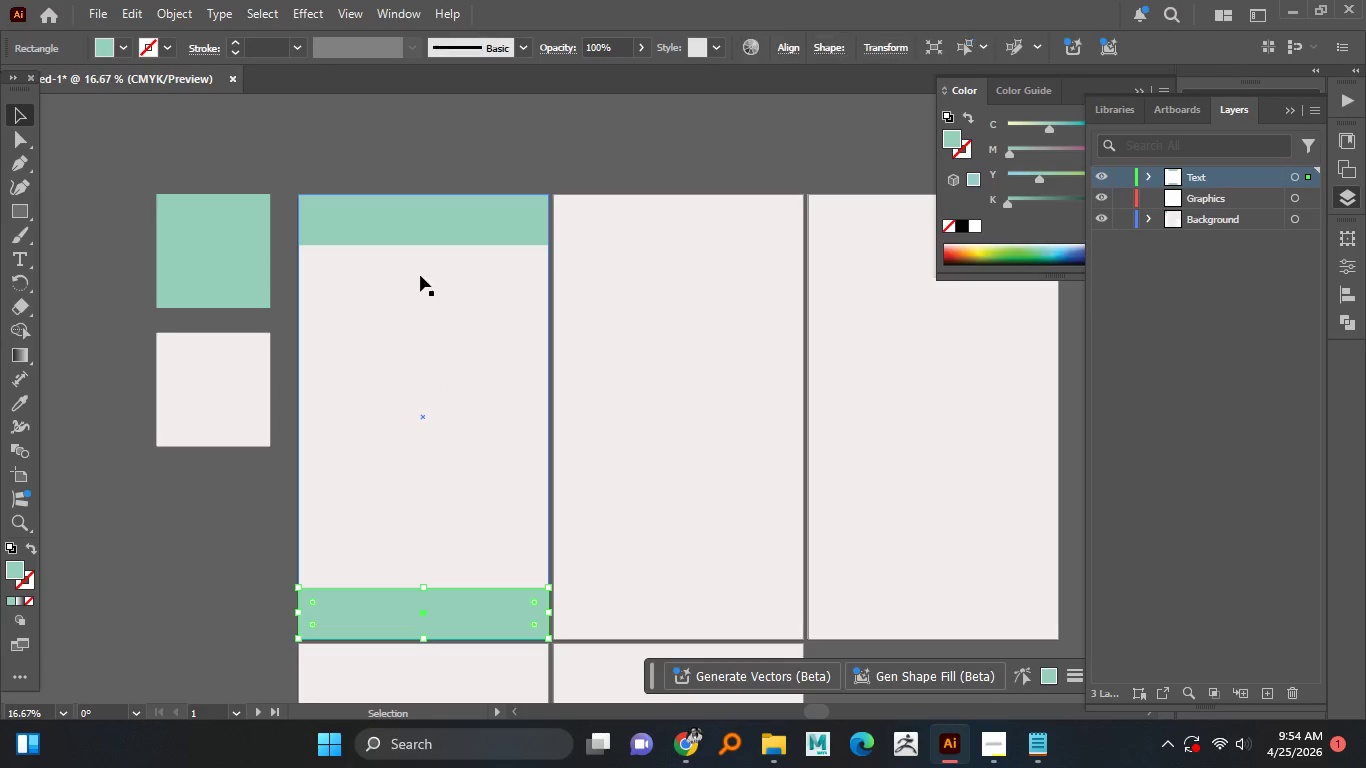 
key(Shift+ShiftLeft)
 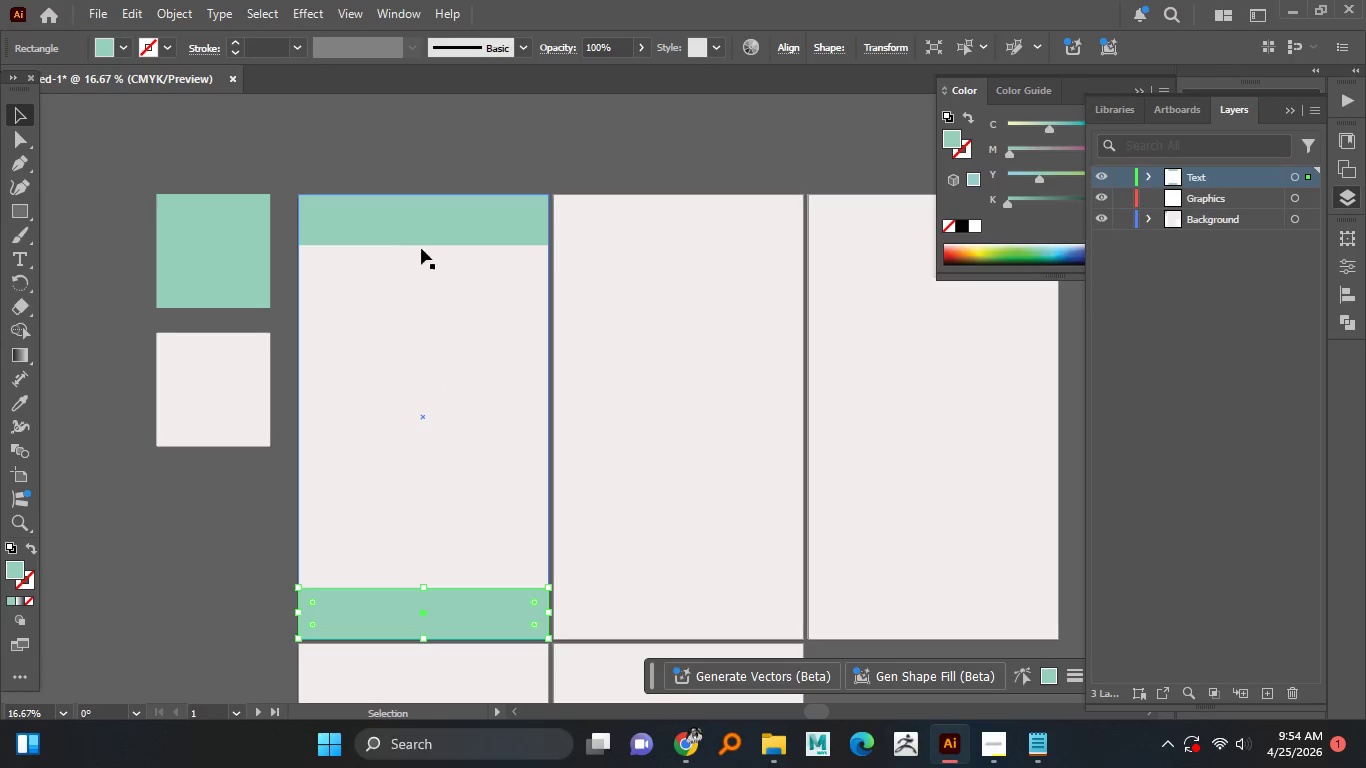 
hold_key(key=ControlLeft, duration=1.72)
left_click([425, 239])
 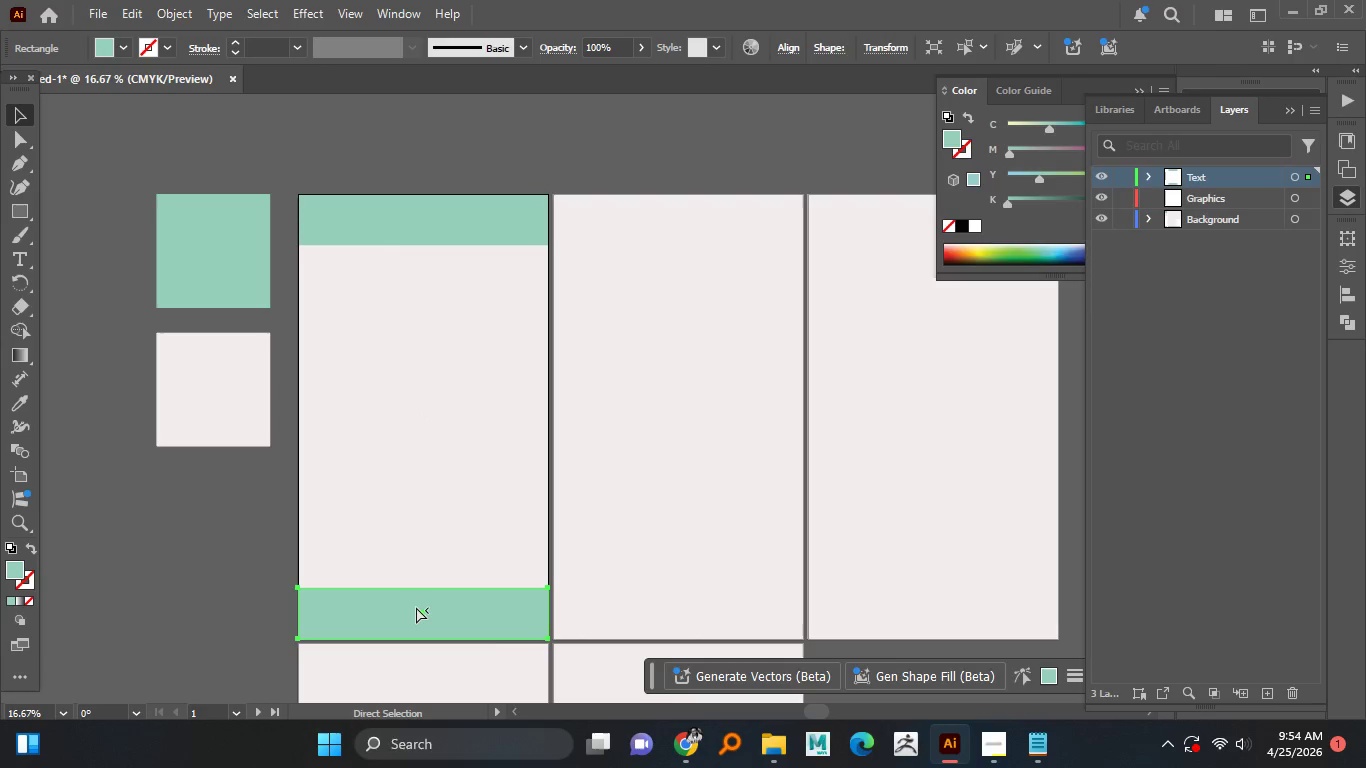 
key(Control+ControlLeft)
 